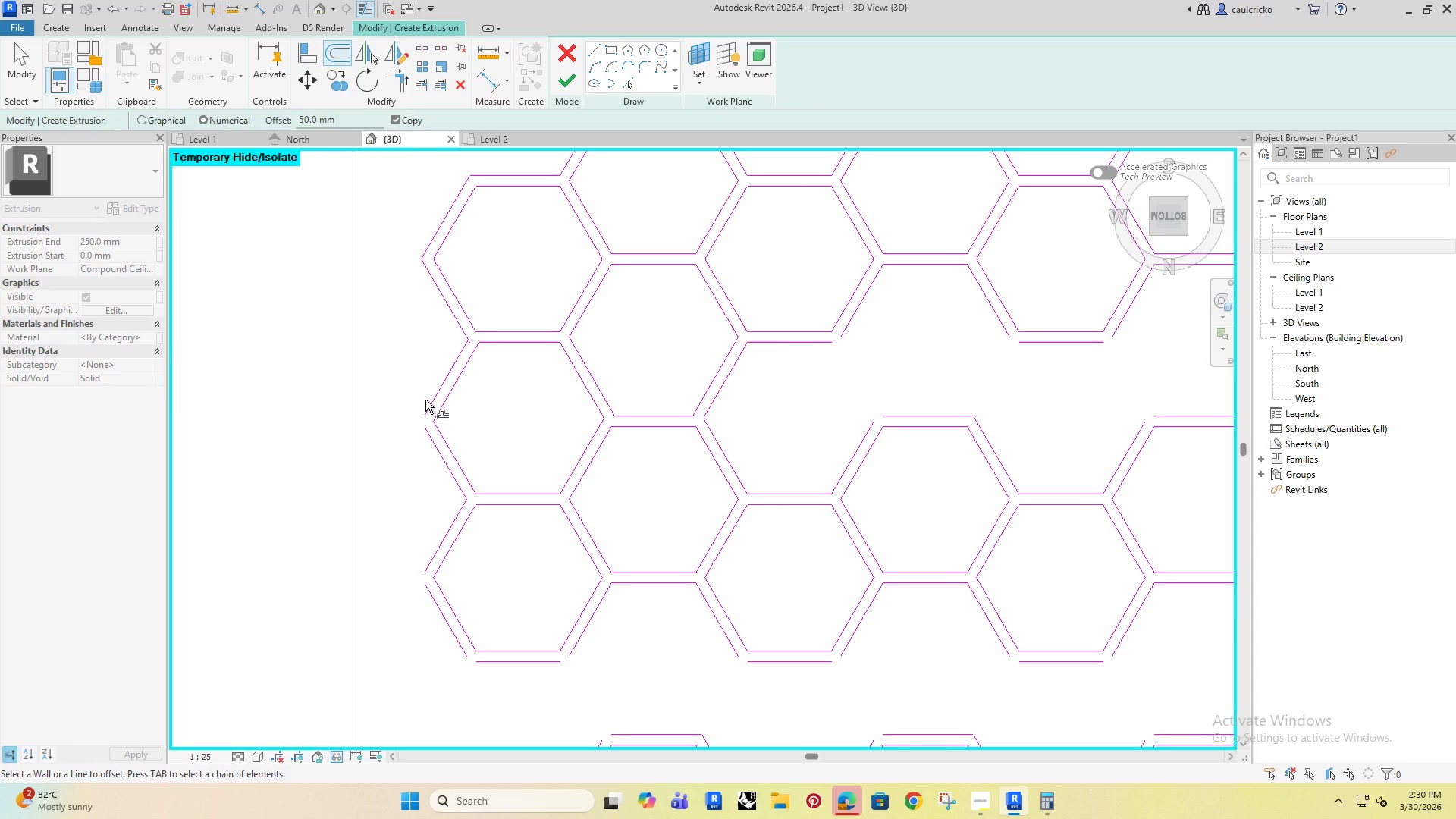 
key(Escape)
 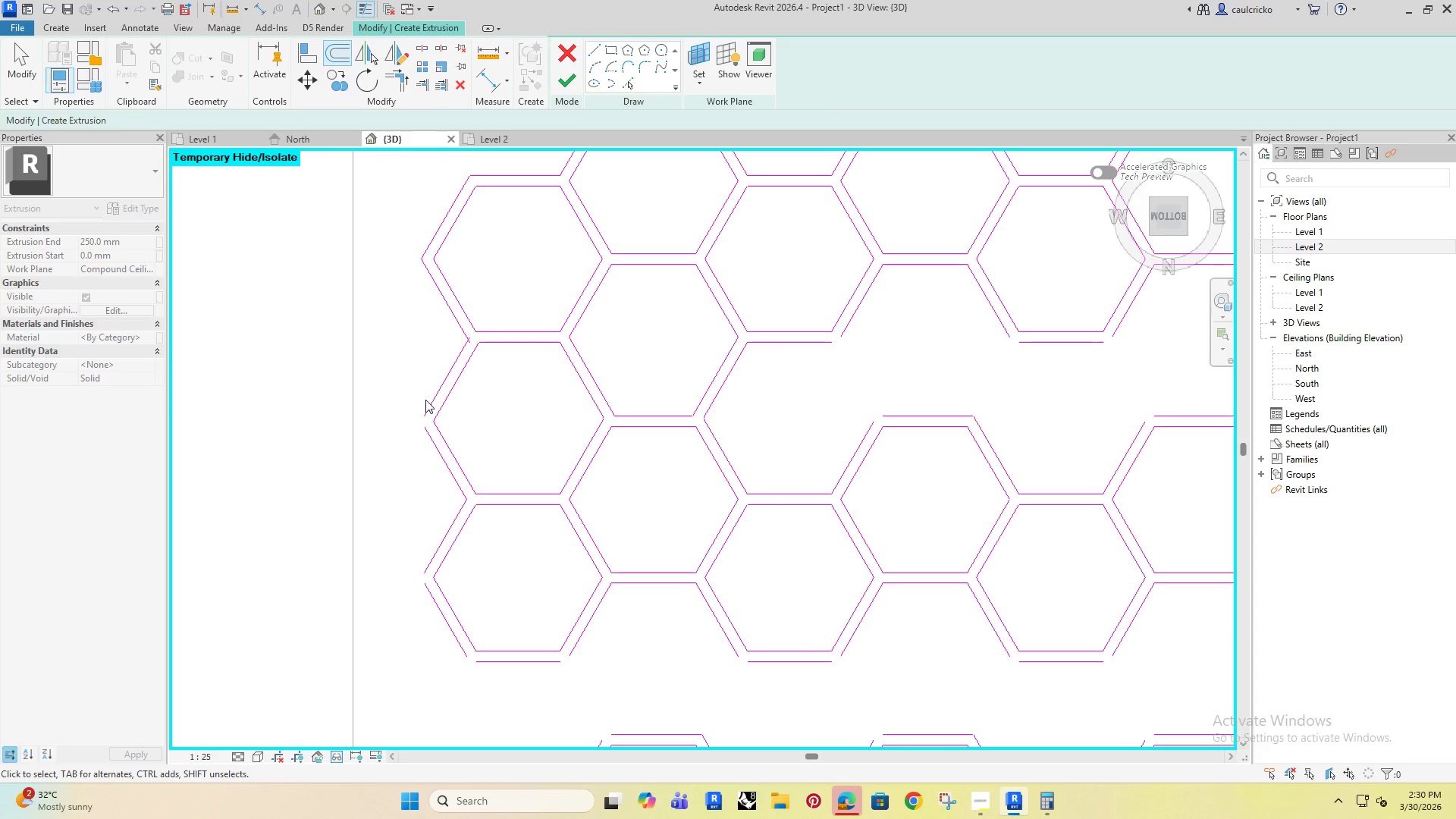 
key(Escape)
 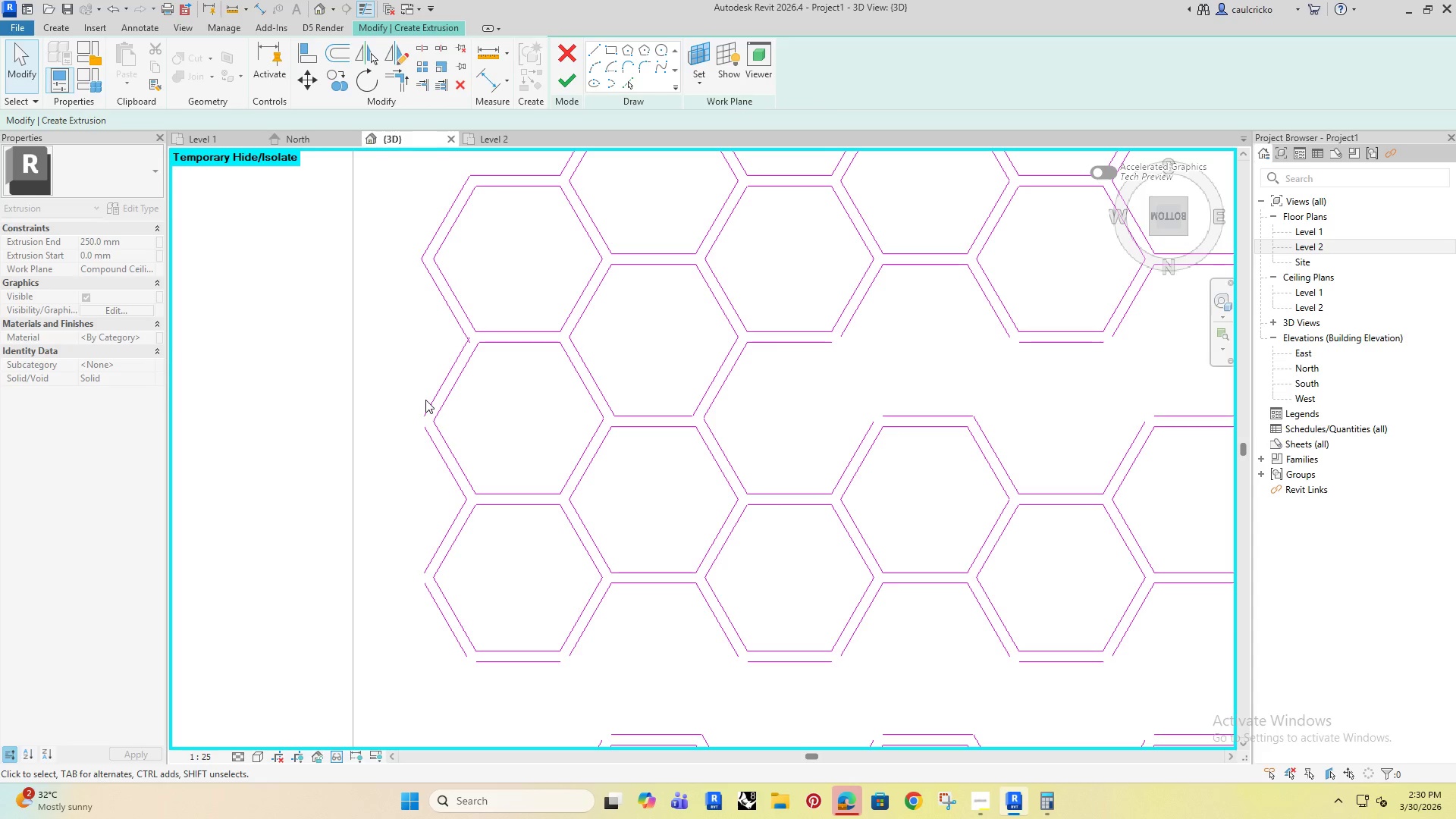 
key(Escape)
 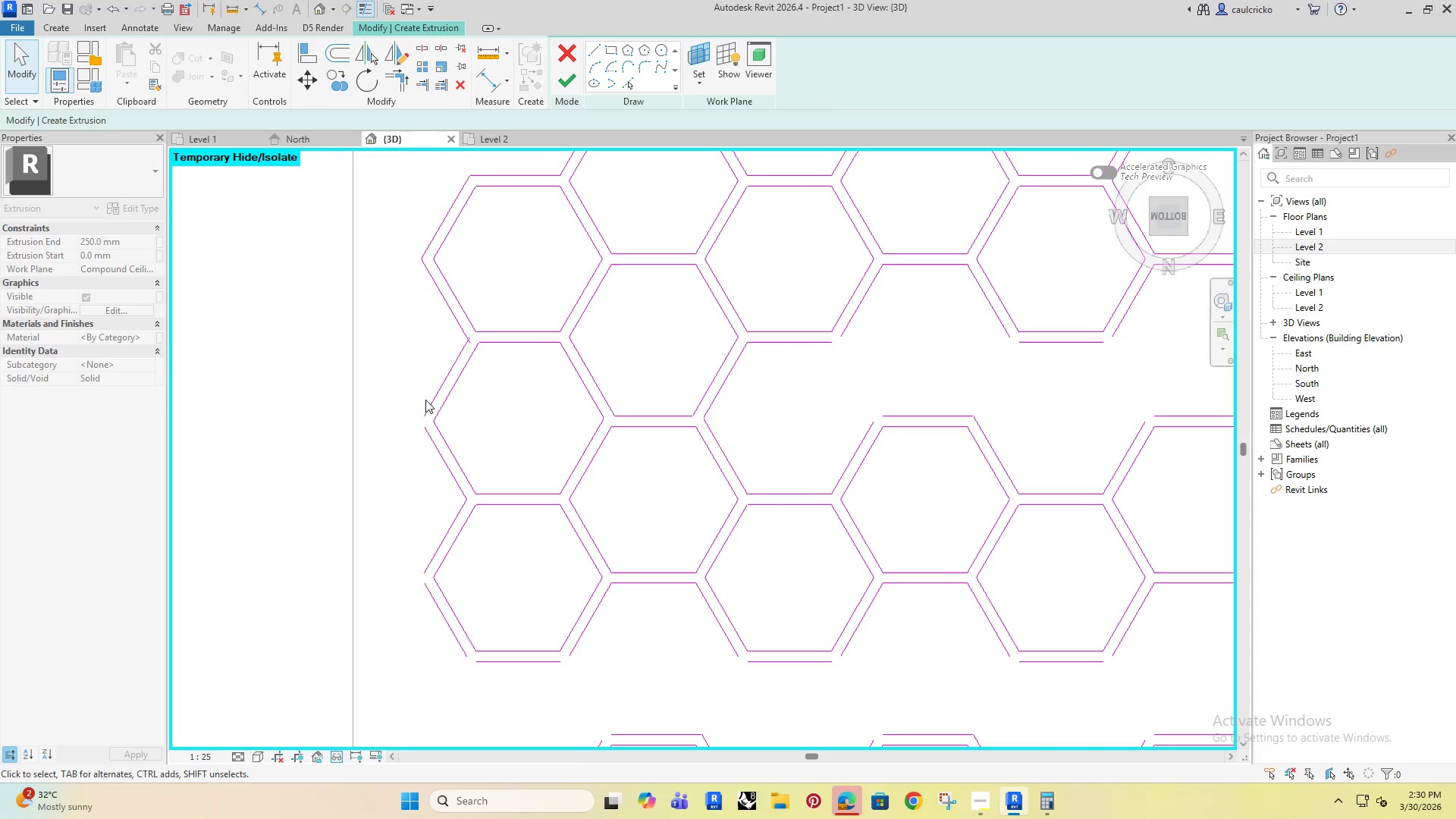 
key(Escape)
 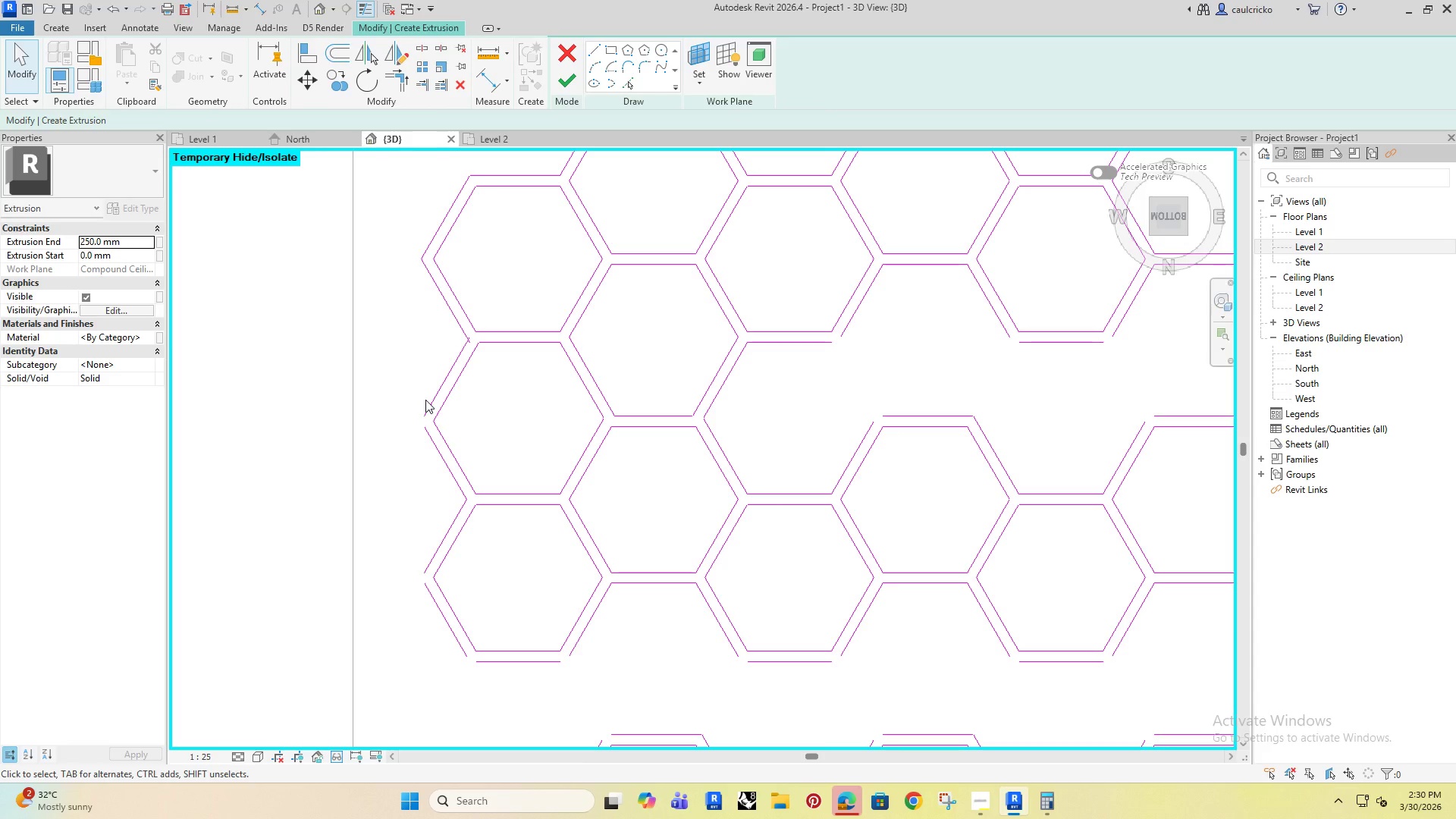 
key(T)
 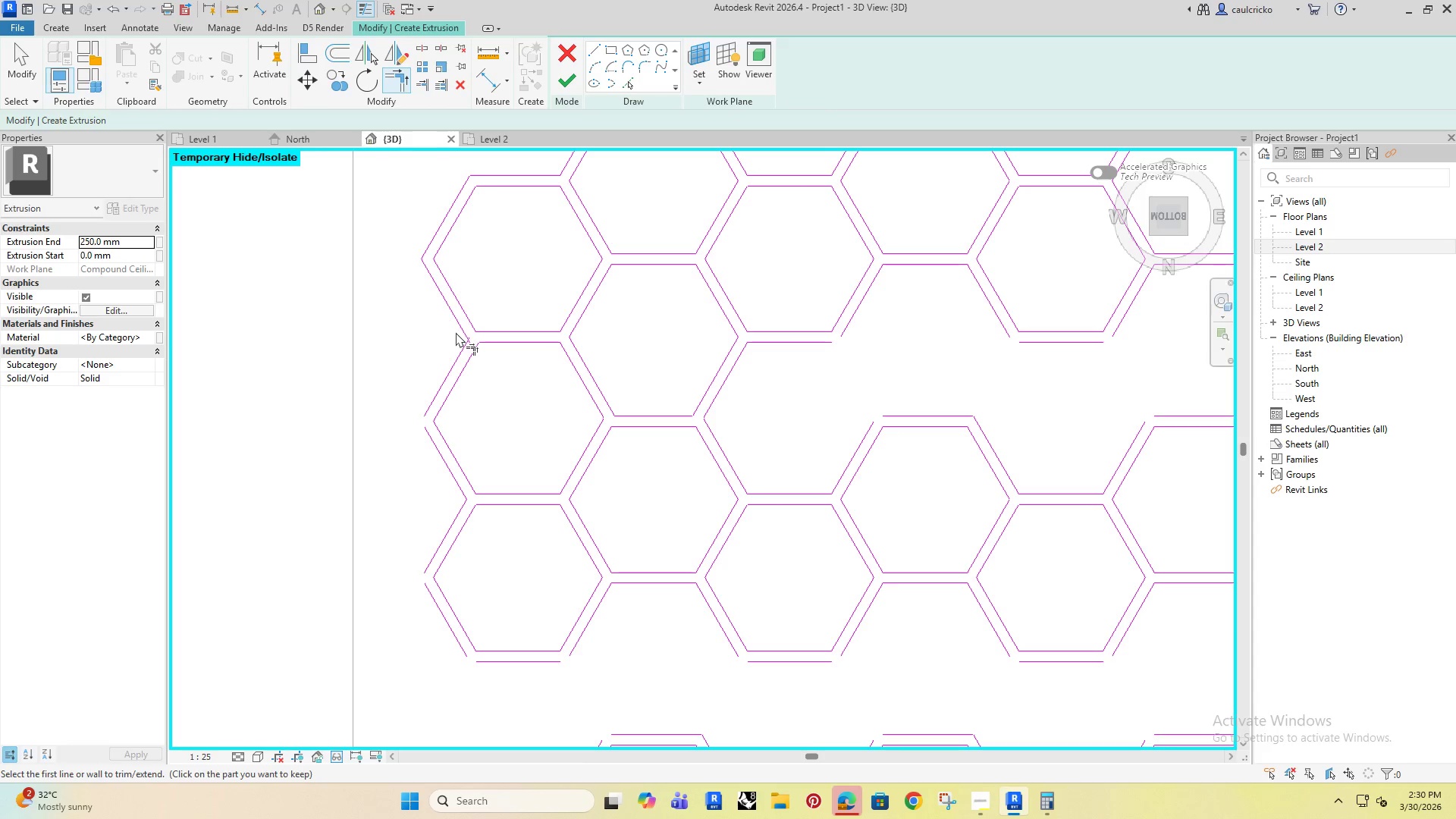 
left_click([460, 320])
 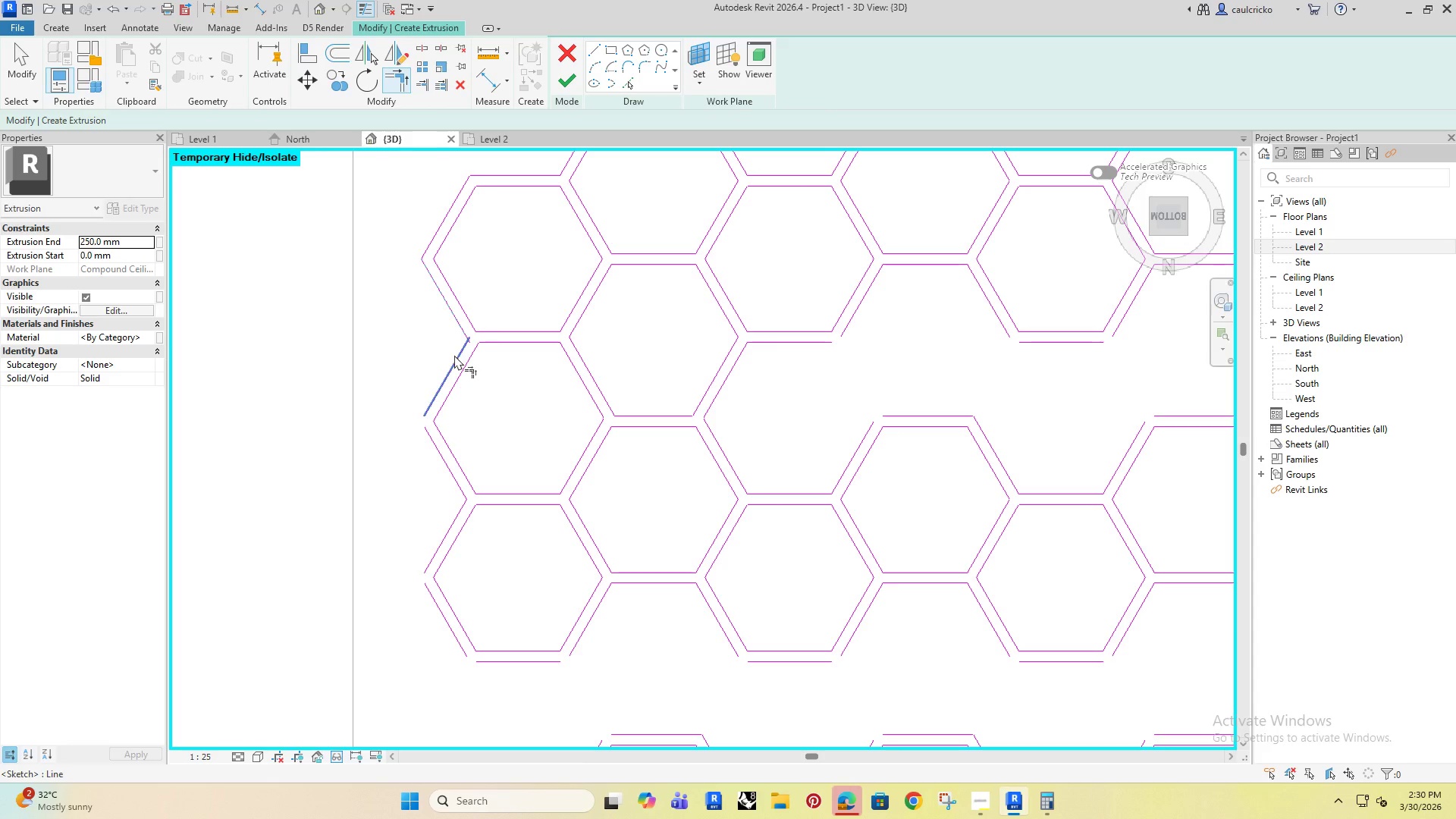 
left_click([454, 355])
 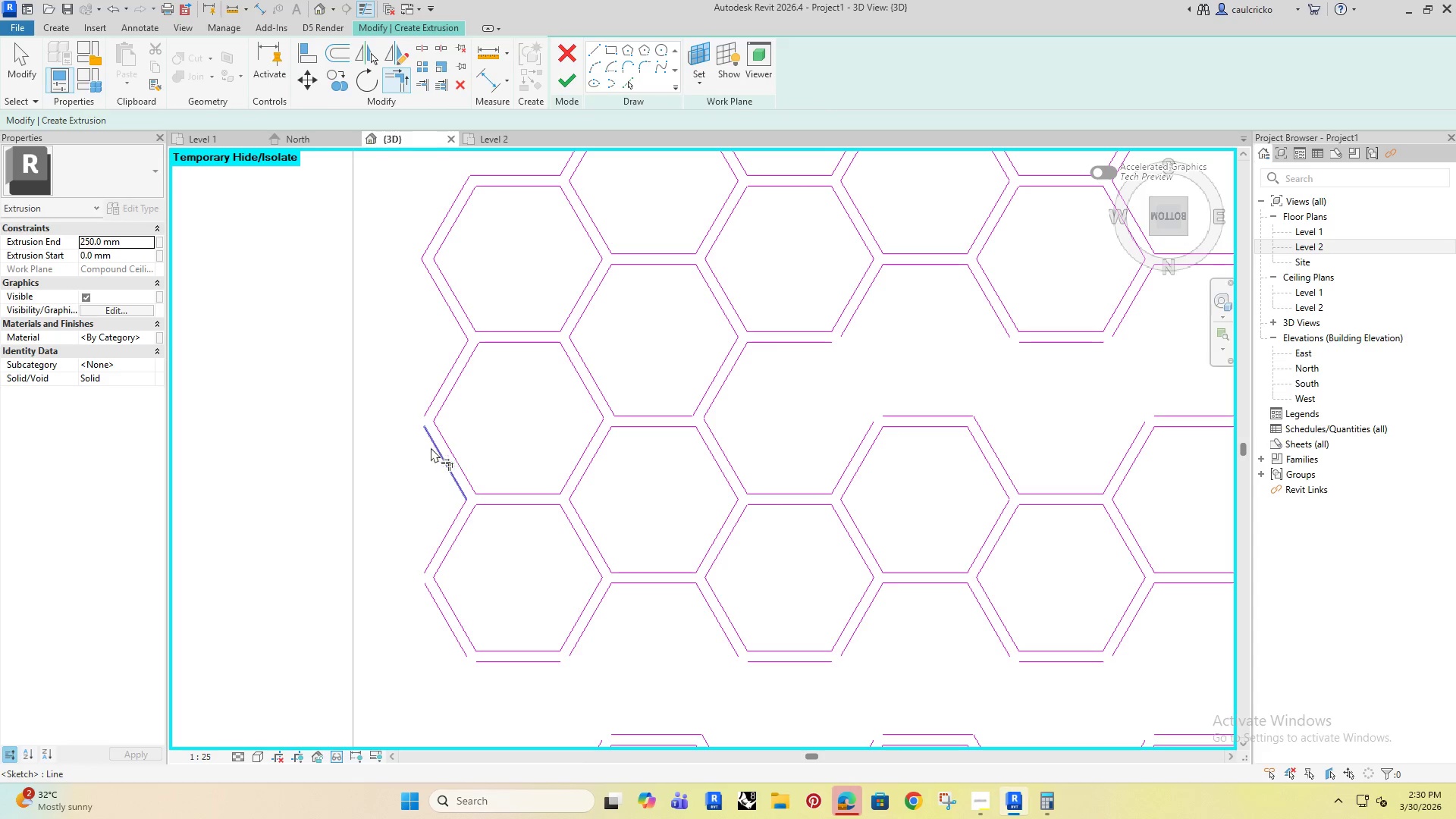 
left_click([429, 445])
 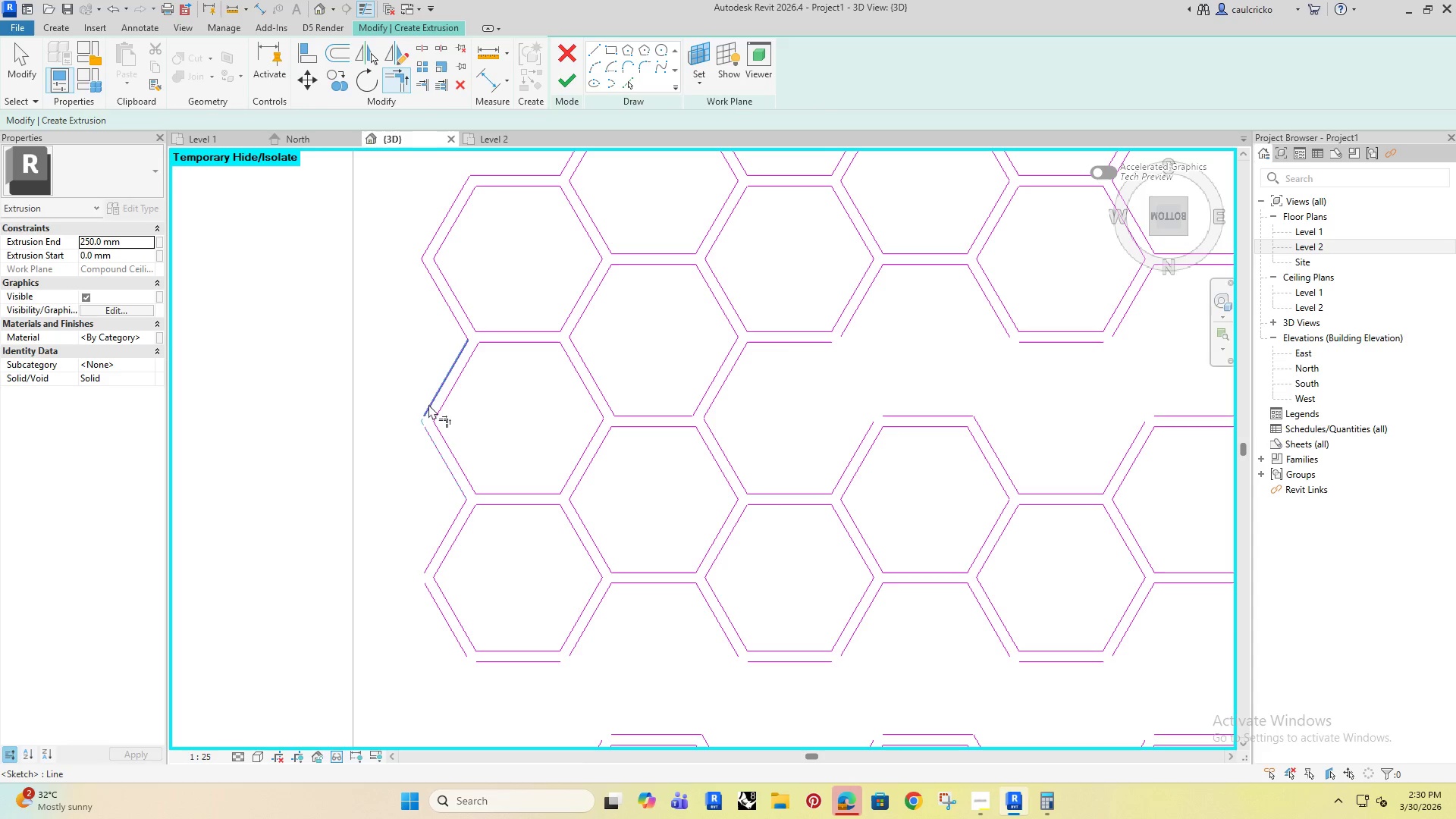 
left_click([429, 404])
 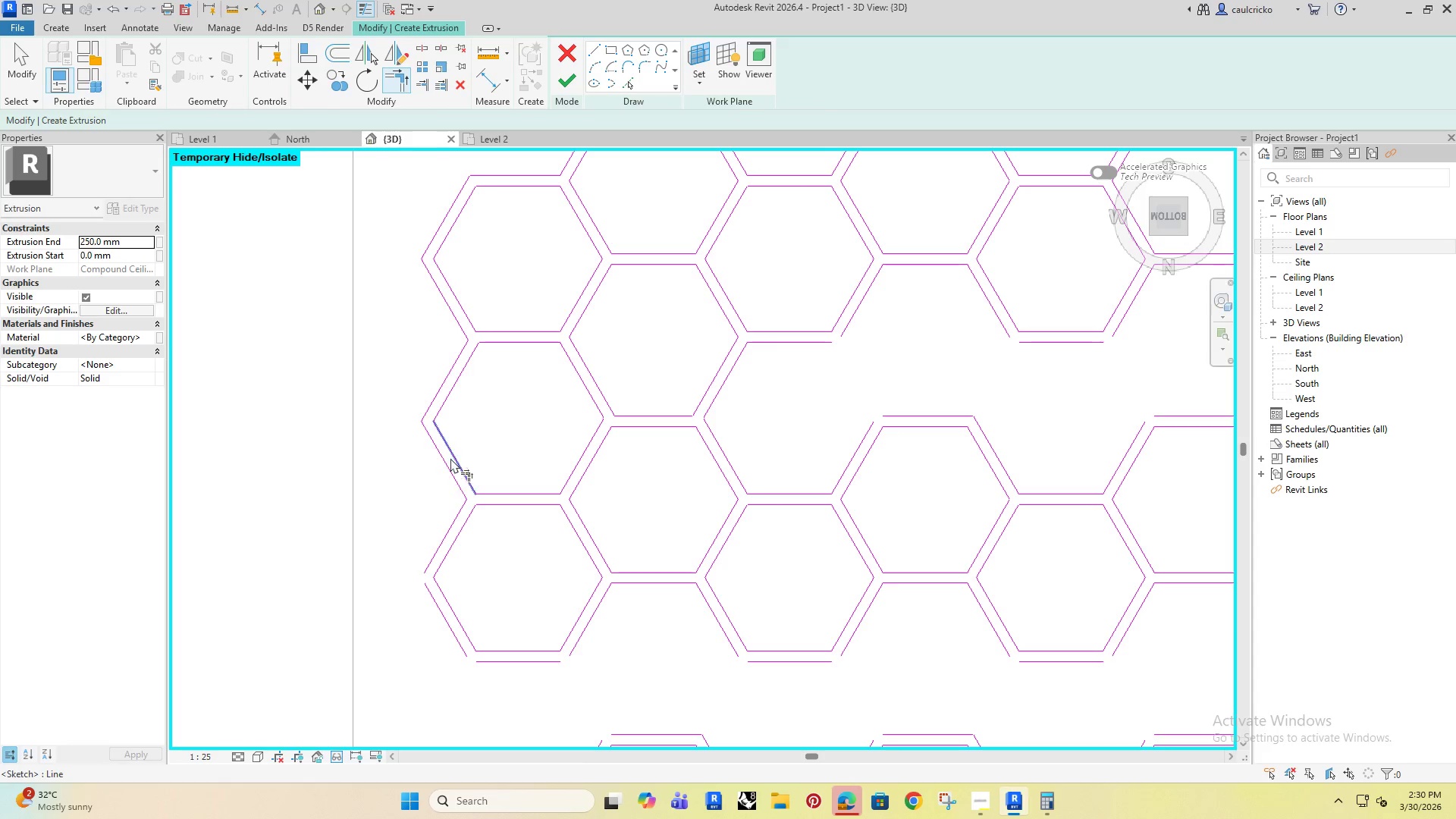 
key(Escape)
 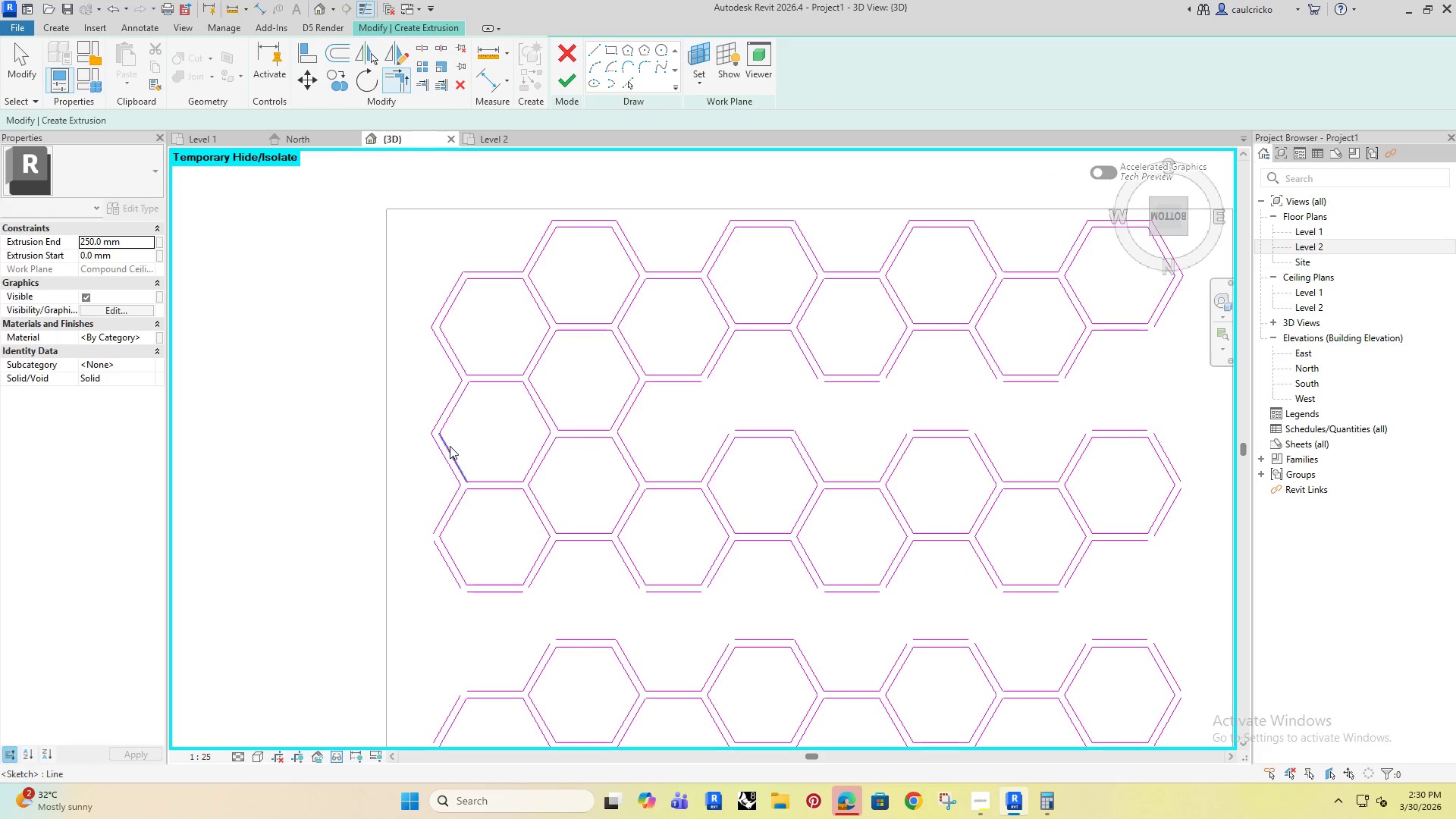 
key(Escape)
 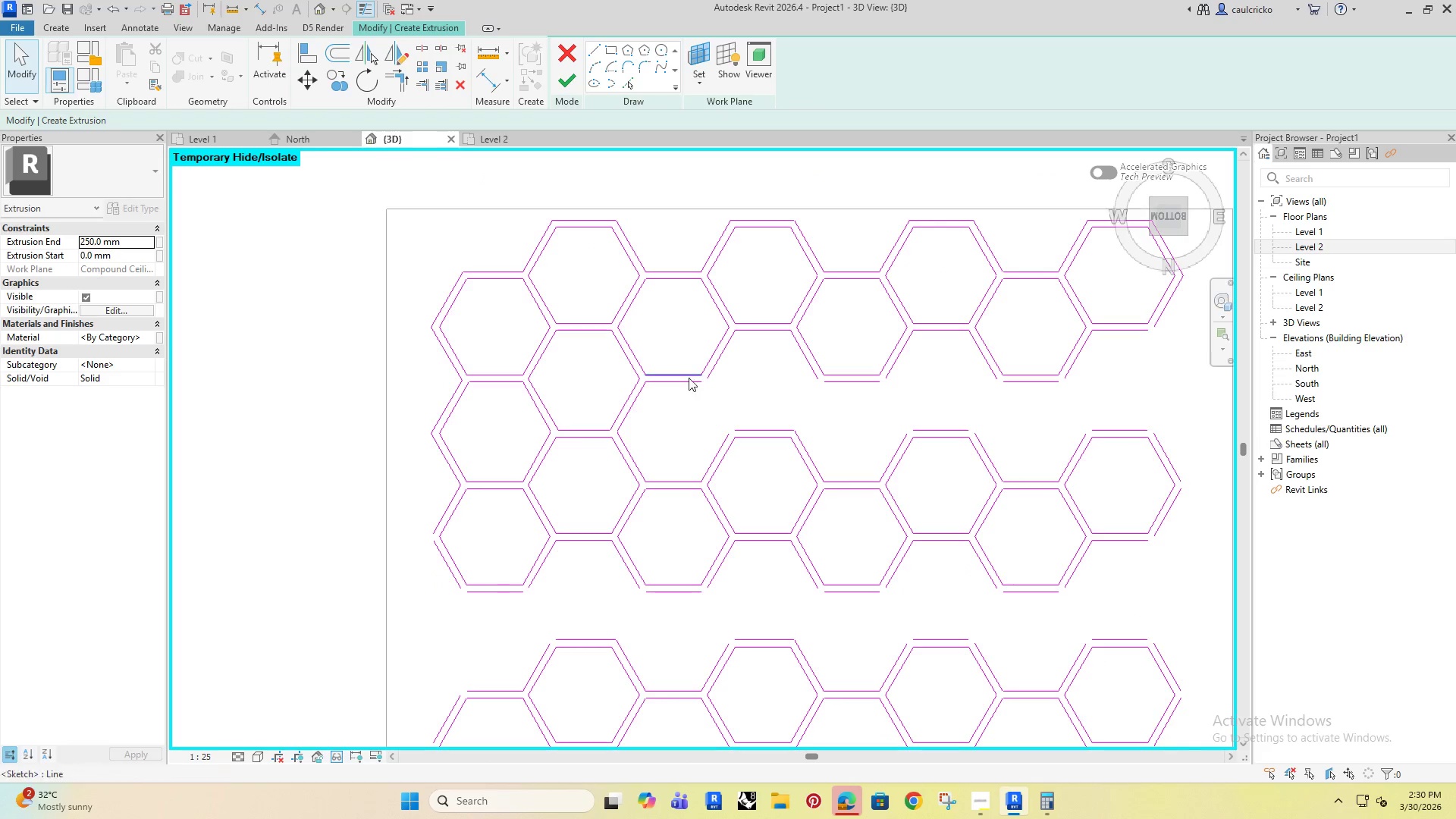 
scroll: coordinate [450, 458], scroll_direction: down, amount: 3.0
 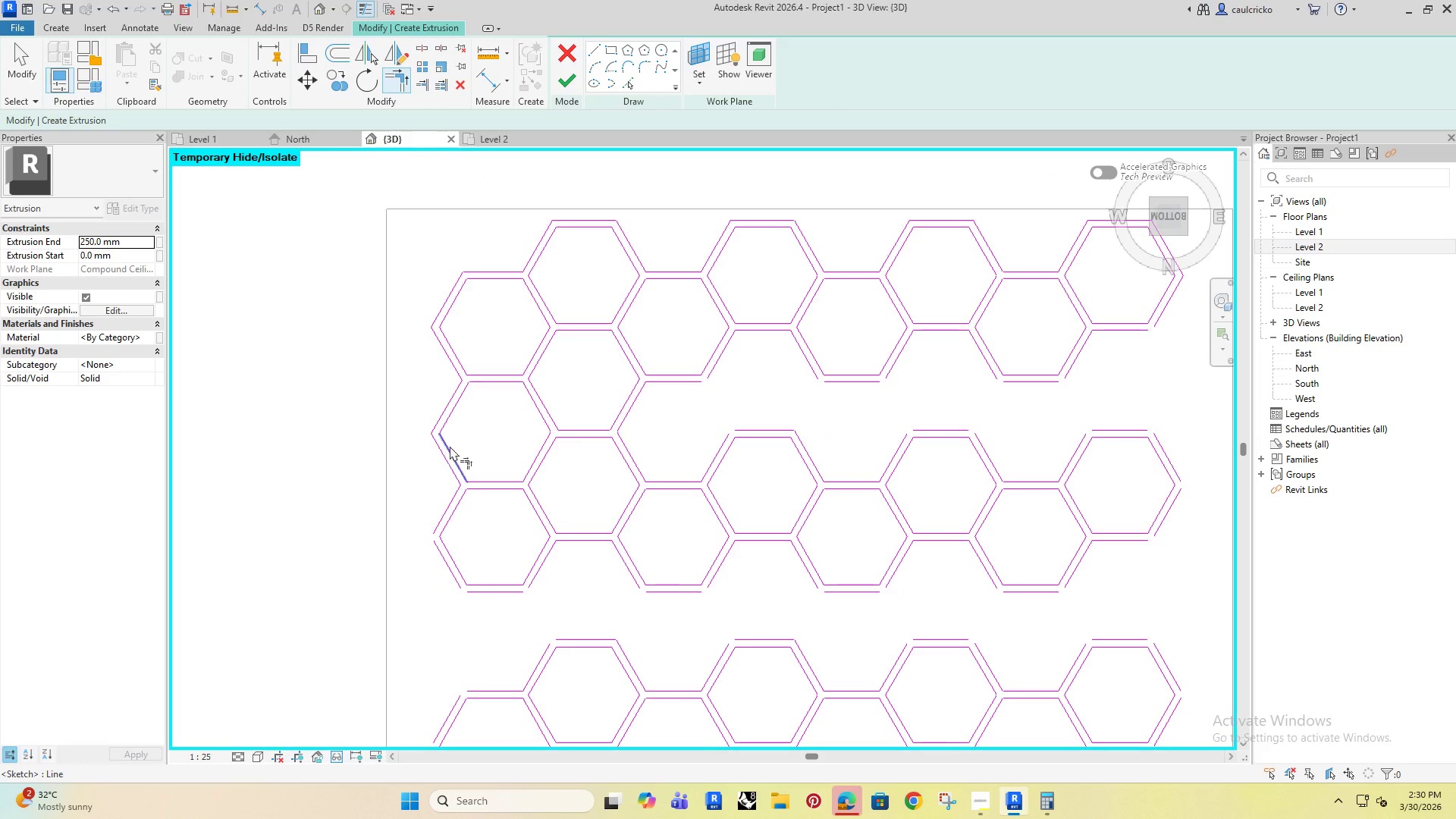 
scroll: coordinate [710, 413], scroll_direction: up, amount: 3.0
 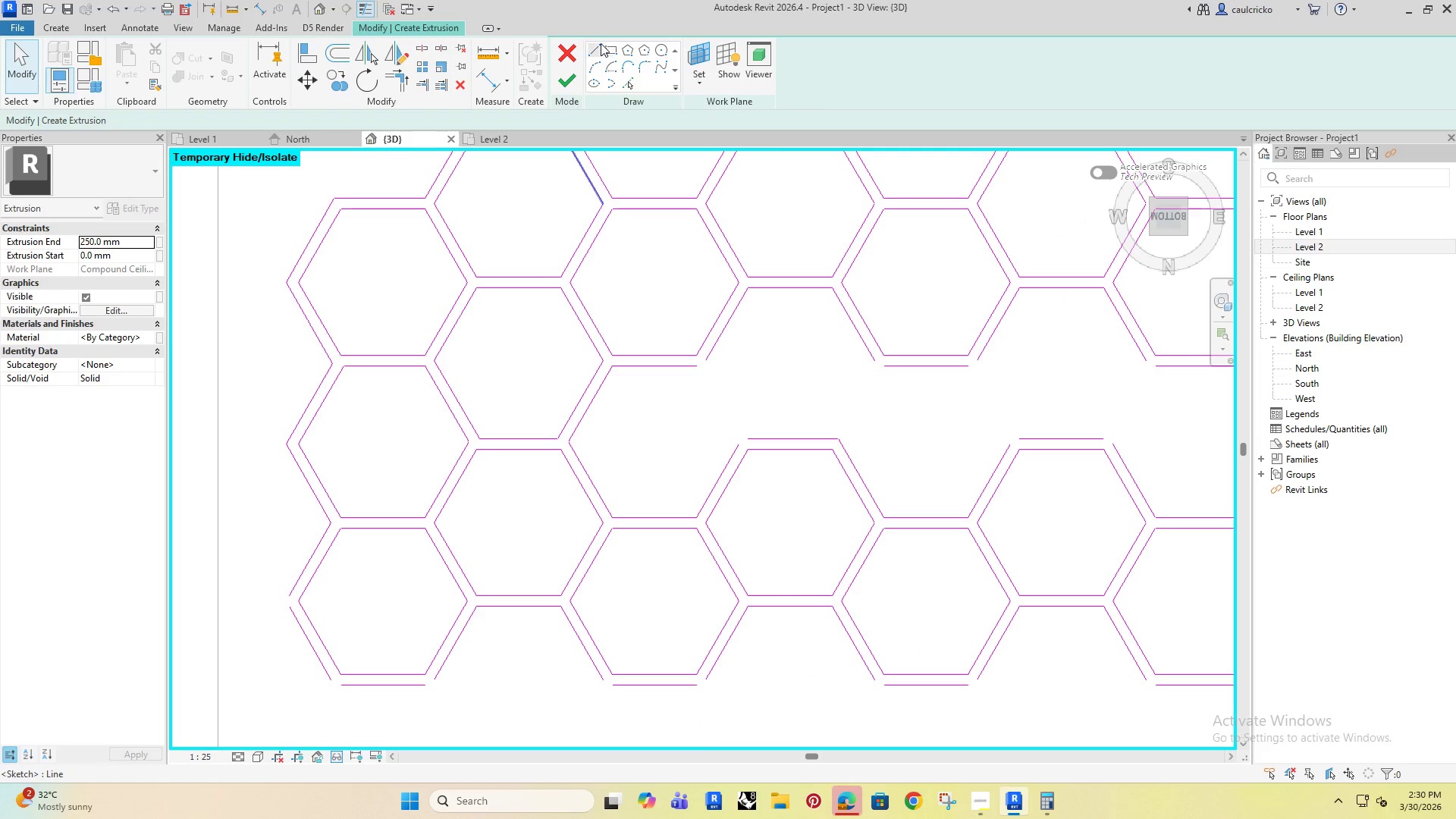 
left_click([595, 45])
 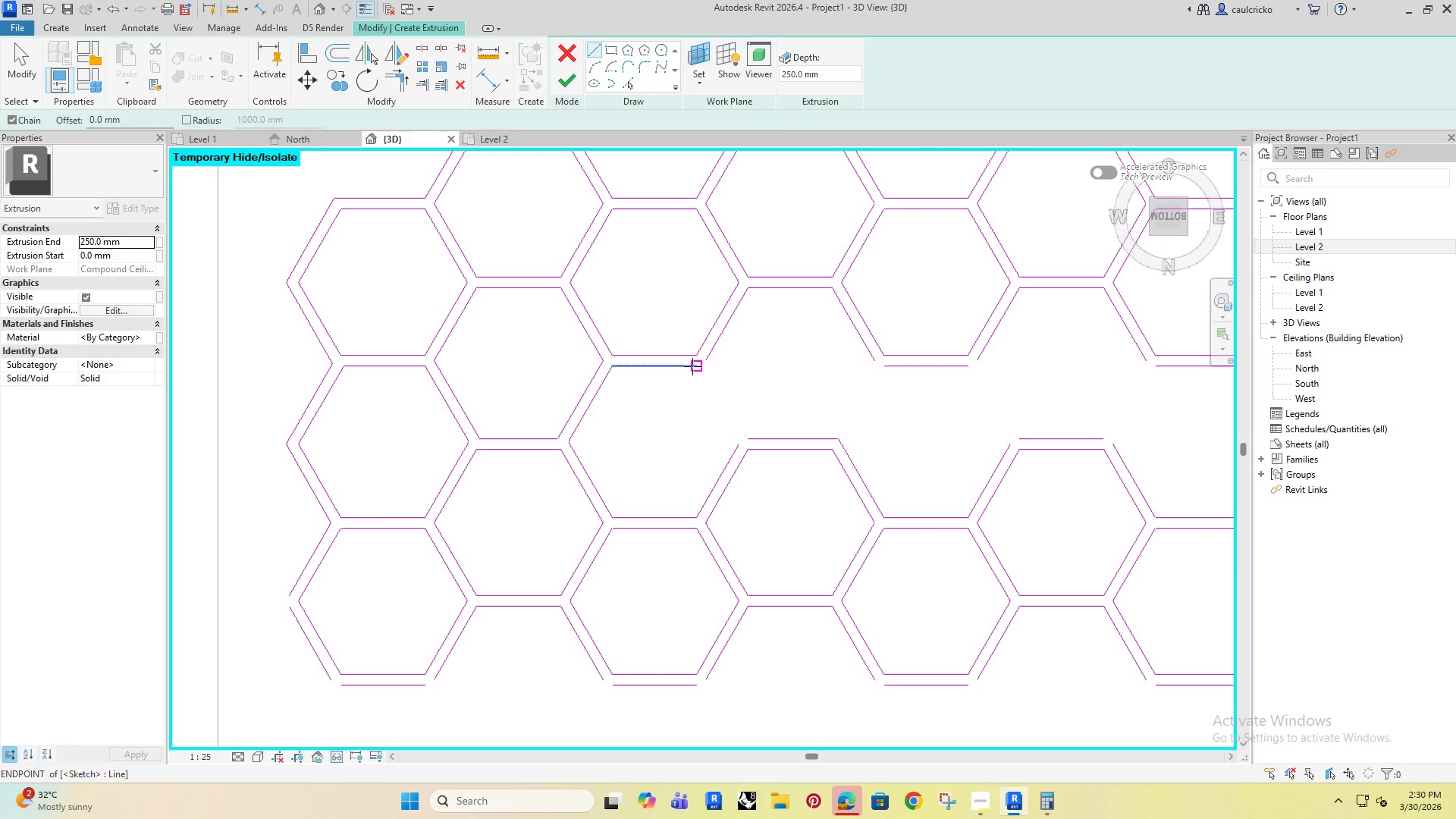 
left_click([695, 366])
 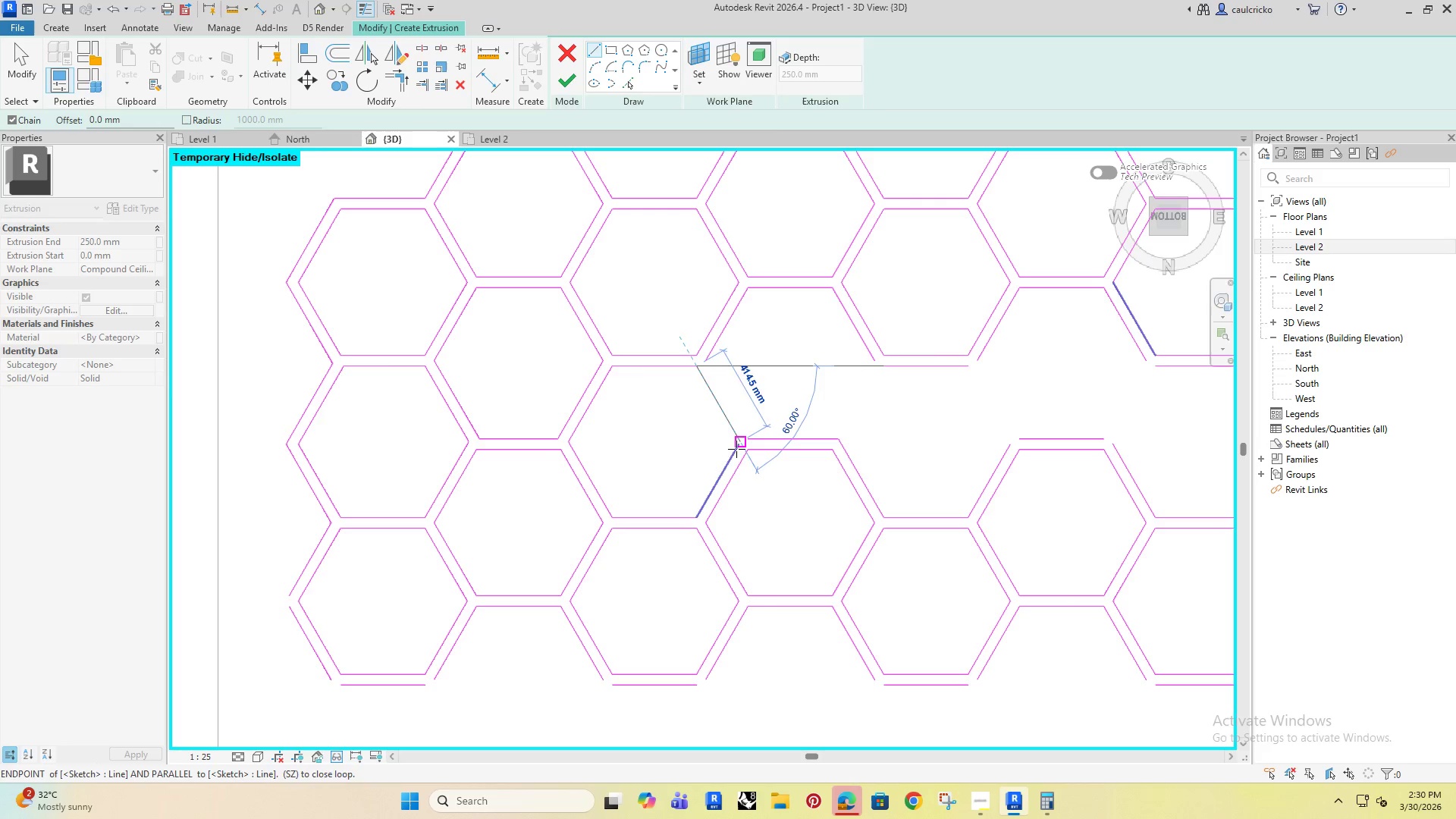 
scroll: coordinate [726, 447], scroll_direction: up, amount: 9.0
 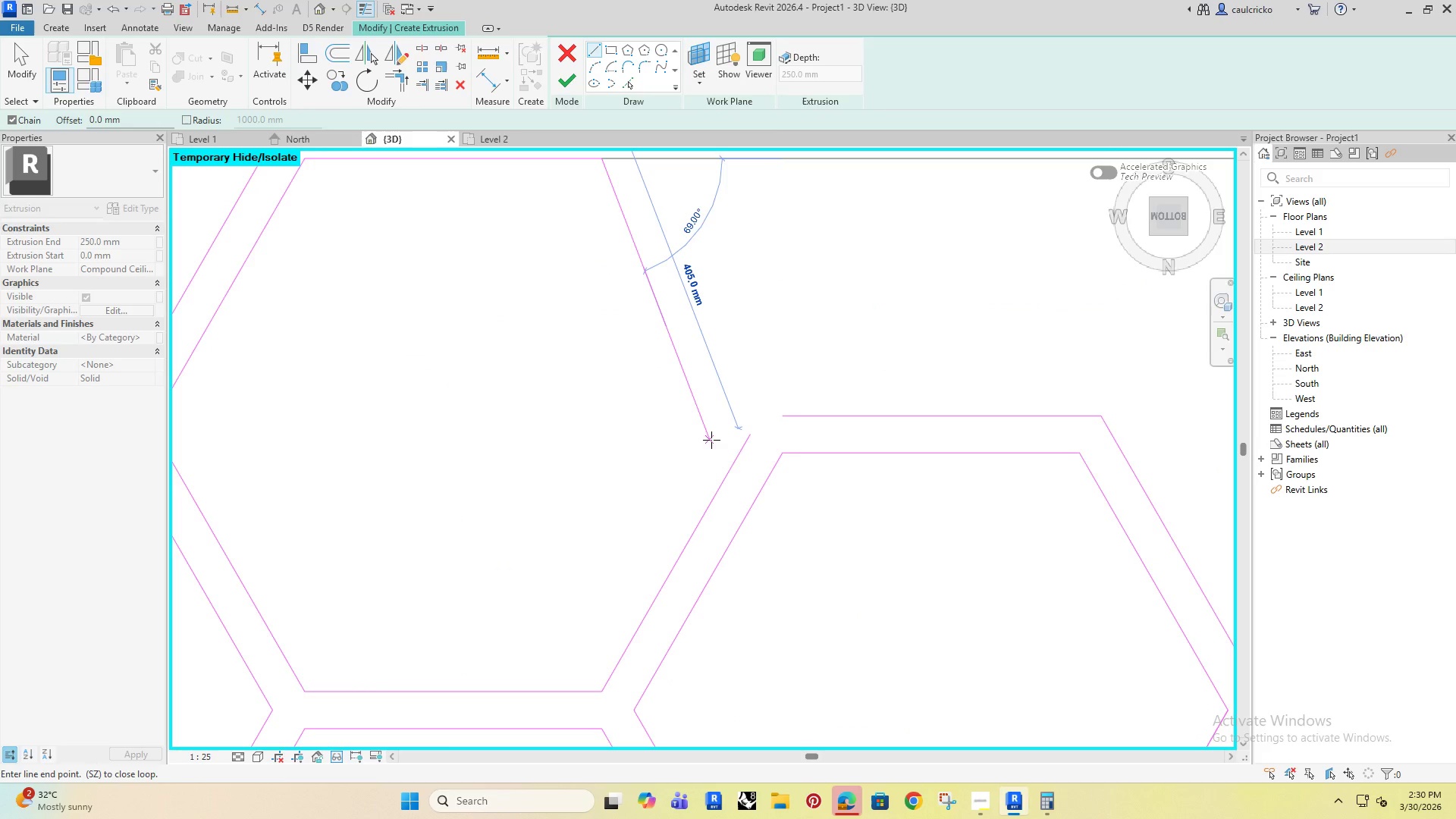 
key(Escape)
 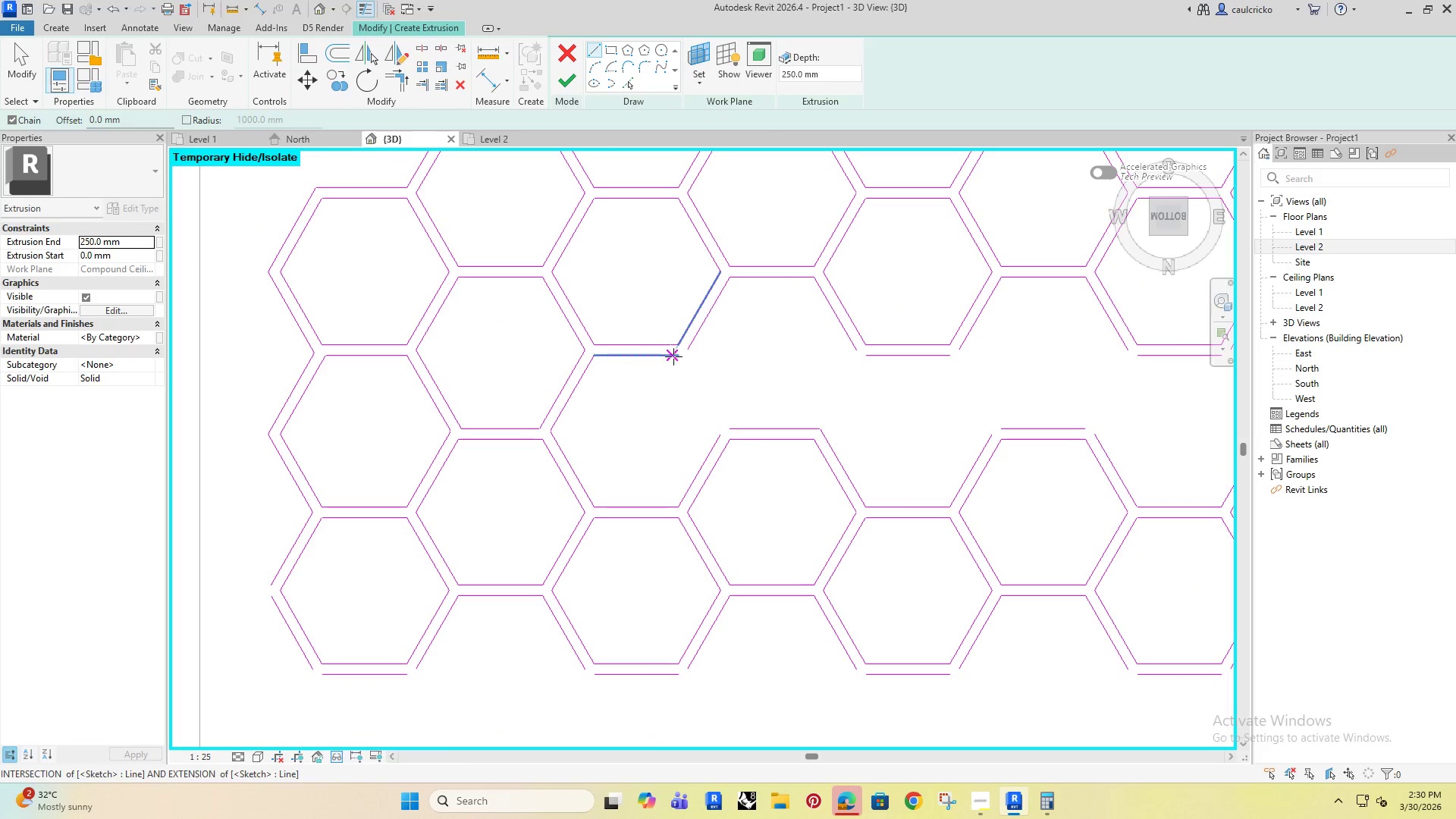 
scroll: coordinate [708, 431], scroll_direction: down, amount: 9.0
 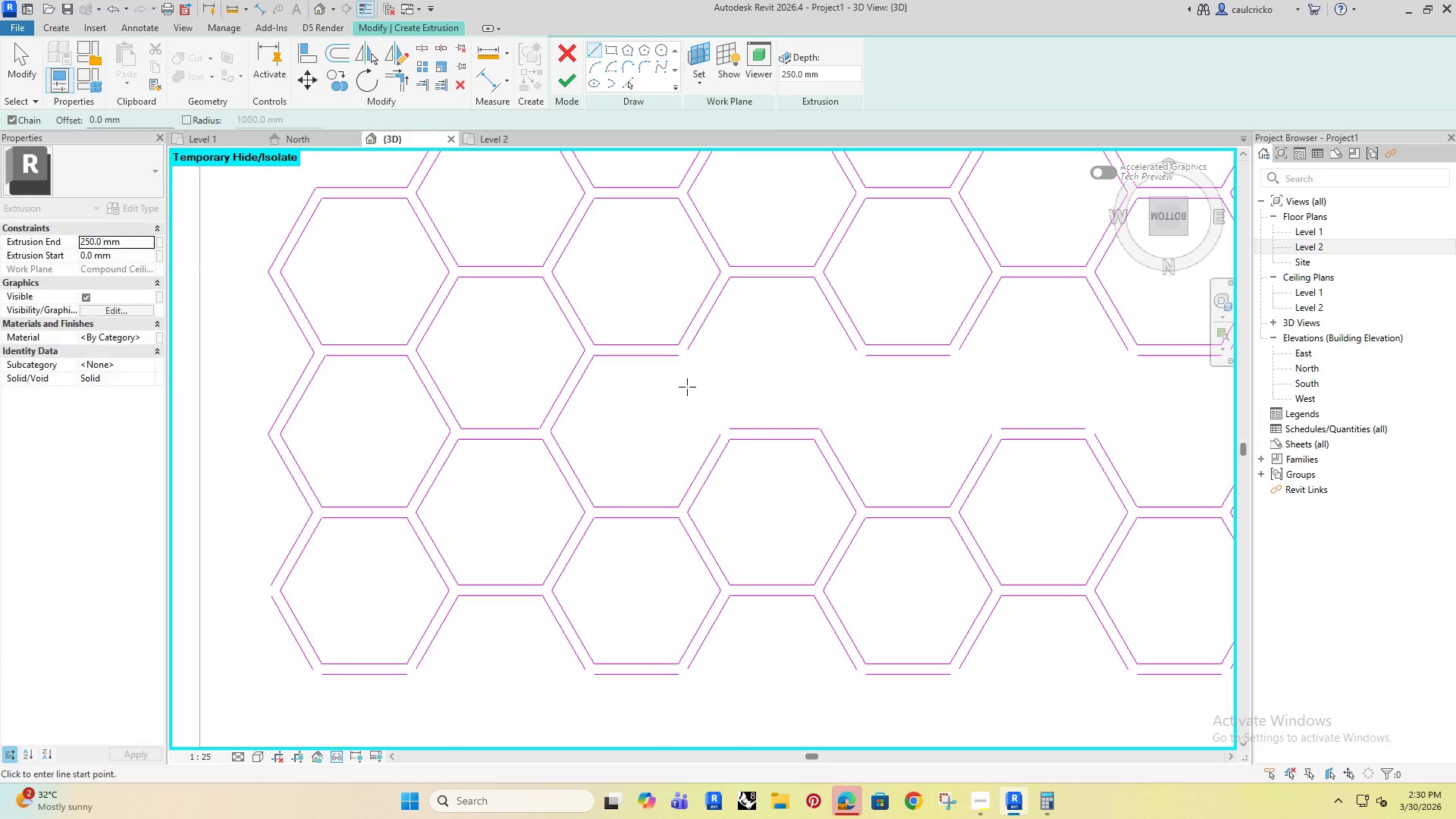 
left_click([676, 358])
 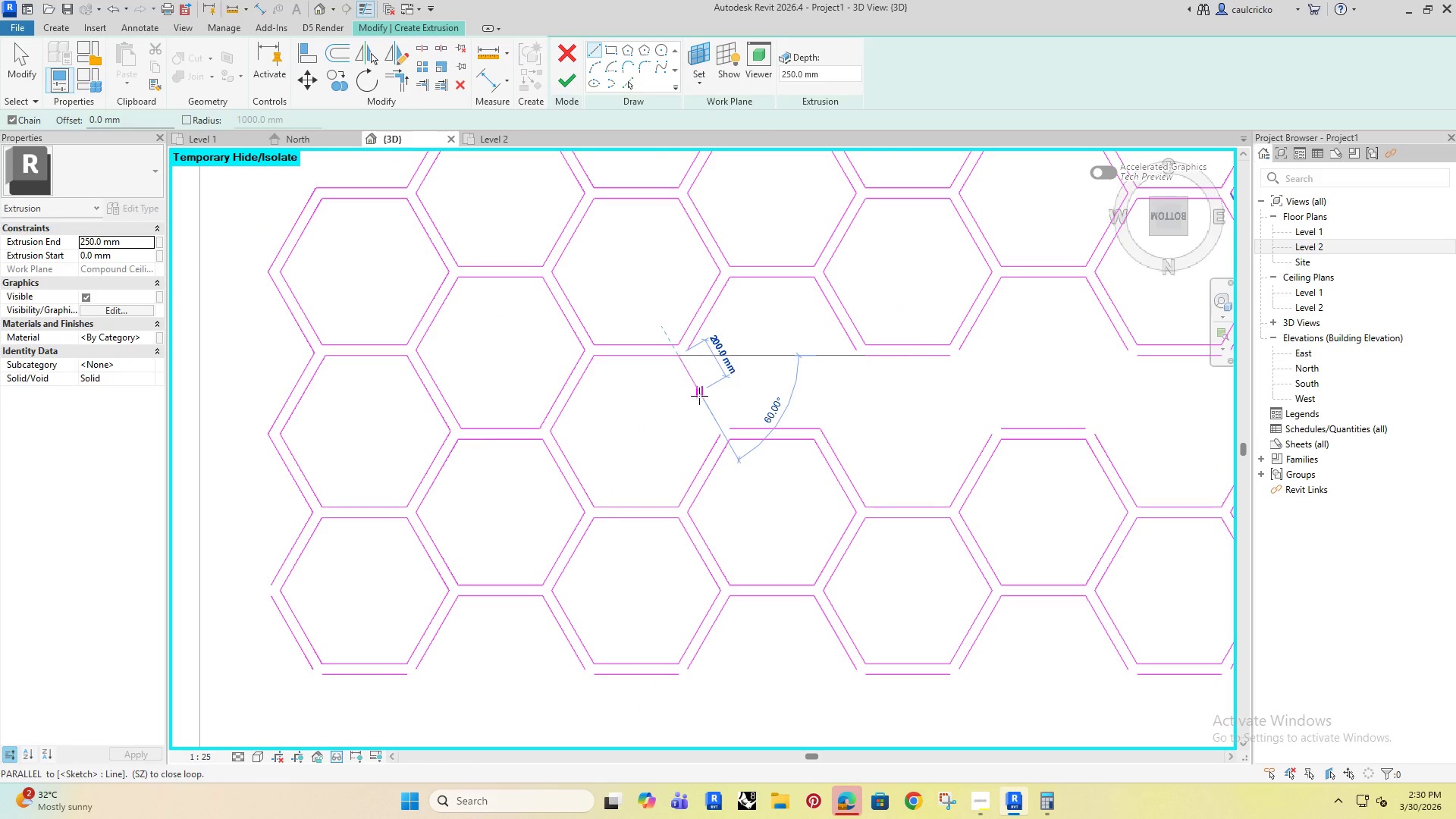 
left_click([701, 397])
 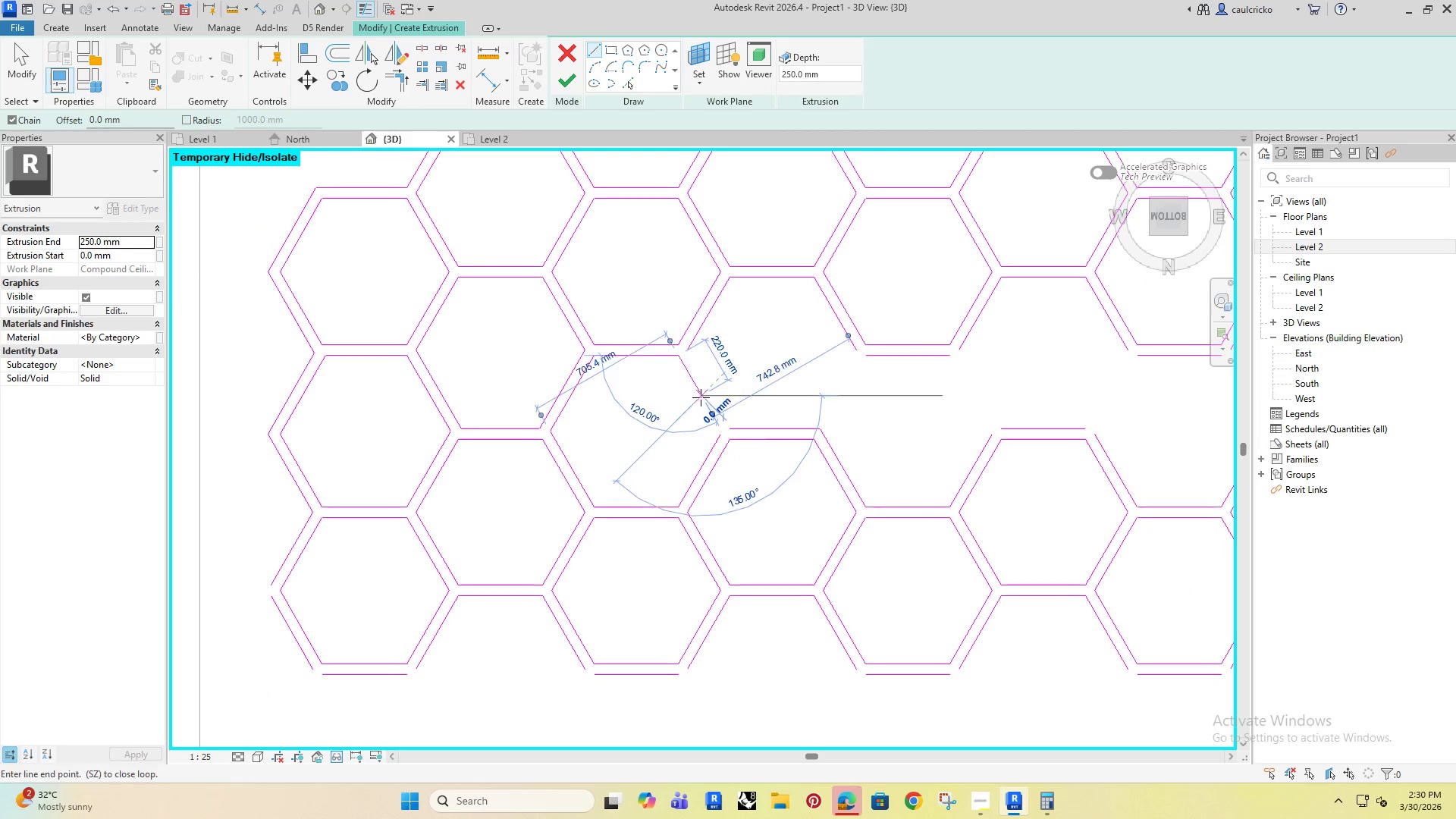 
key(Escape)
 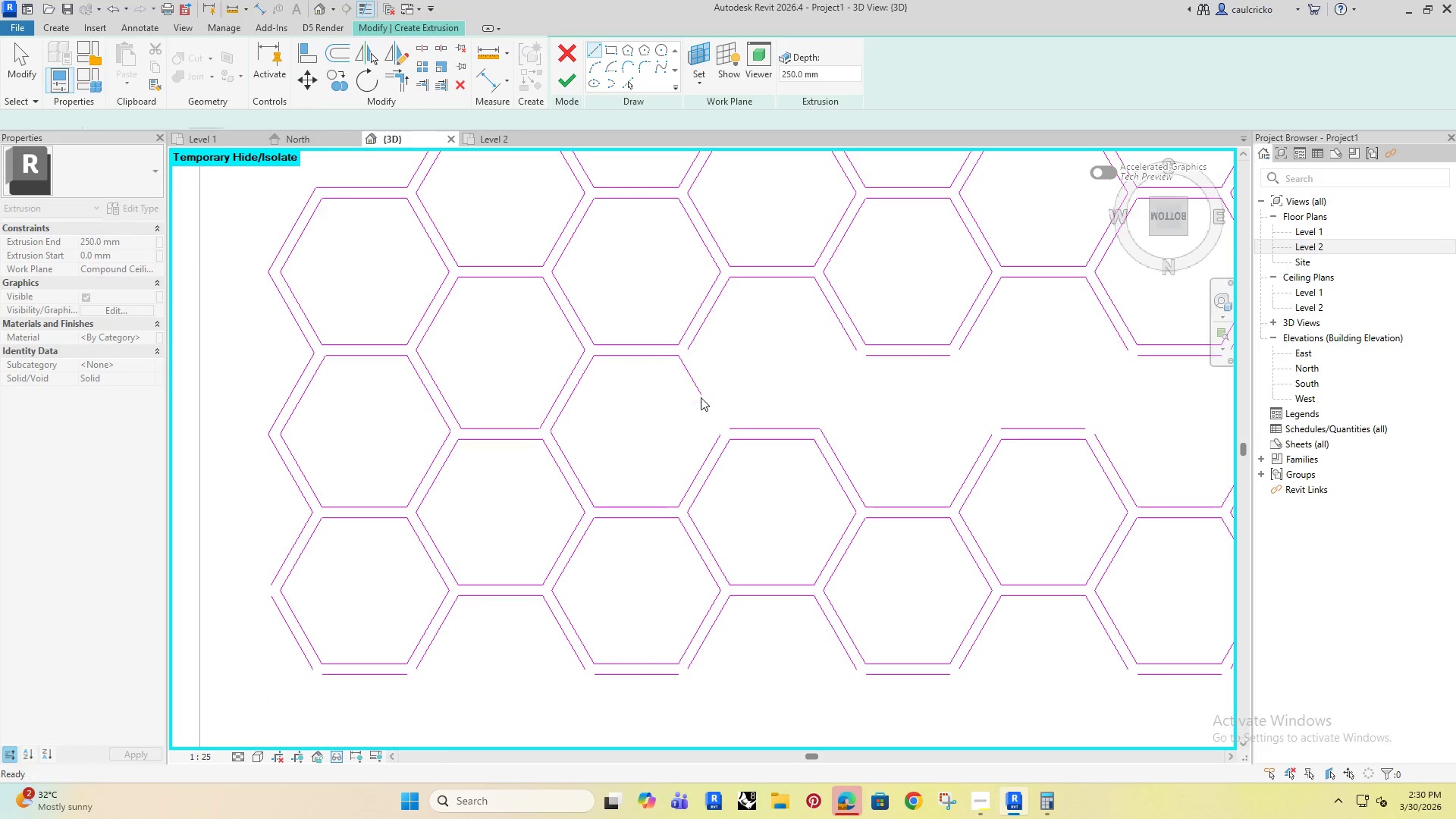 
key(Escape)
 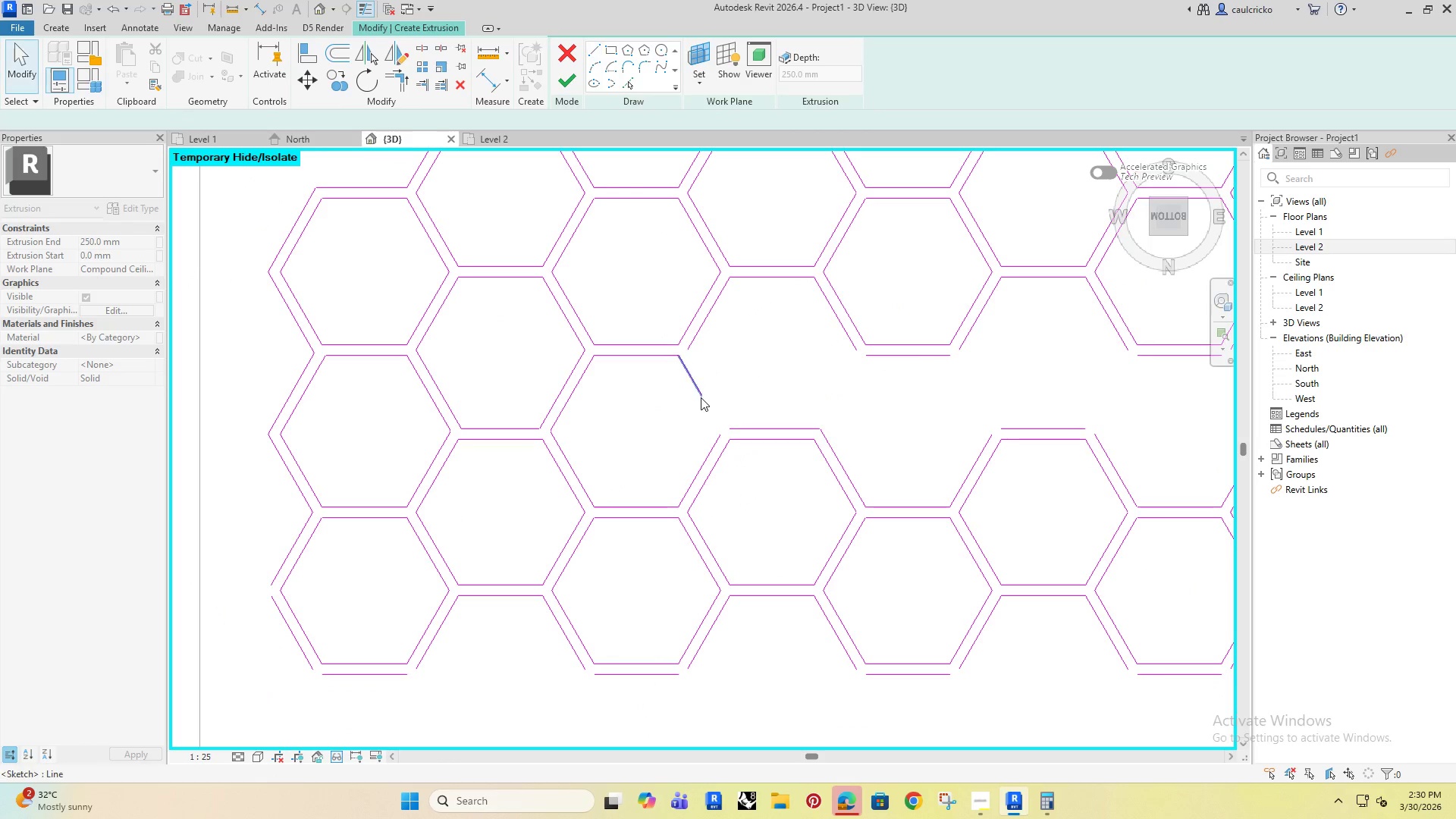 
key(Escape)
 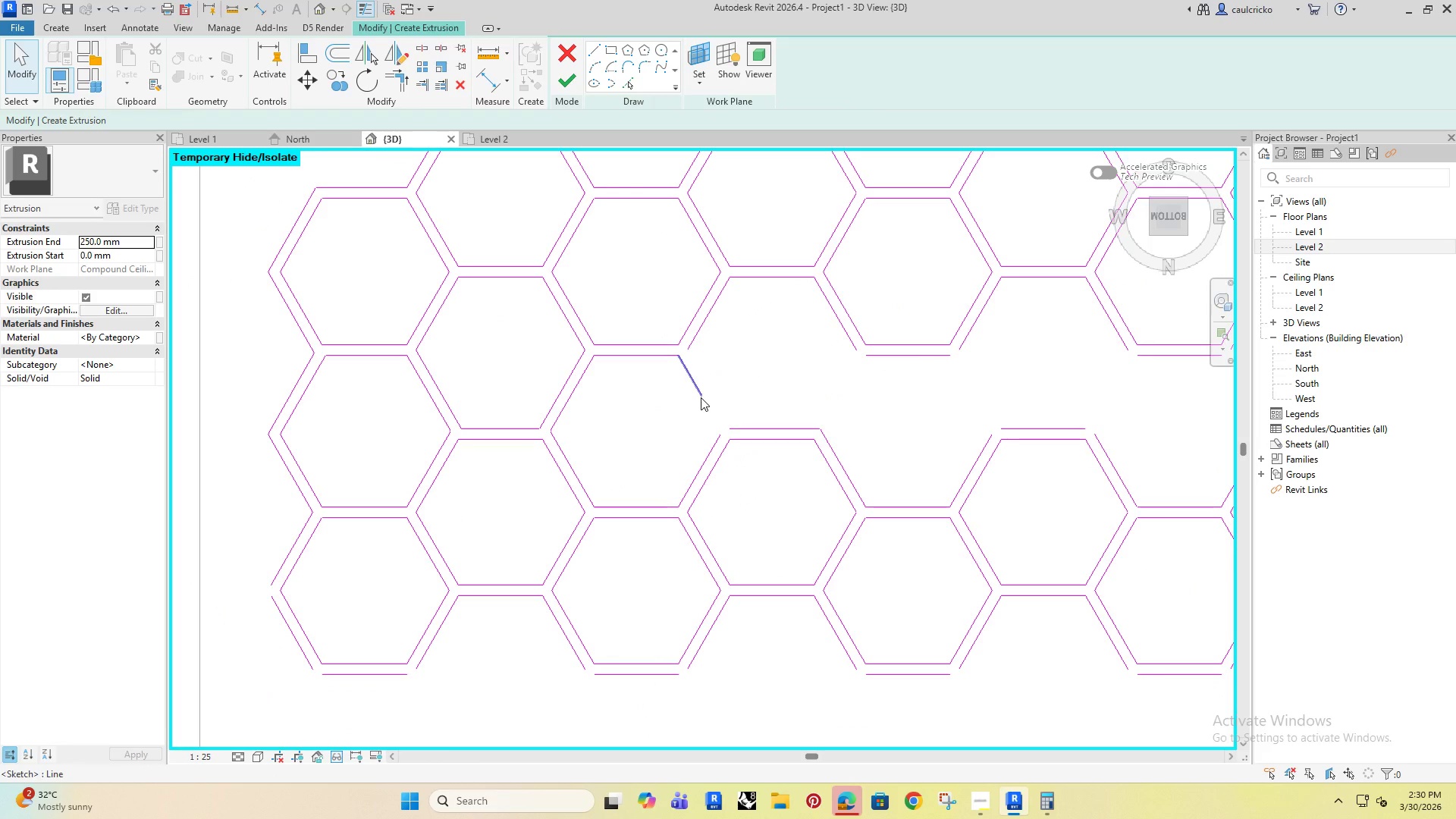 
key(T)
 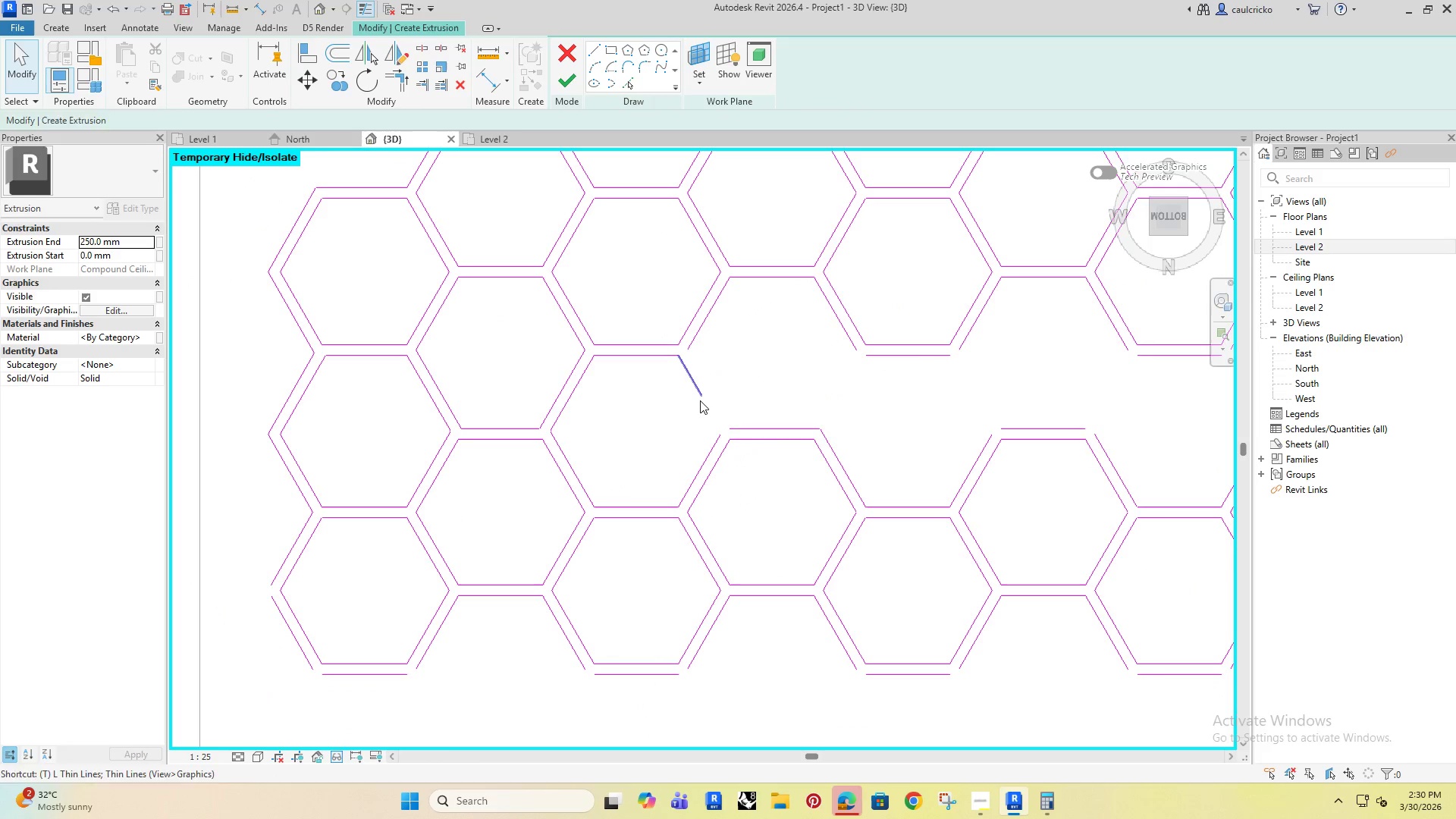 
key(R)
 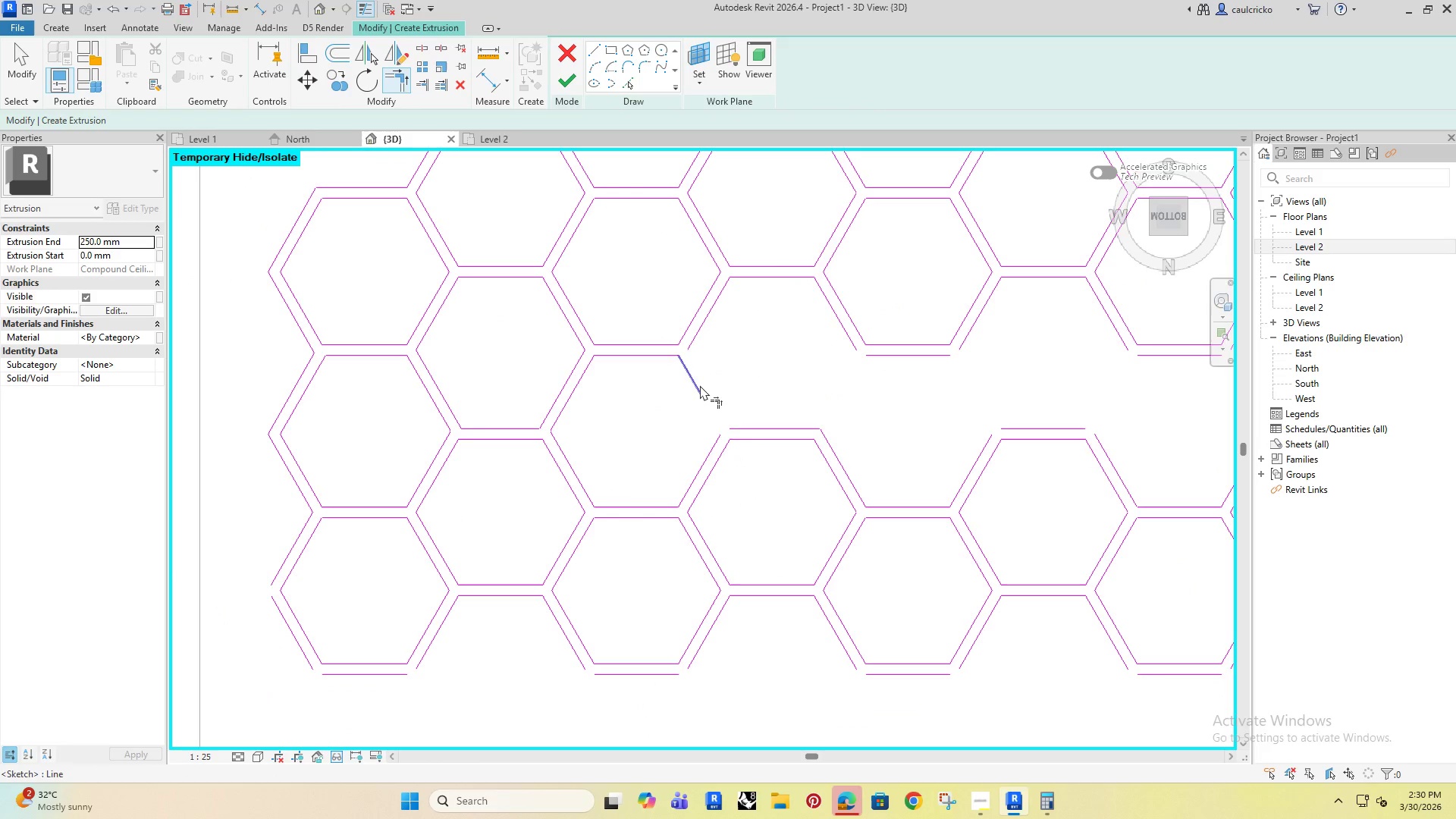 
left_click([700, 385])
 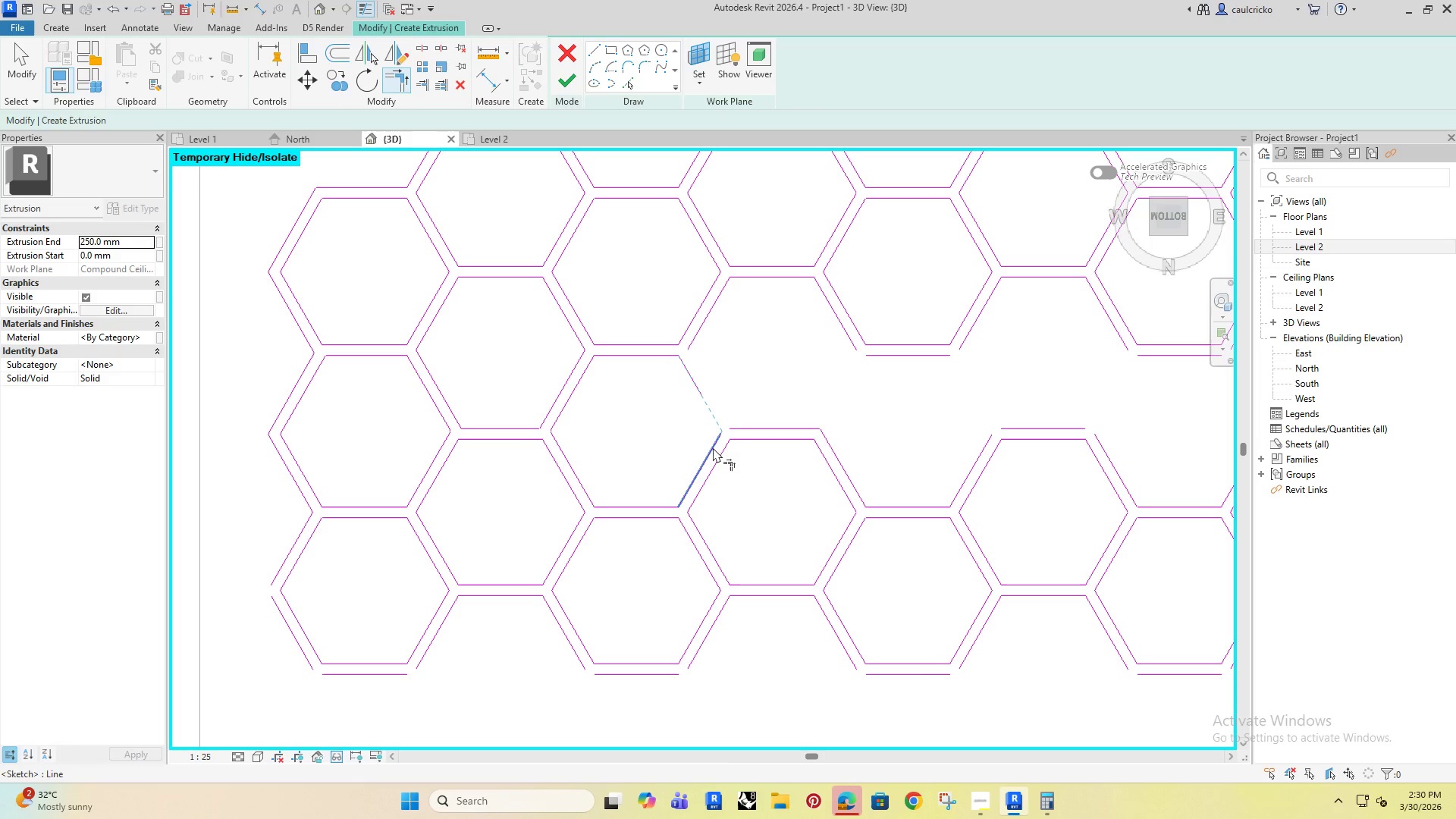 
left_click([713, 448])
 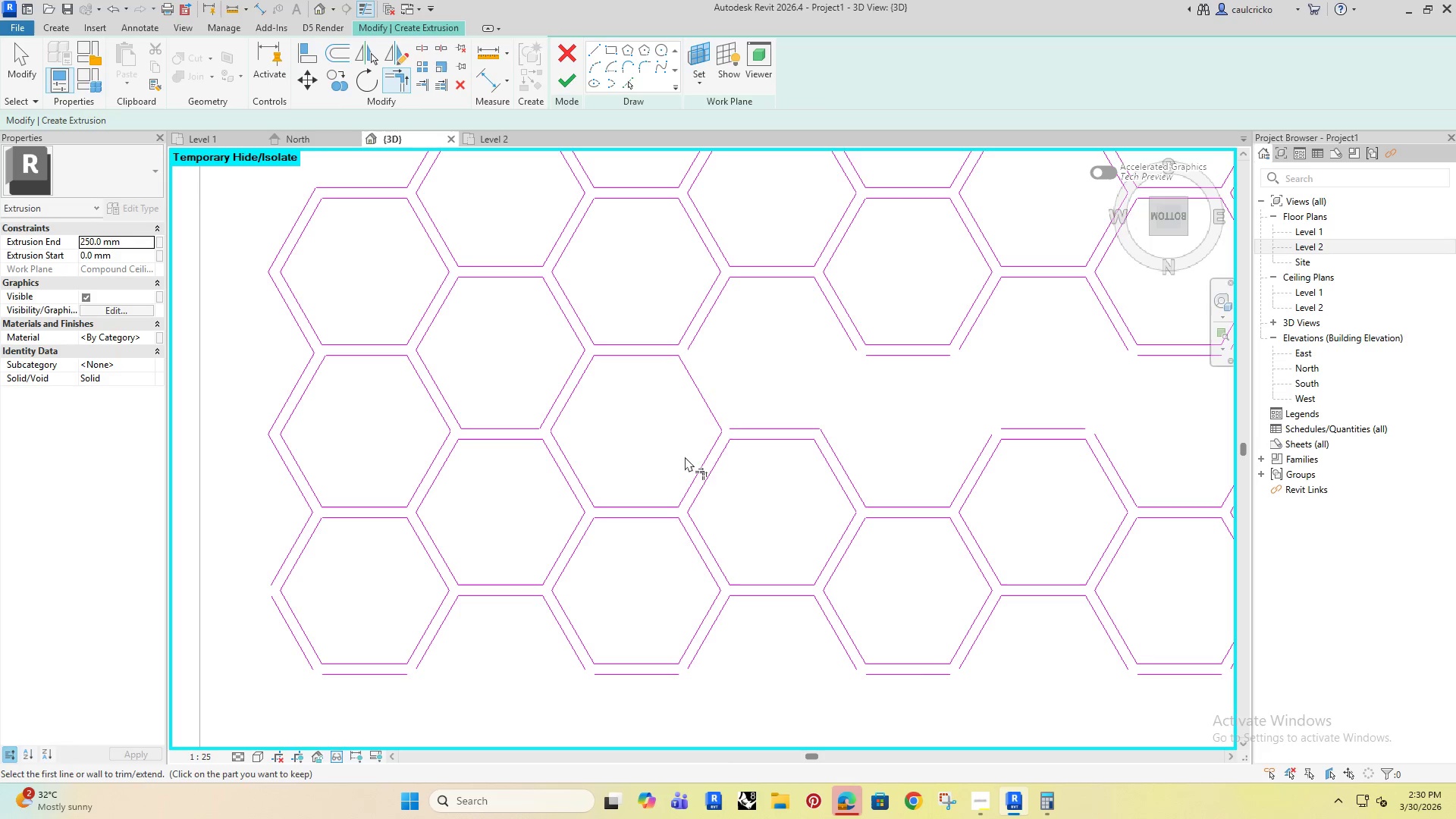 
key(Escape)
 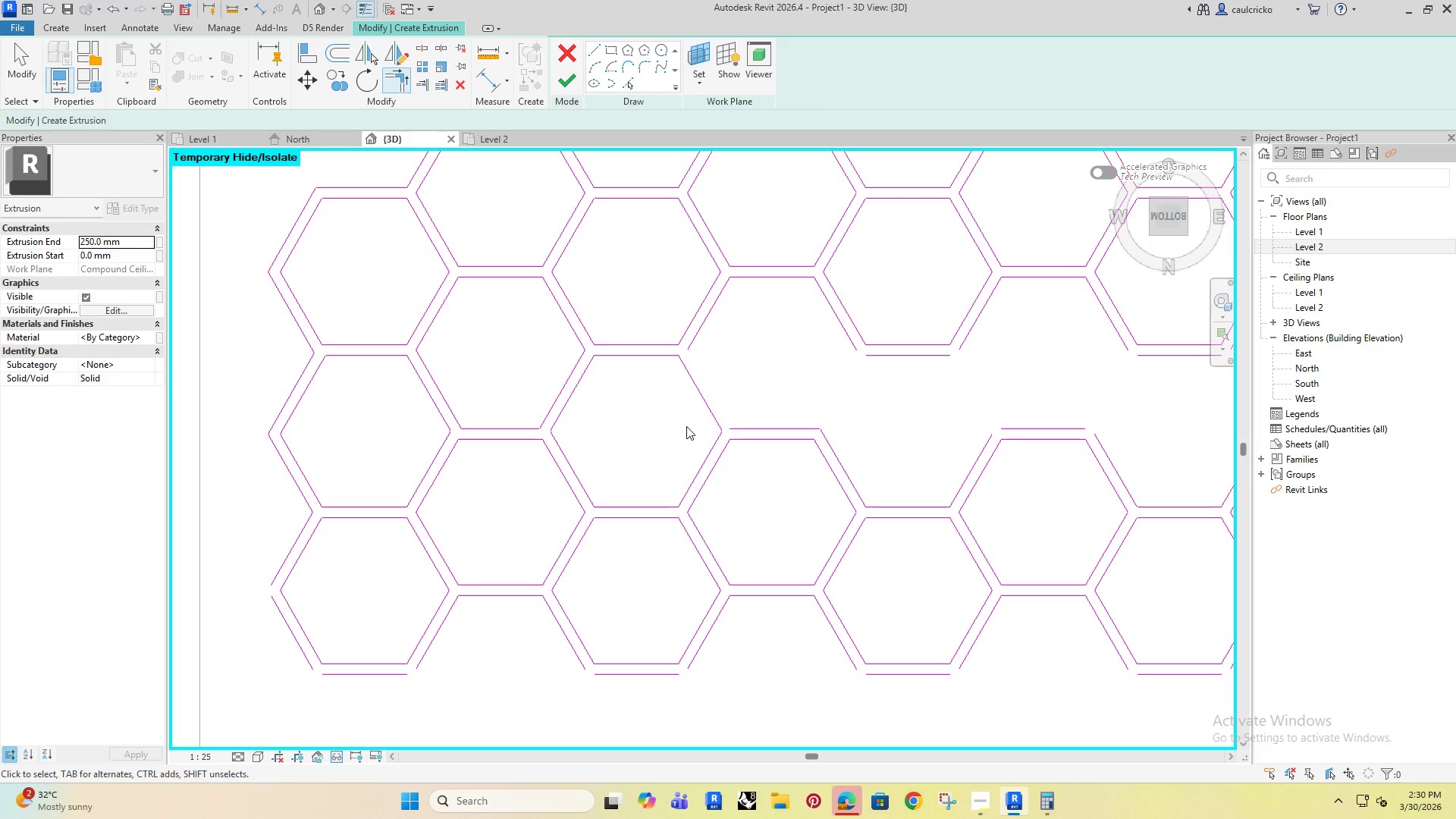 
key(Escape)
 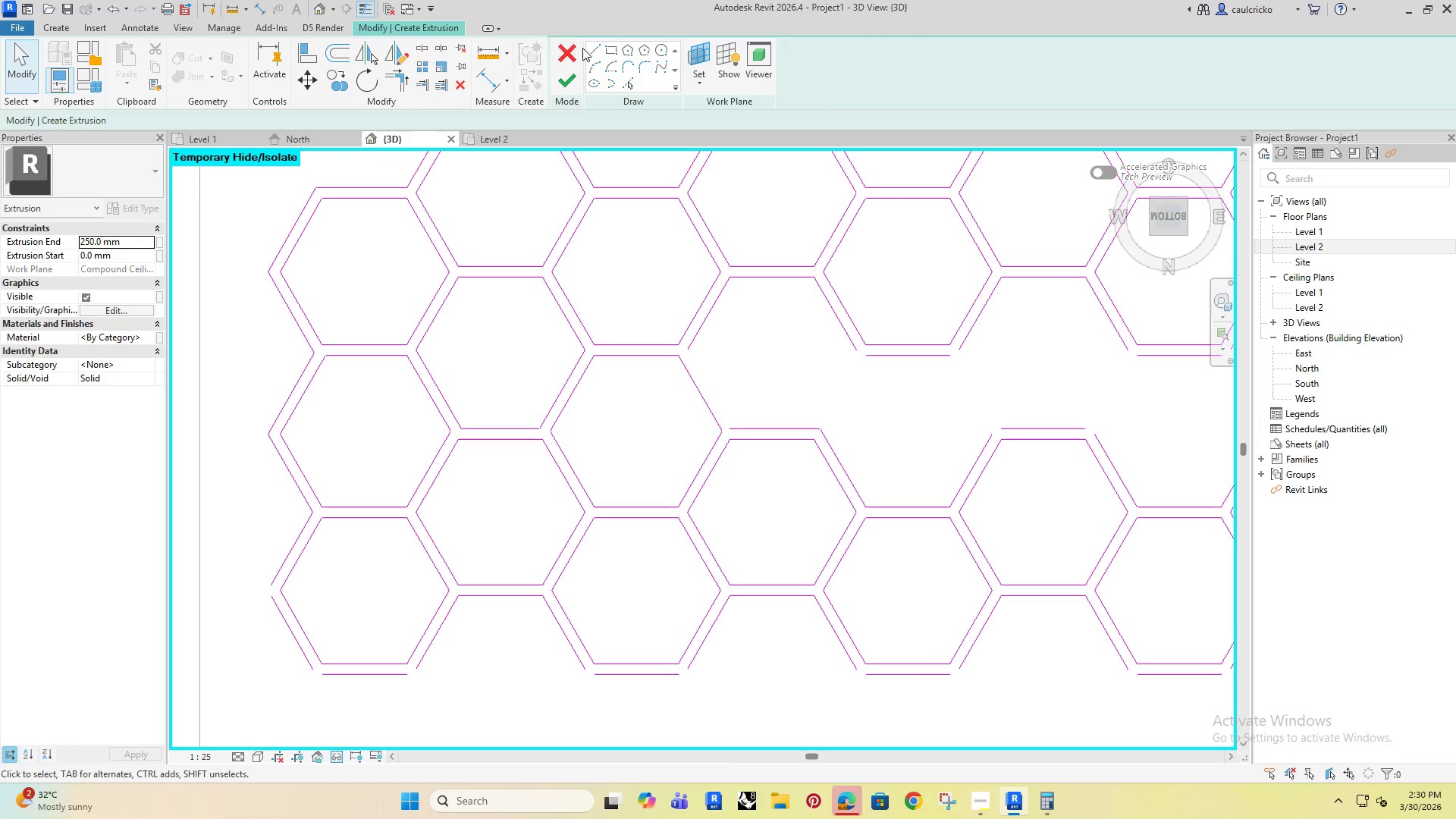 
left_click([590, 47])
 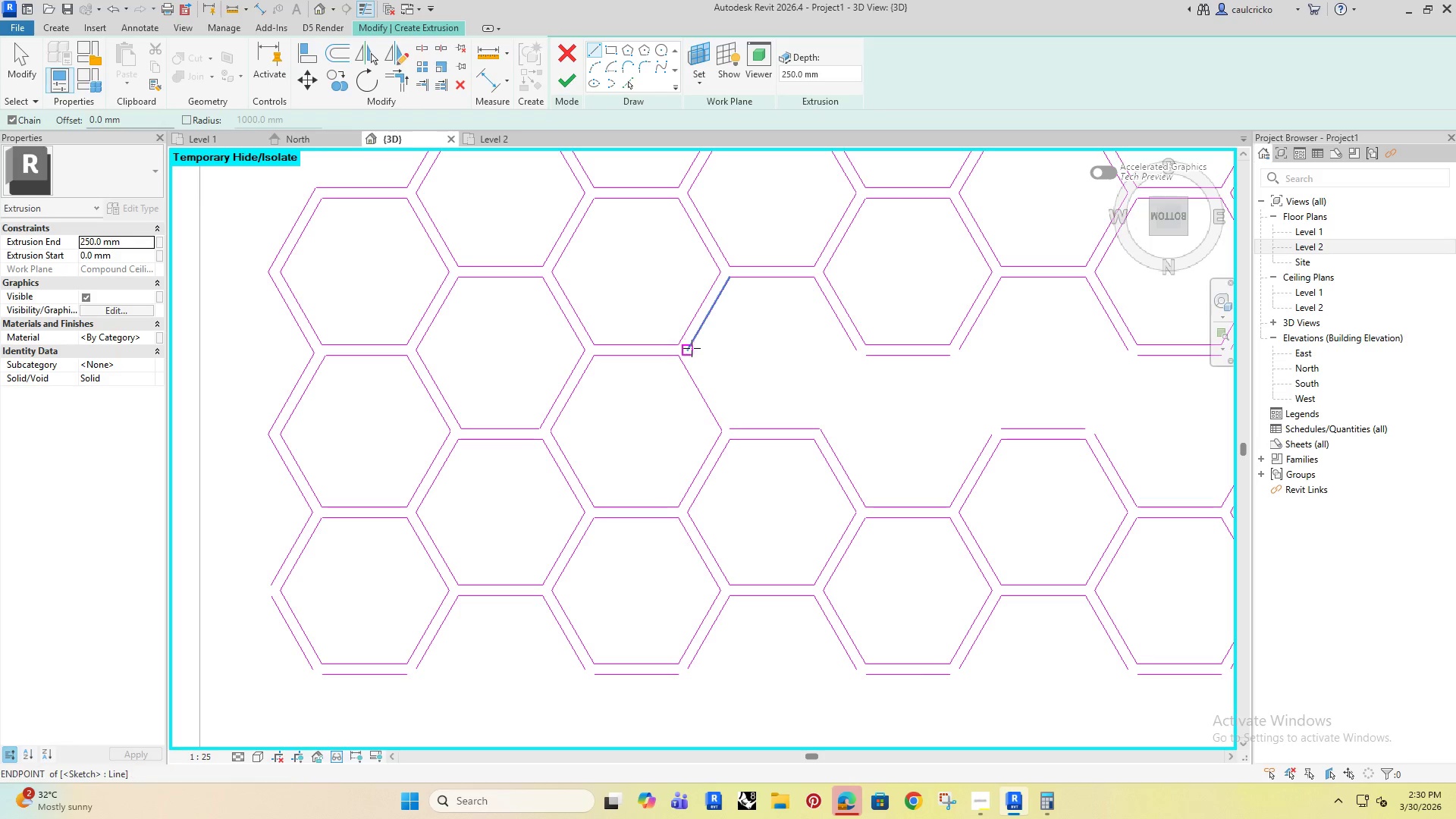 
left_click([692, 349])
 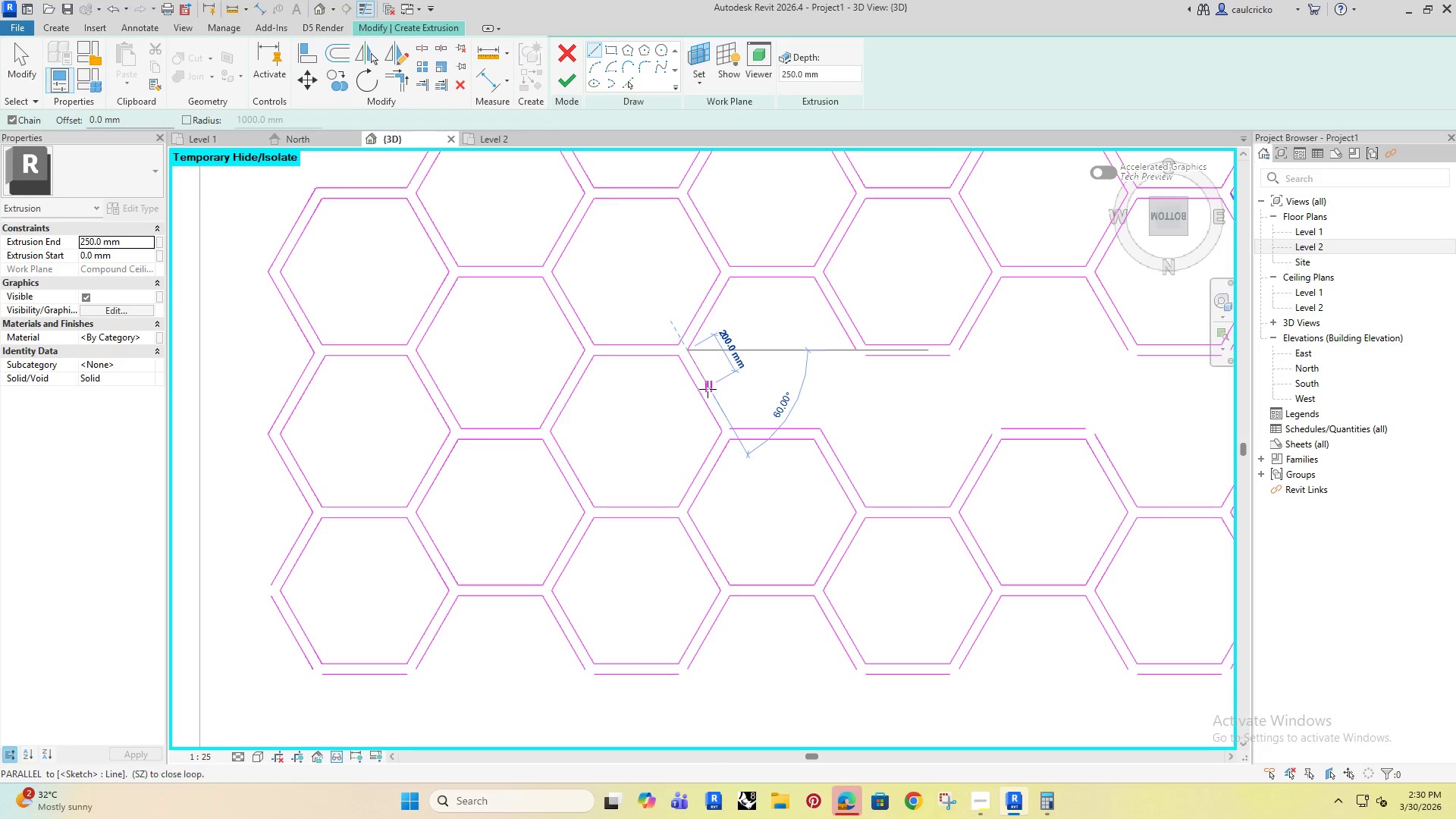 
left_click([708, 389])
 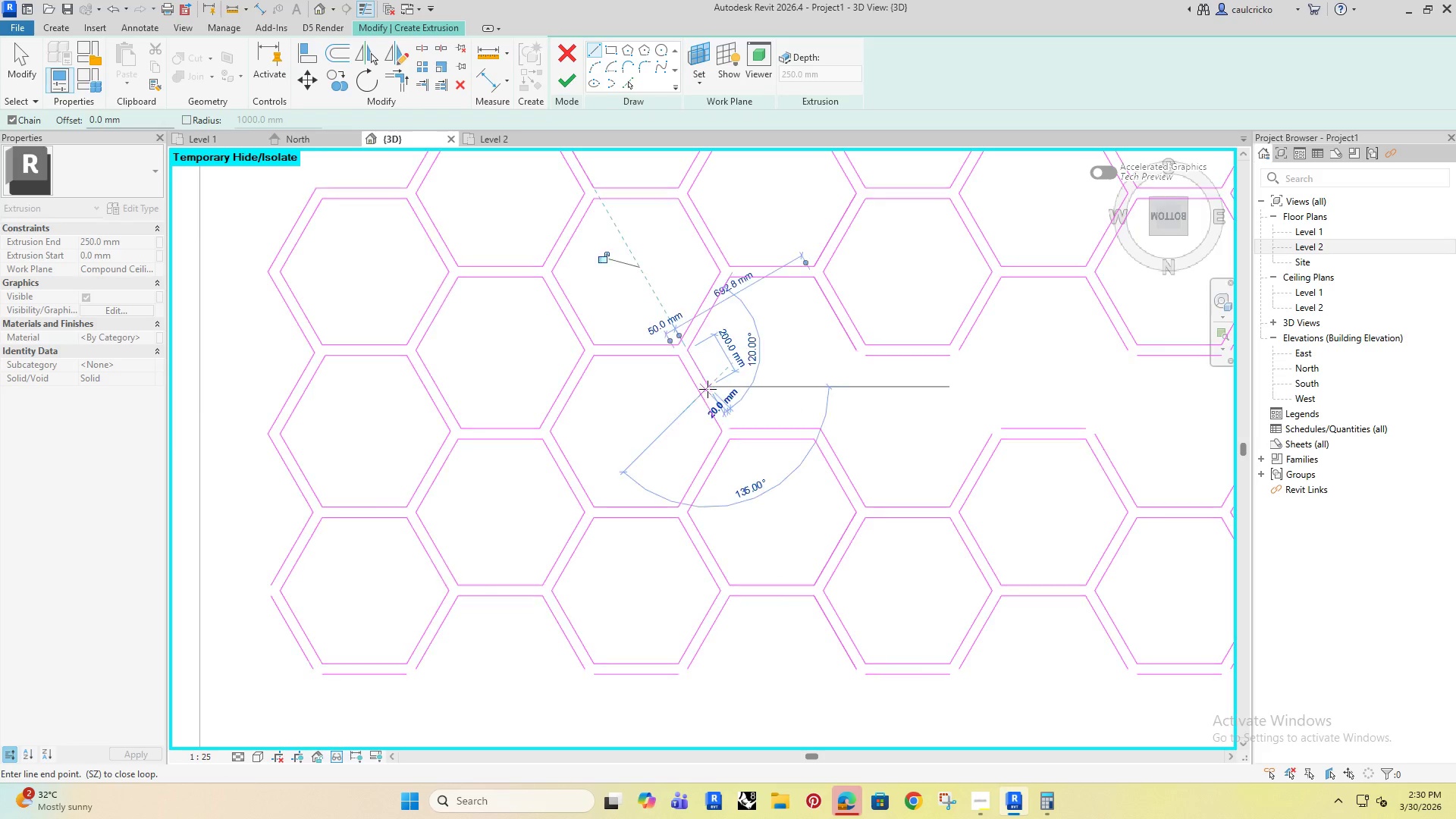 
key(Escape)
key(Escape)
key(Escape)
type(tr)
 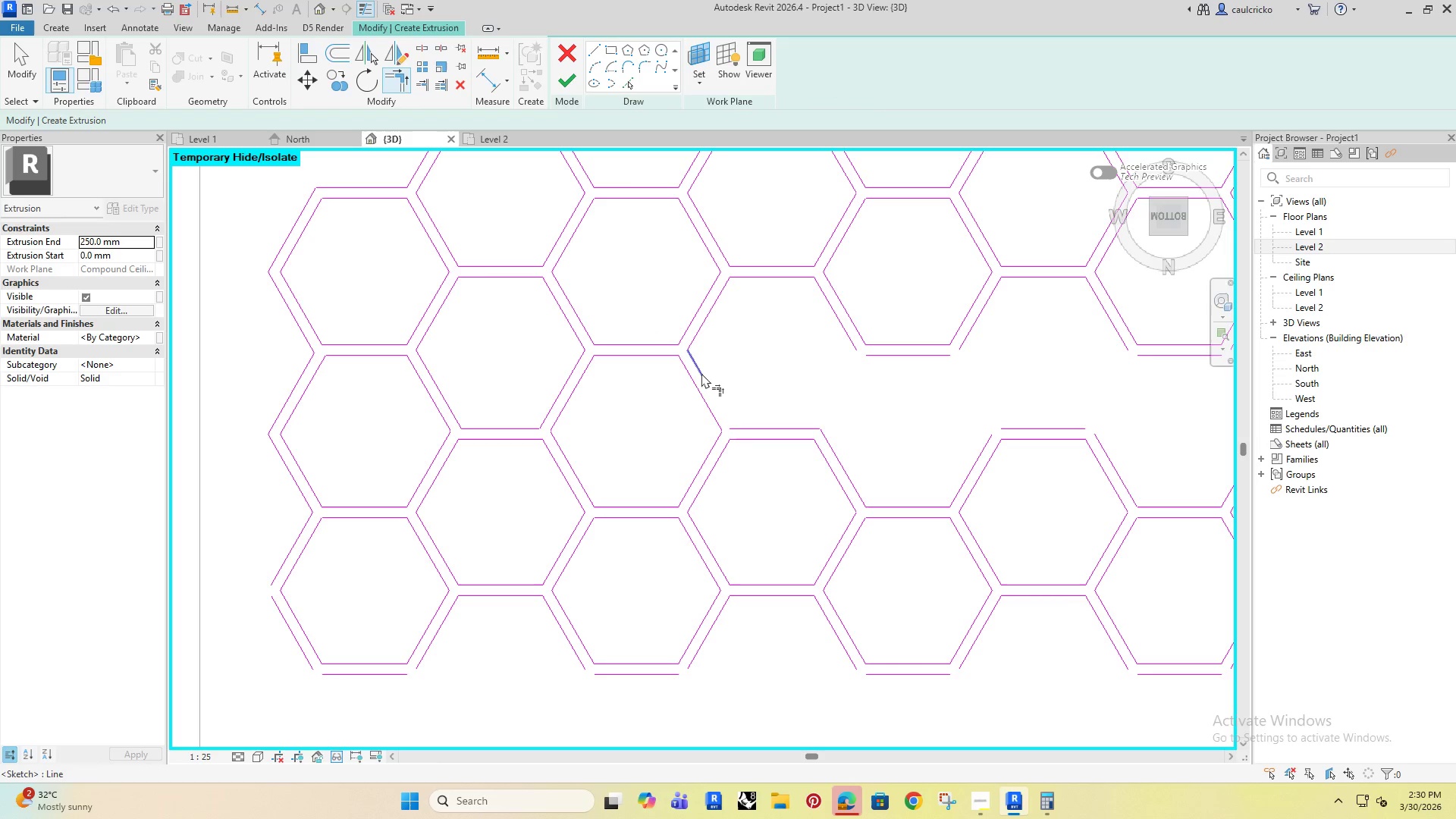 
left_click([701, 373])
 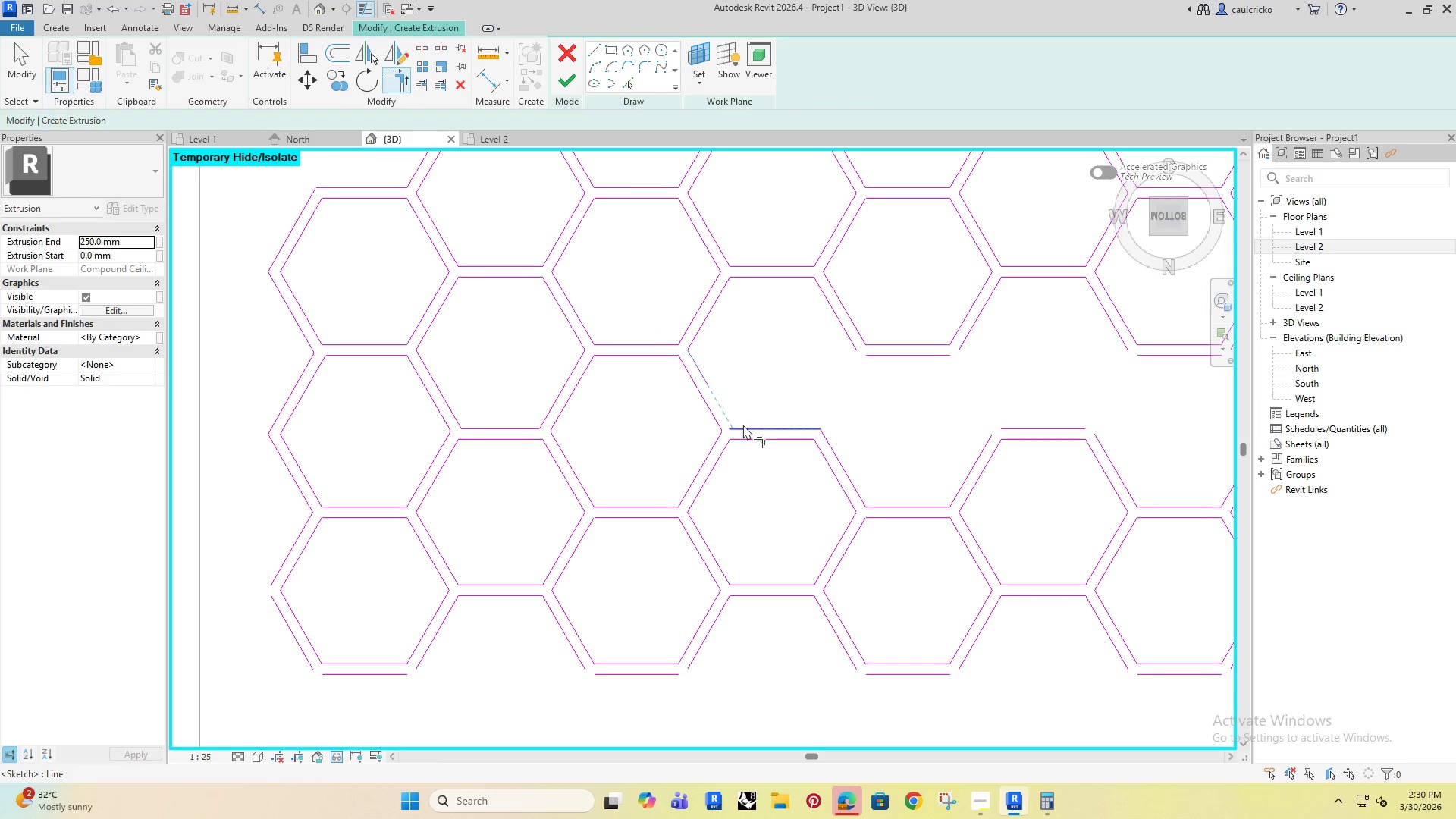 
left_click([745, 427])
 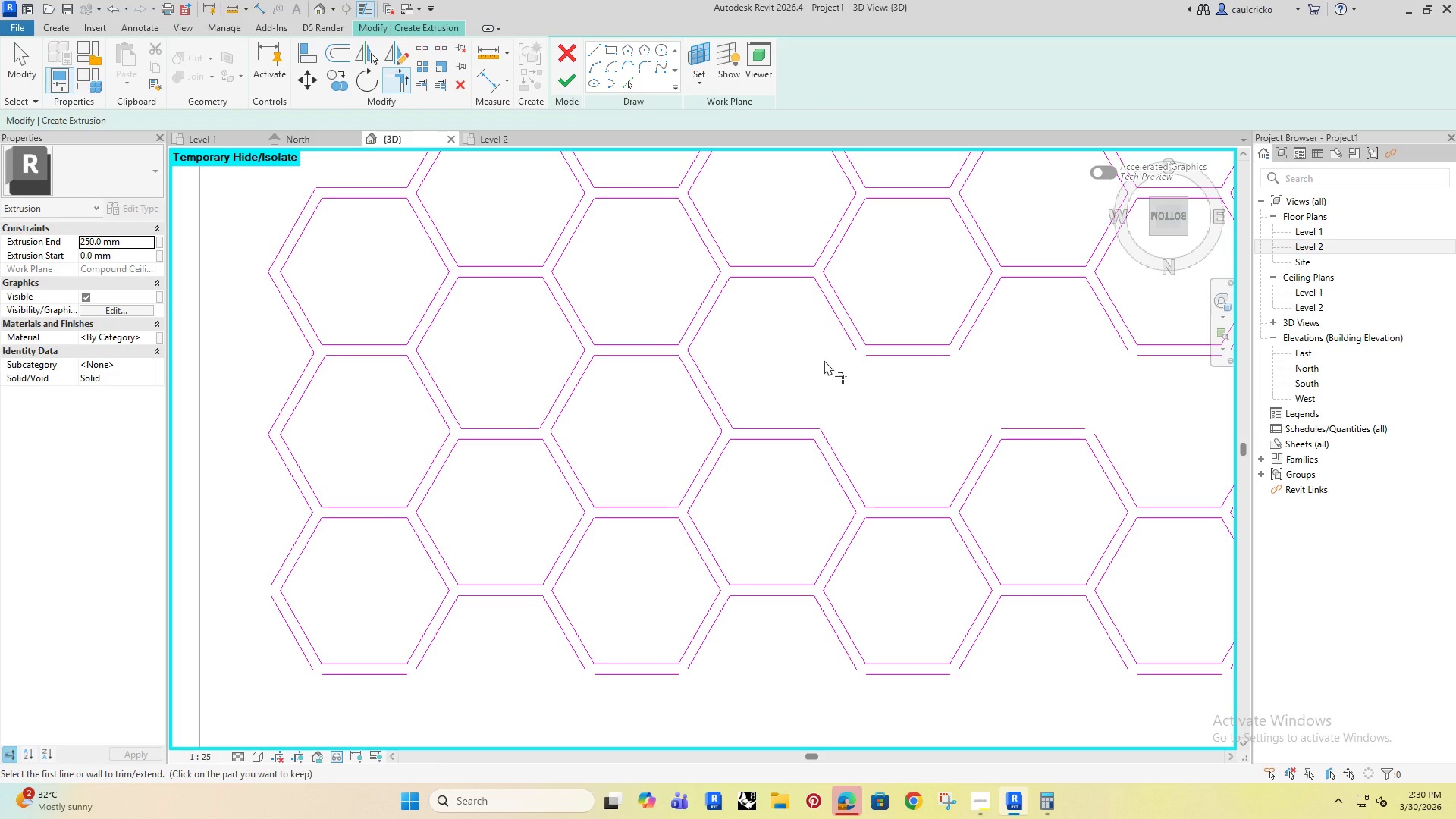 
key(Escape)
 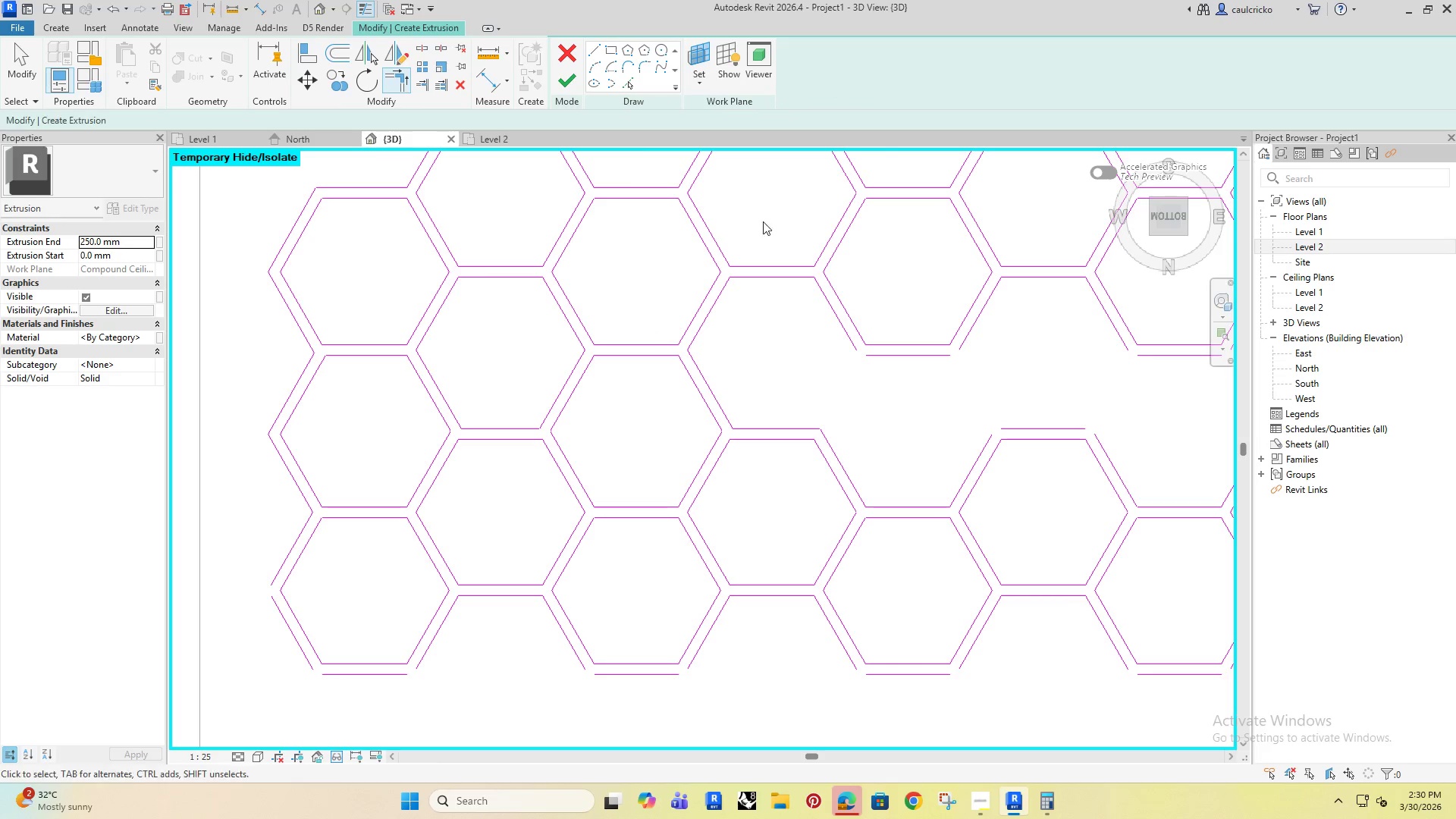 
key(Escape)
 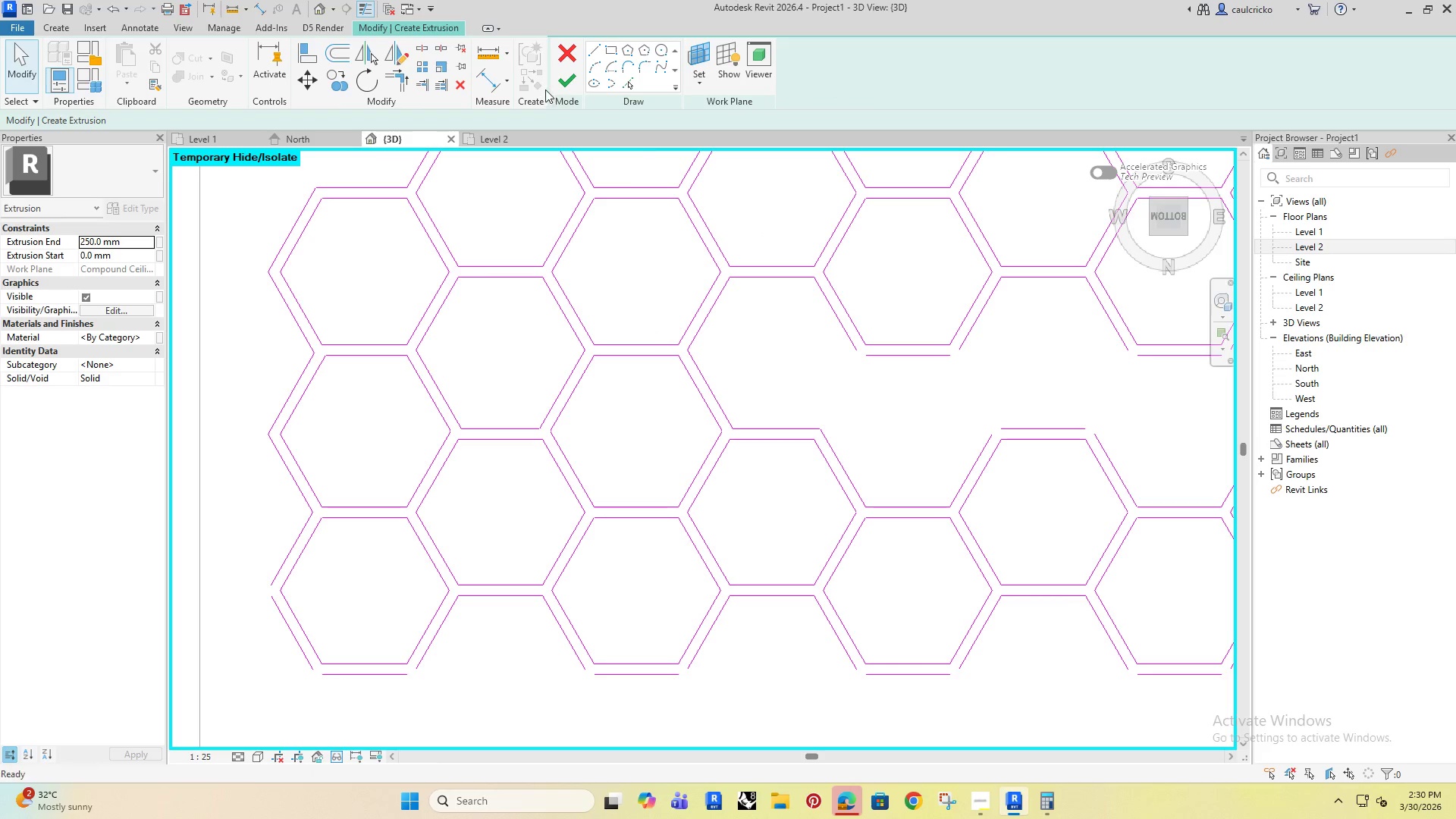 
key(Escape)
 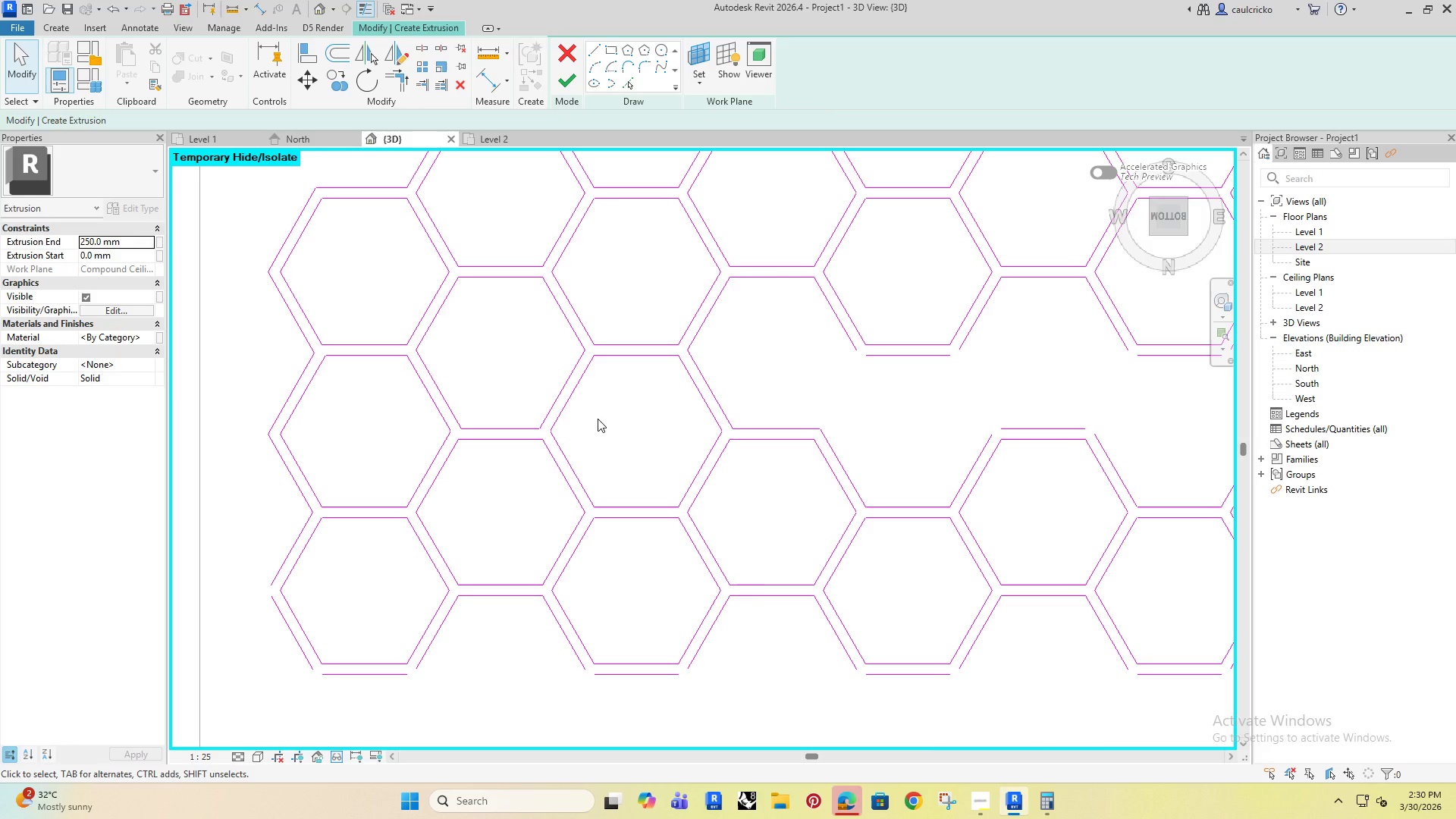 
scroll: coordinate [620, 425], scroll_direction: down, amount: 5.0
 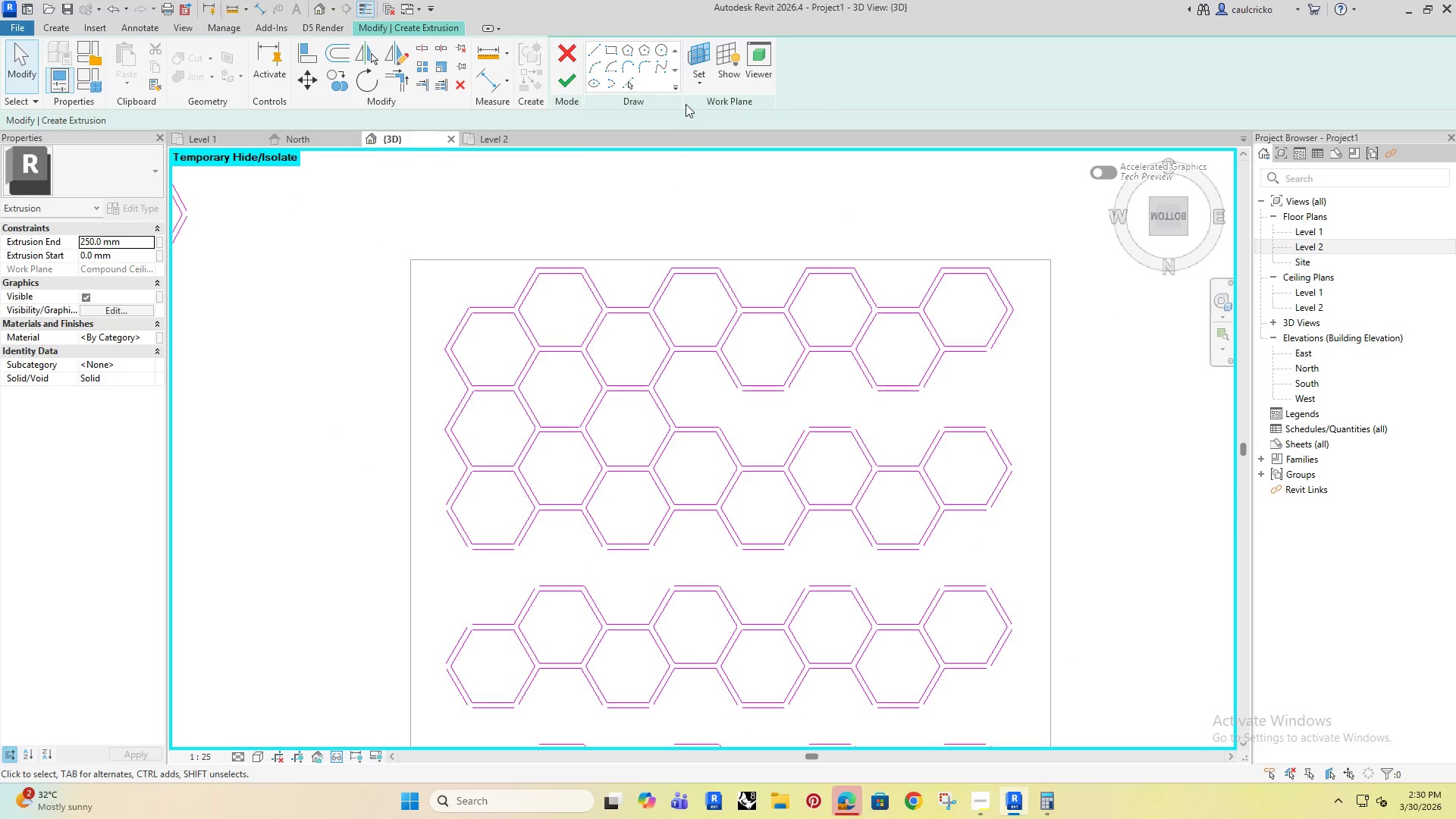 
scroll: coordinate [726, 294], scroll_direction: up, amount: 14.0
 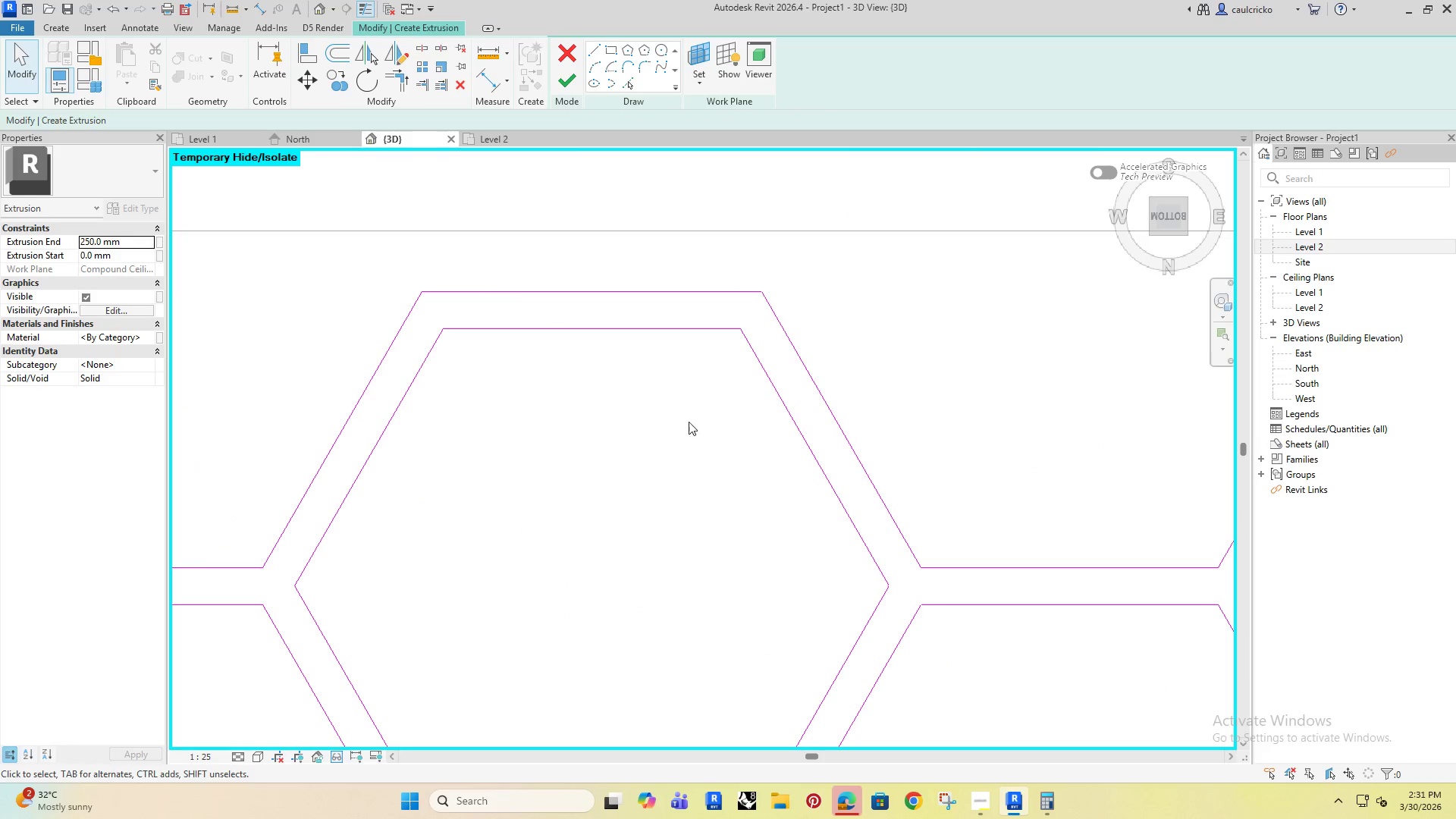 
scroll: coordinate [682, 430], scroll_direction: down, amount: 5.0
 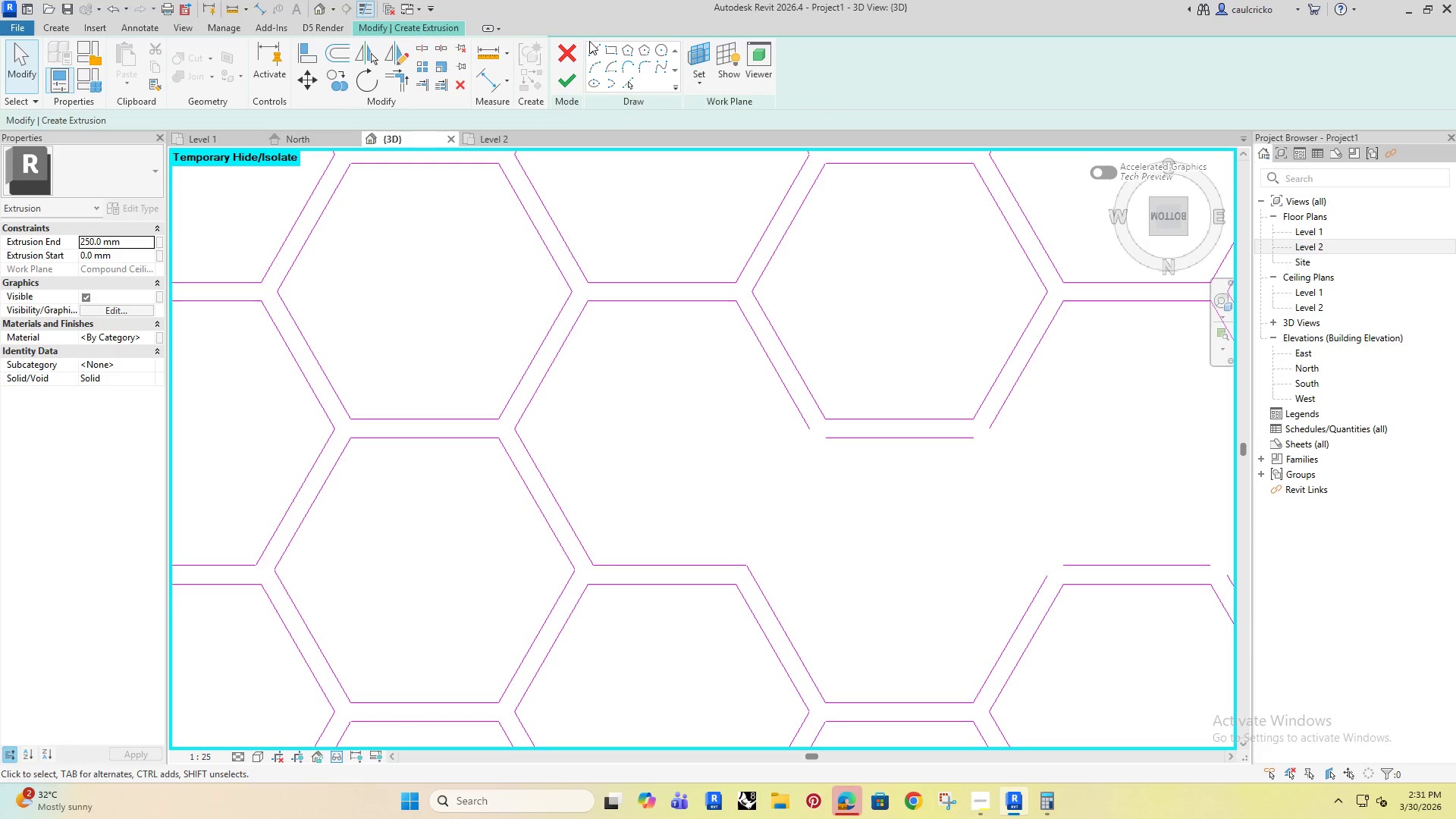 
left_click([590, 52])
 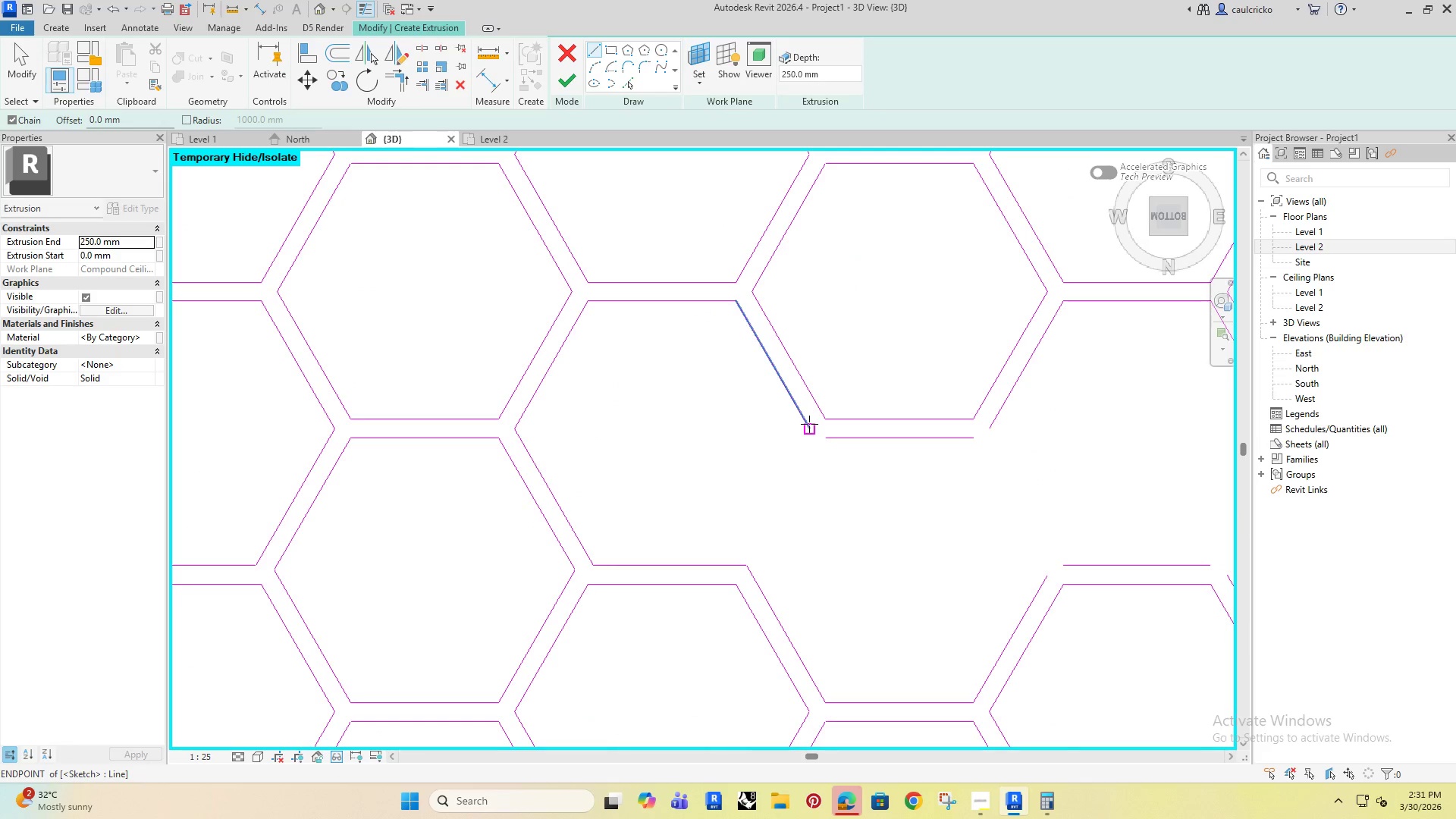 
left_click([809, 425])
 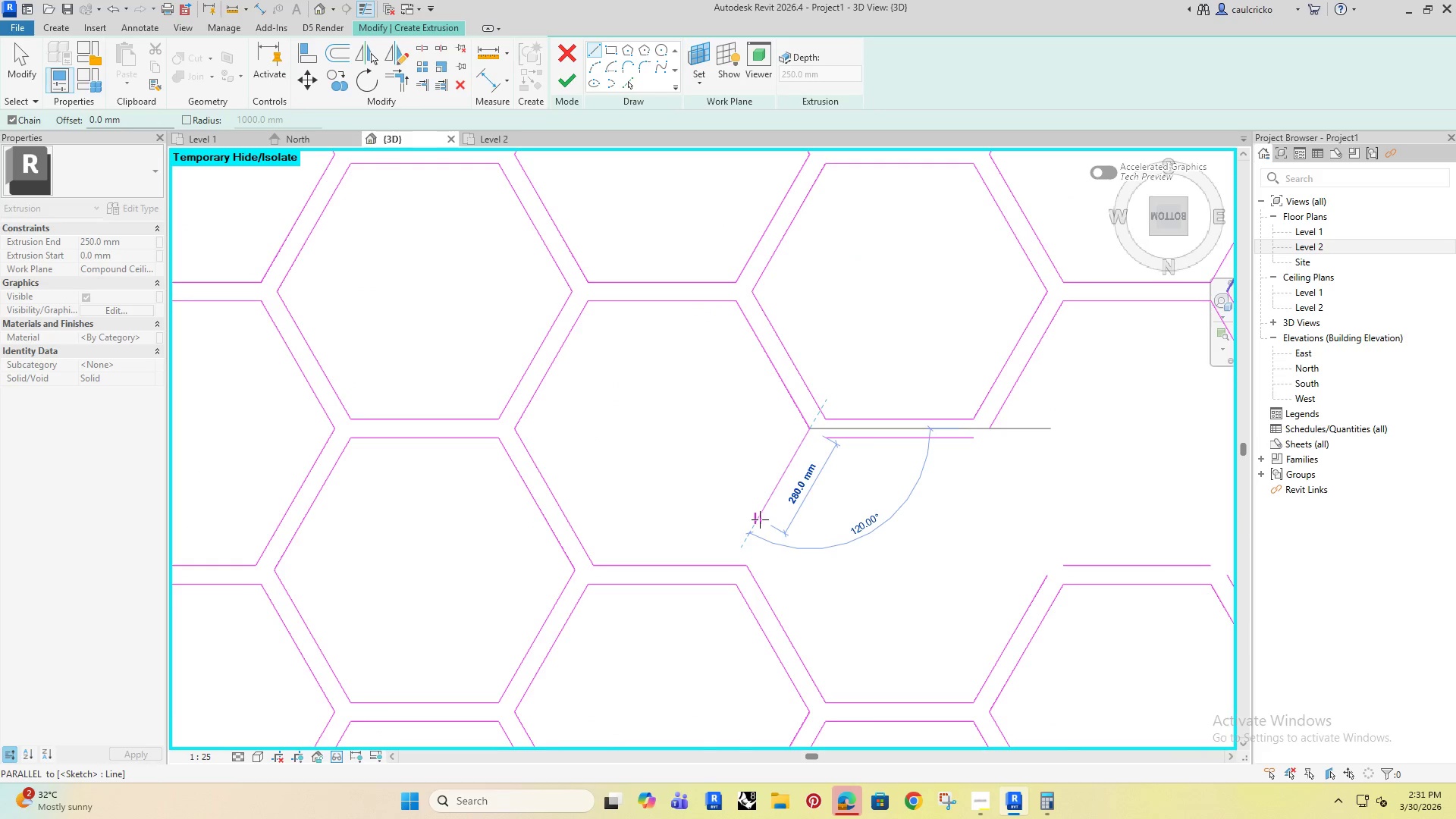 
left_click([760, 519])
 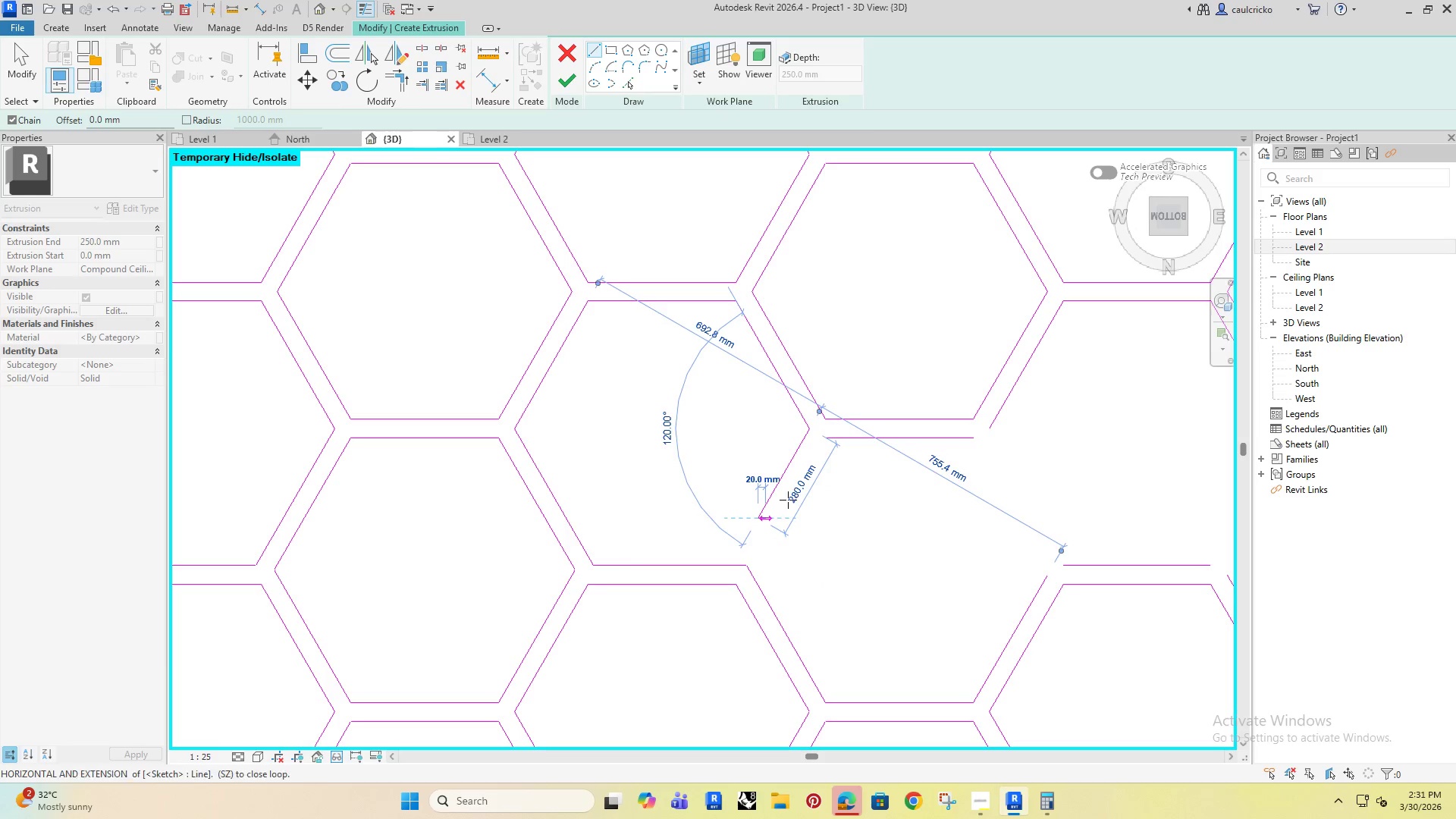 
key(Escape)
 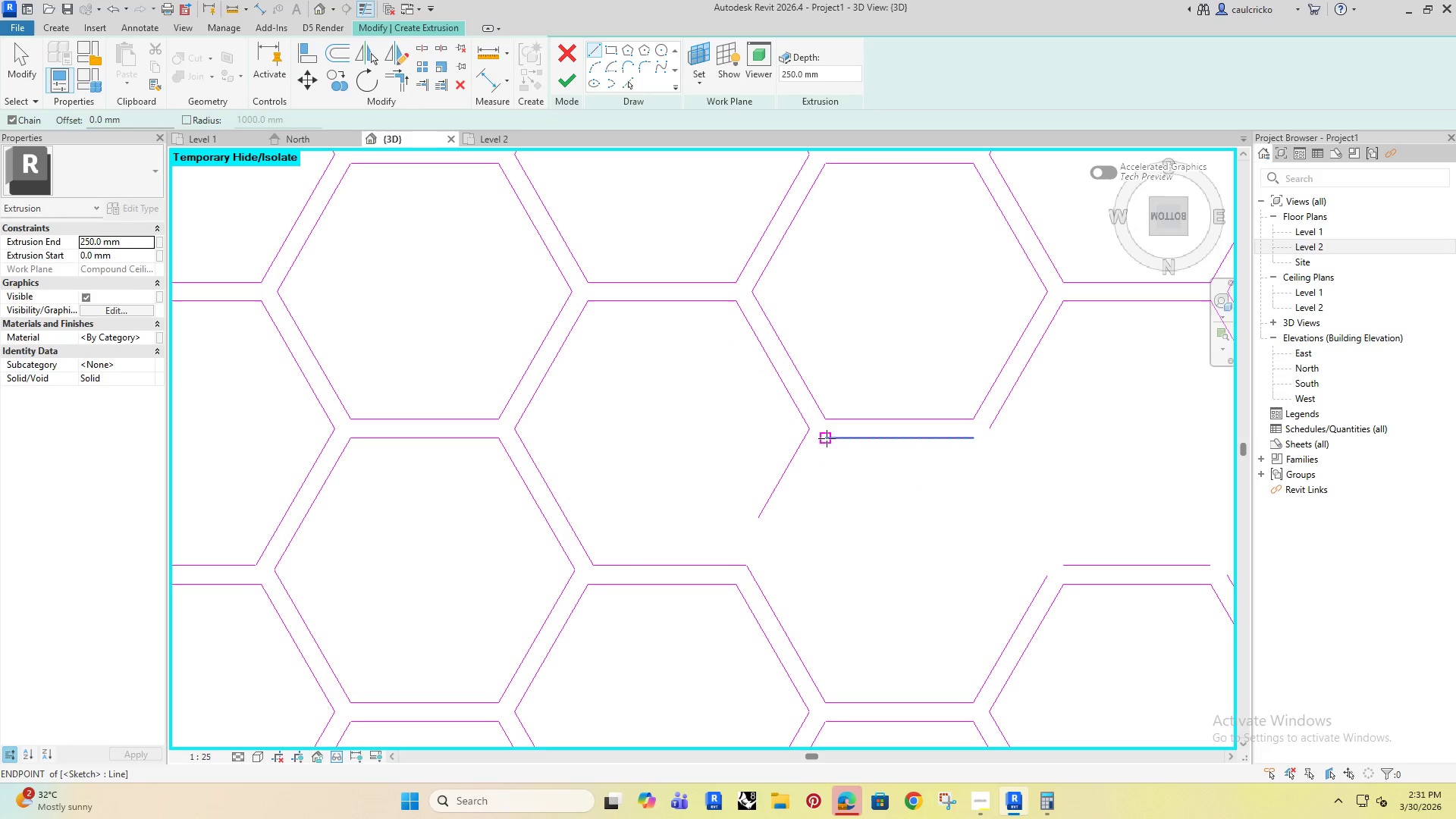 
left_click([827, 438])
 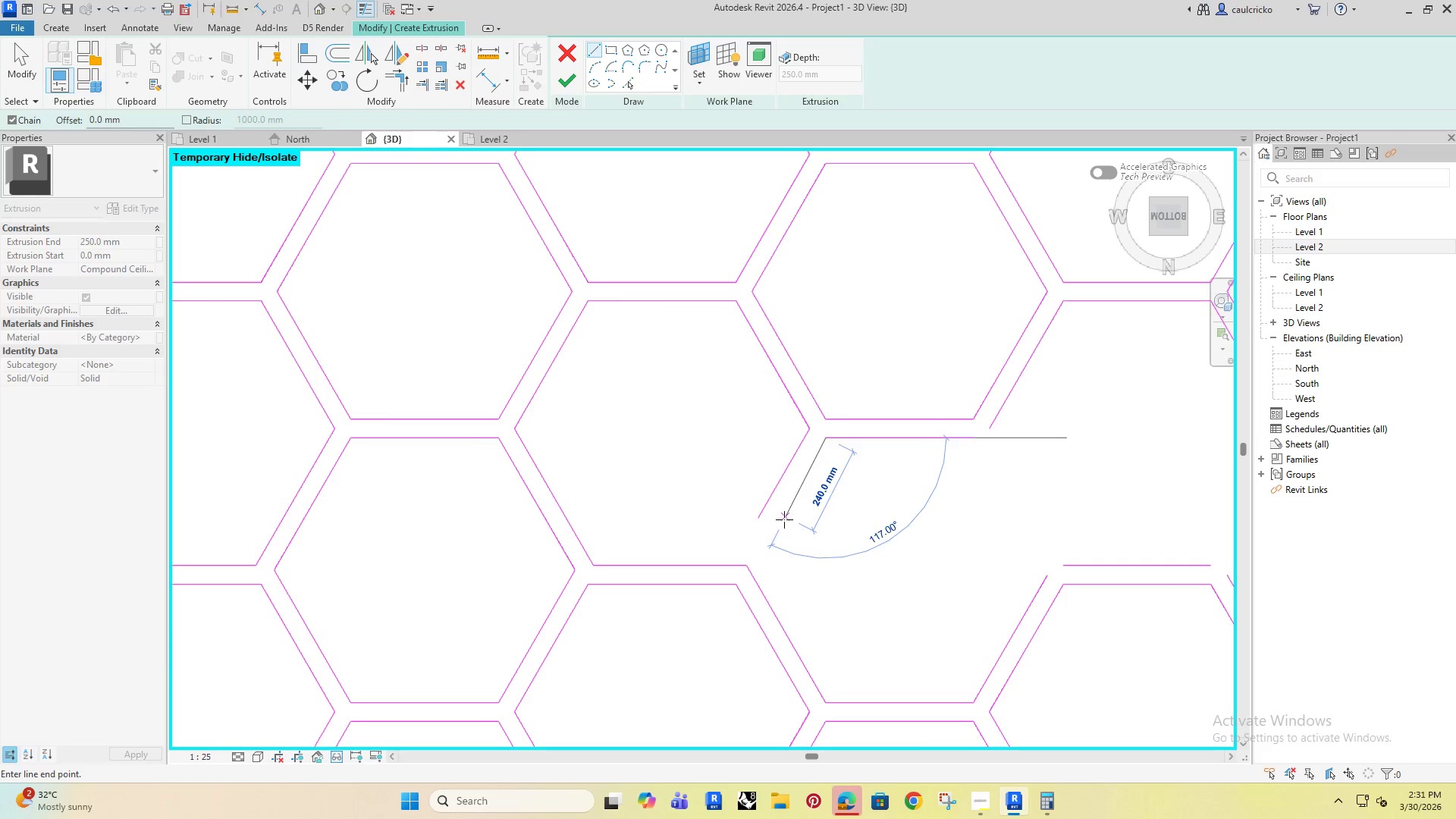 
left_click([783, 520])
 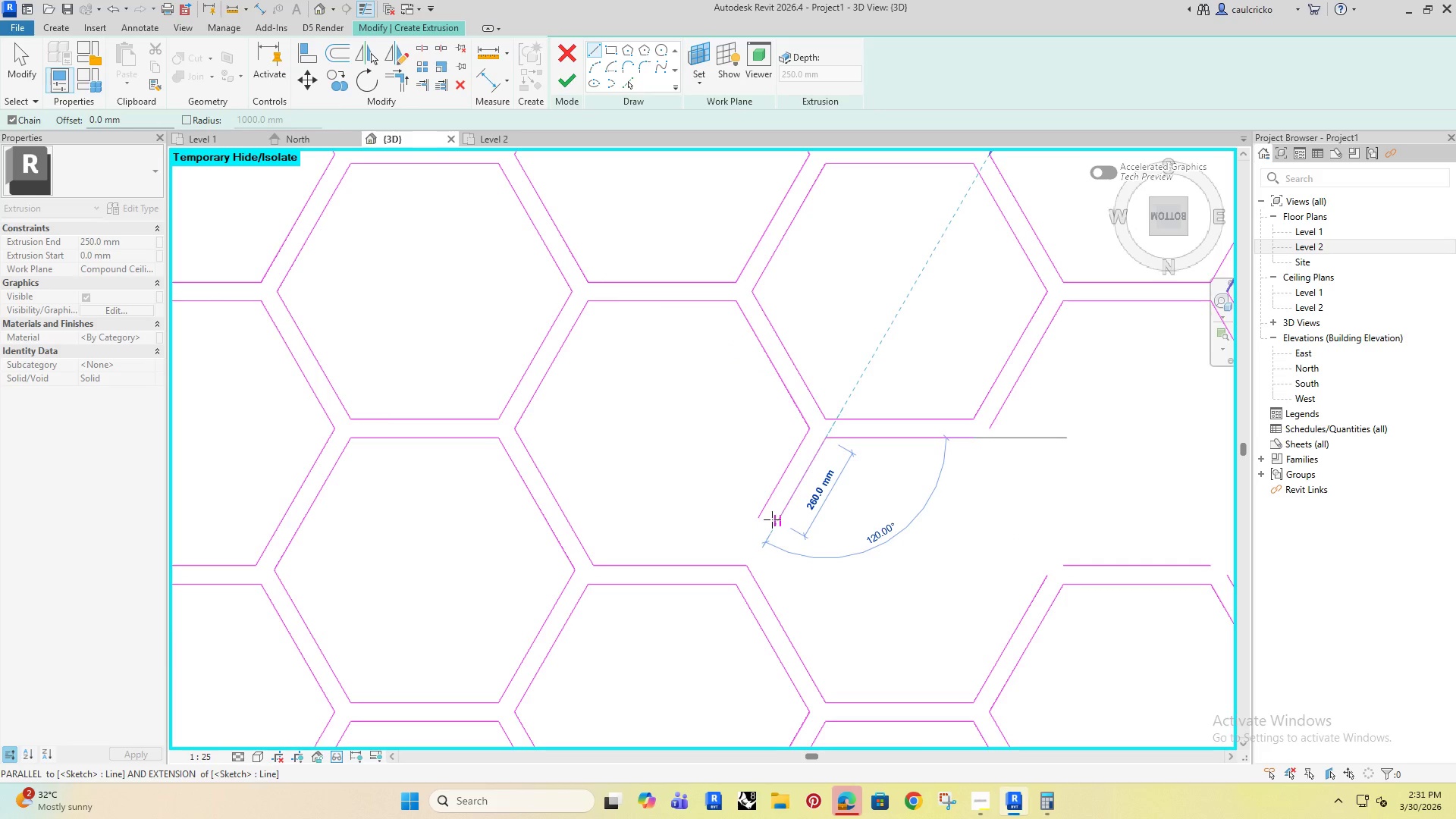 
key(Escape)
key(Escape)
key(Escape)
type(tr)
 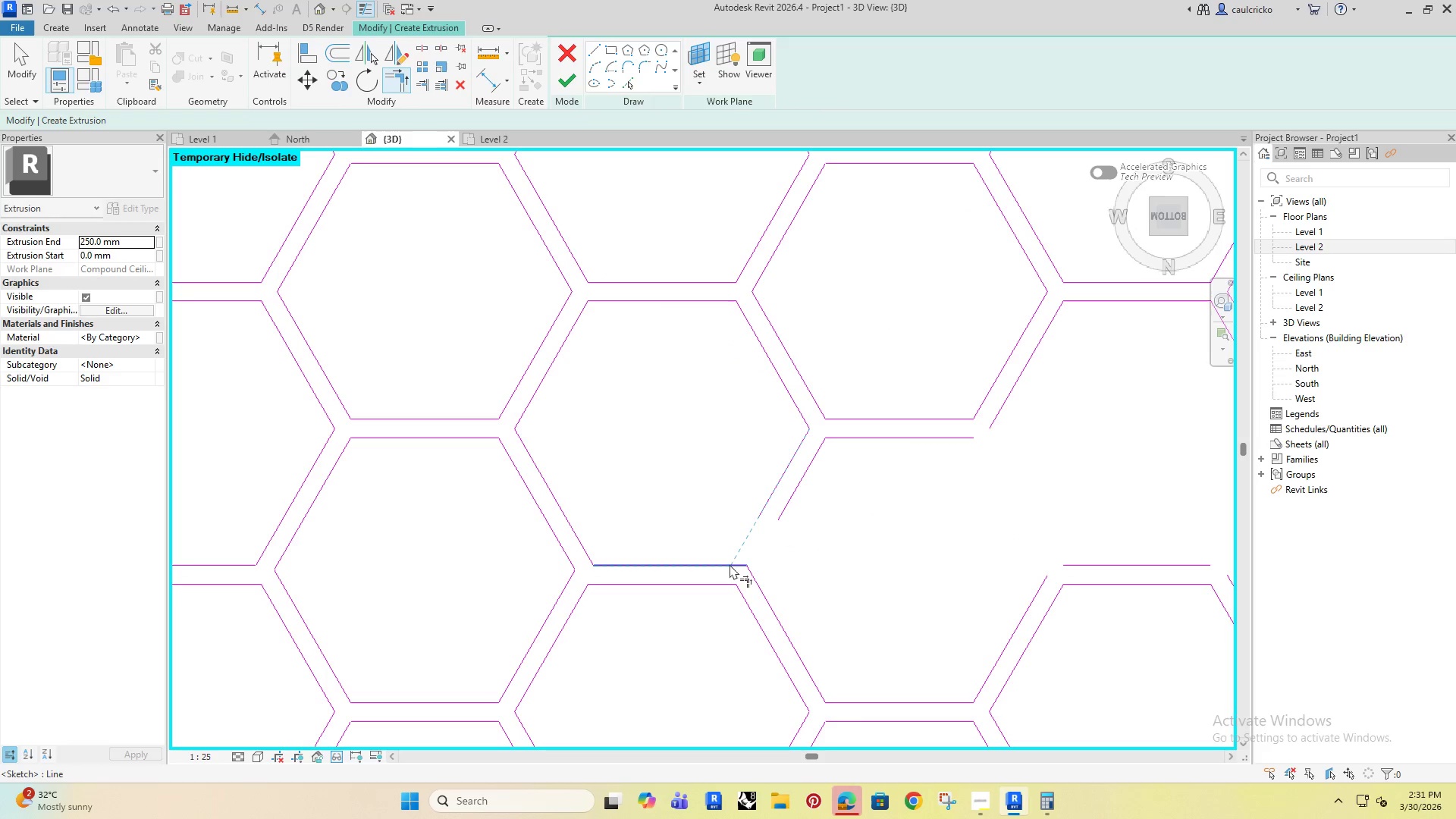 
double_click([723, 563])
 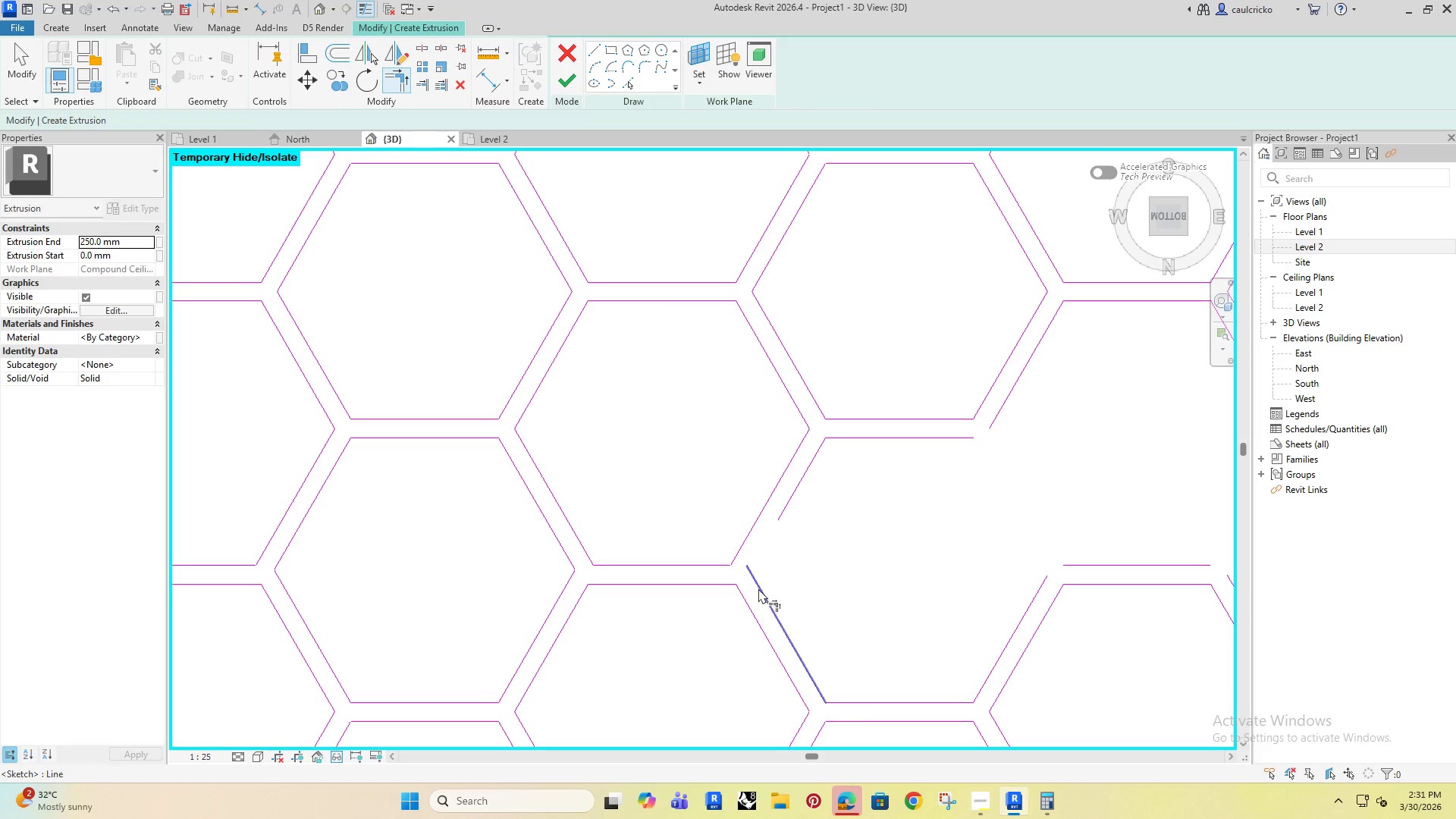 
left_click([758, 588])
 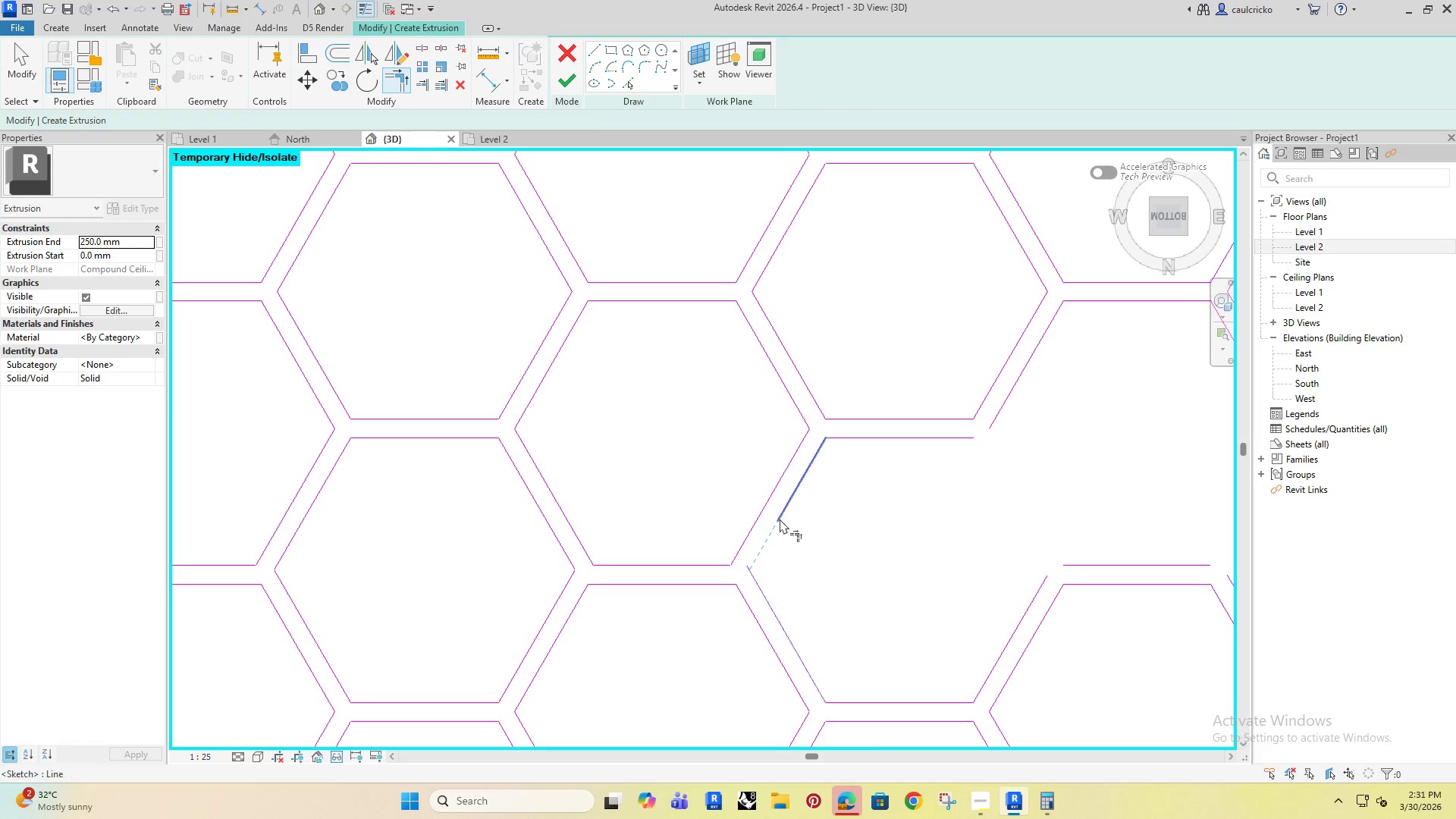 
left_click([780, 516])
 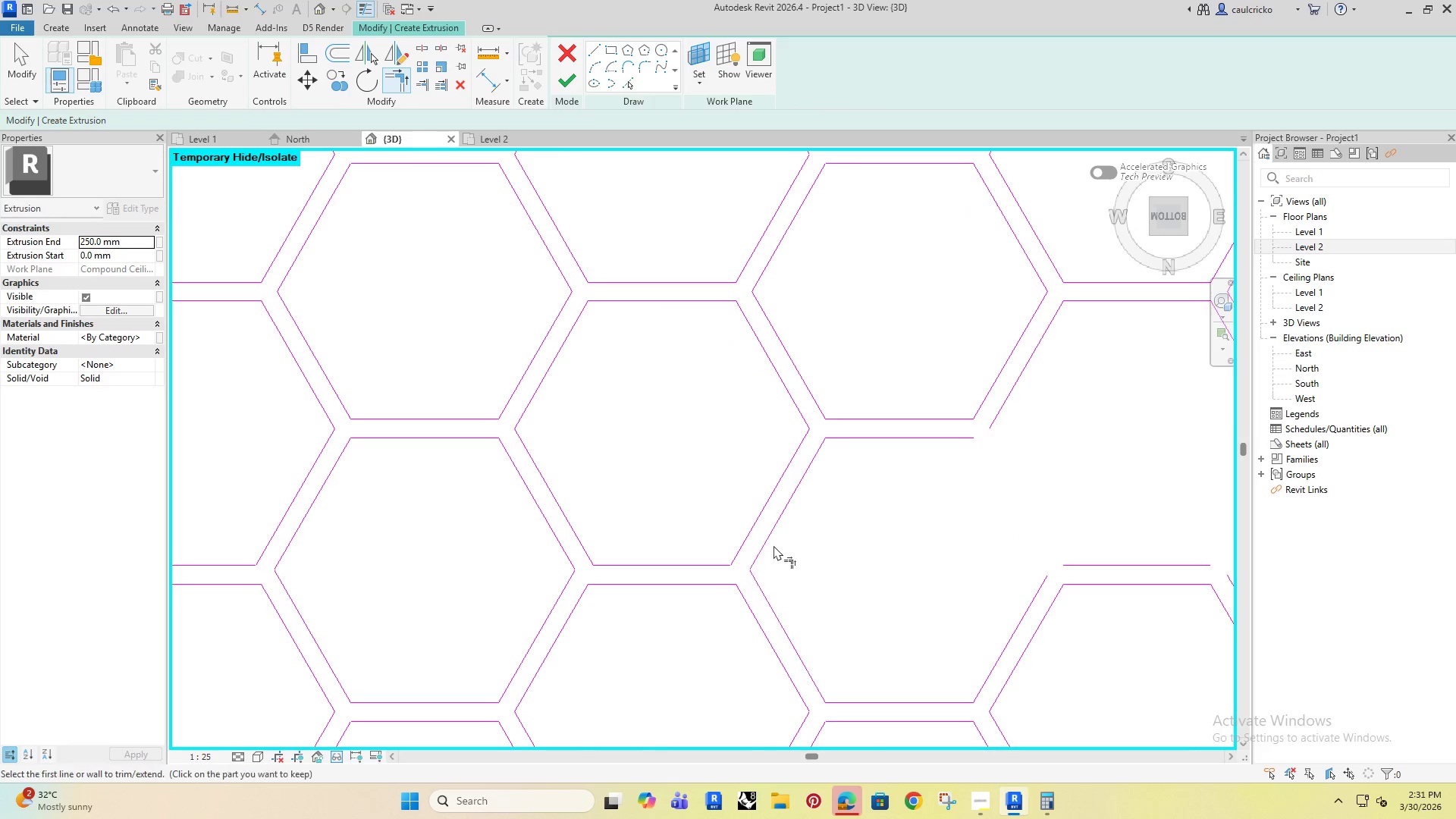 
scroll: coordinate [774, 545], scroll_direction: down, amount: 4.0
 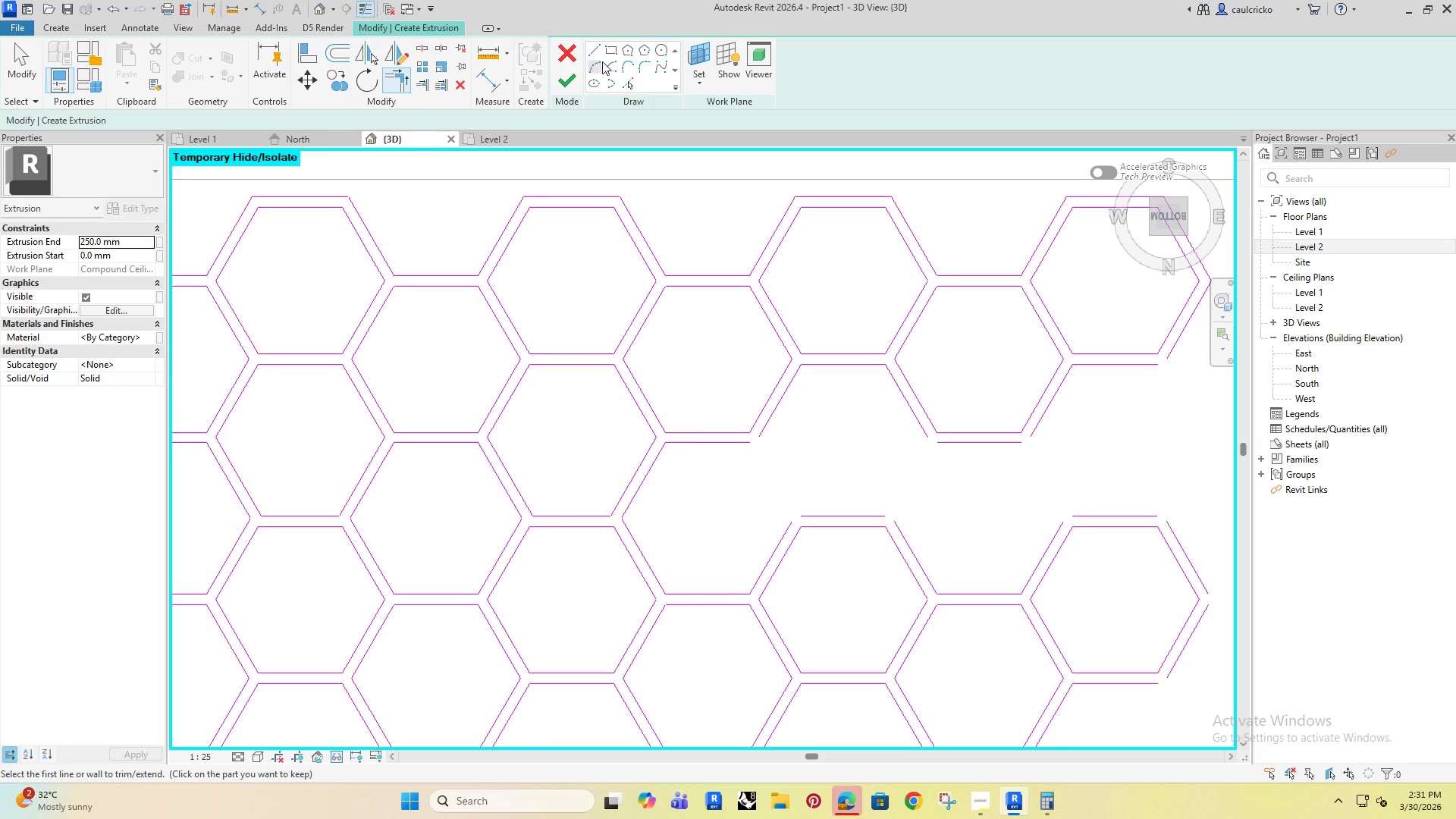 
left_click([598, 47])
 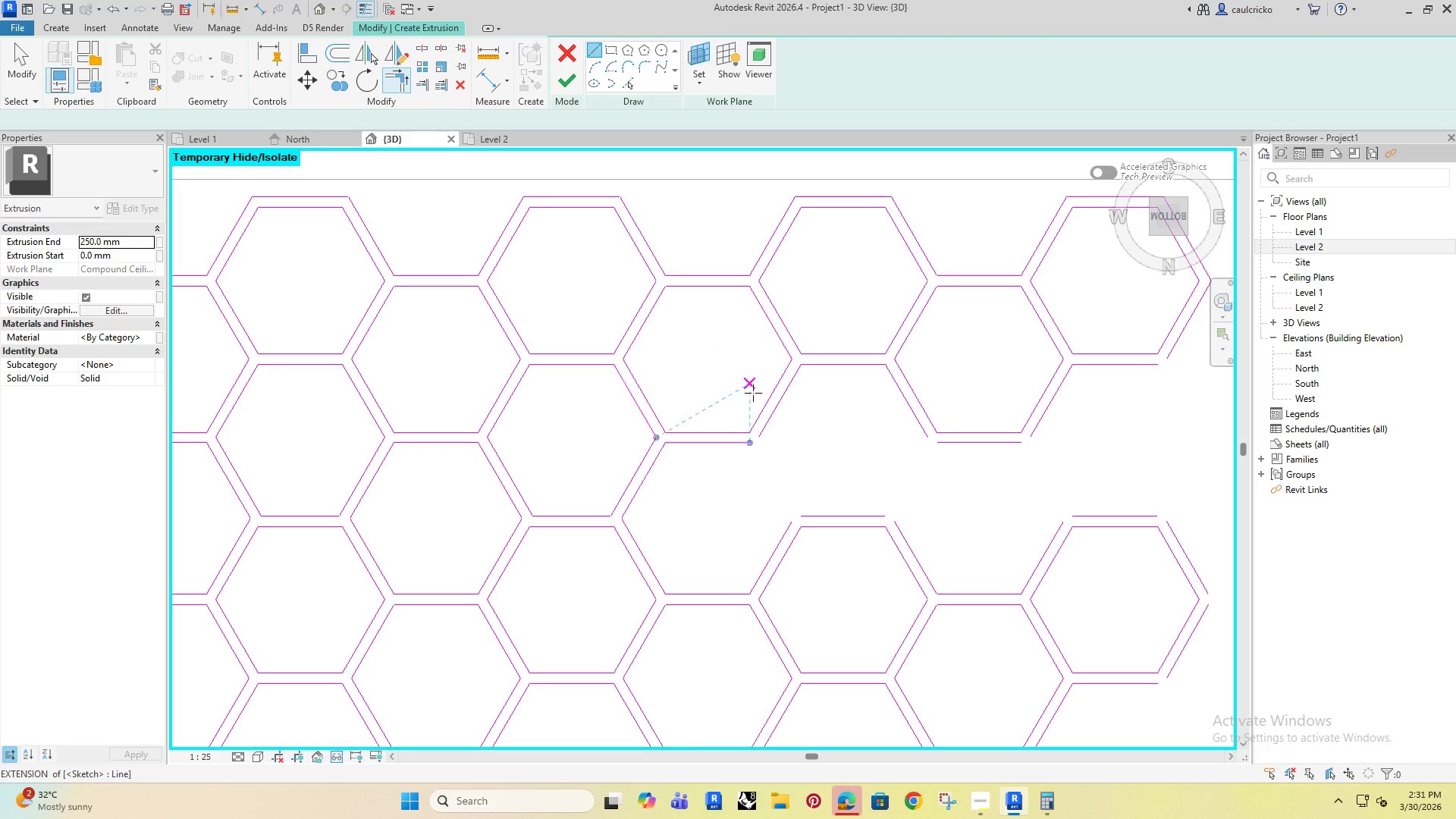 
scroll: coordinate [767, 464], scroll_direction: up, amount: 4.0
 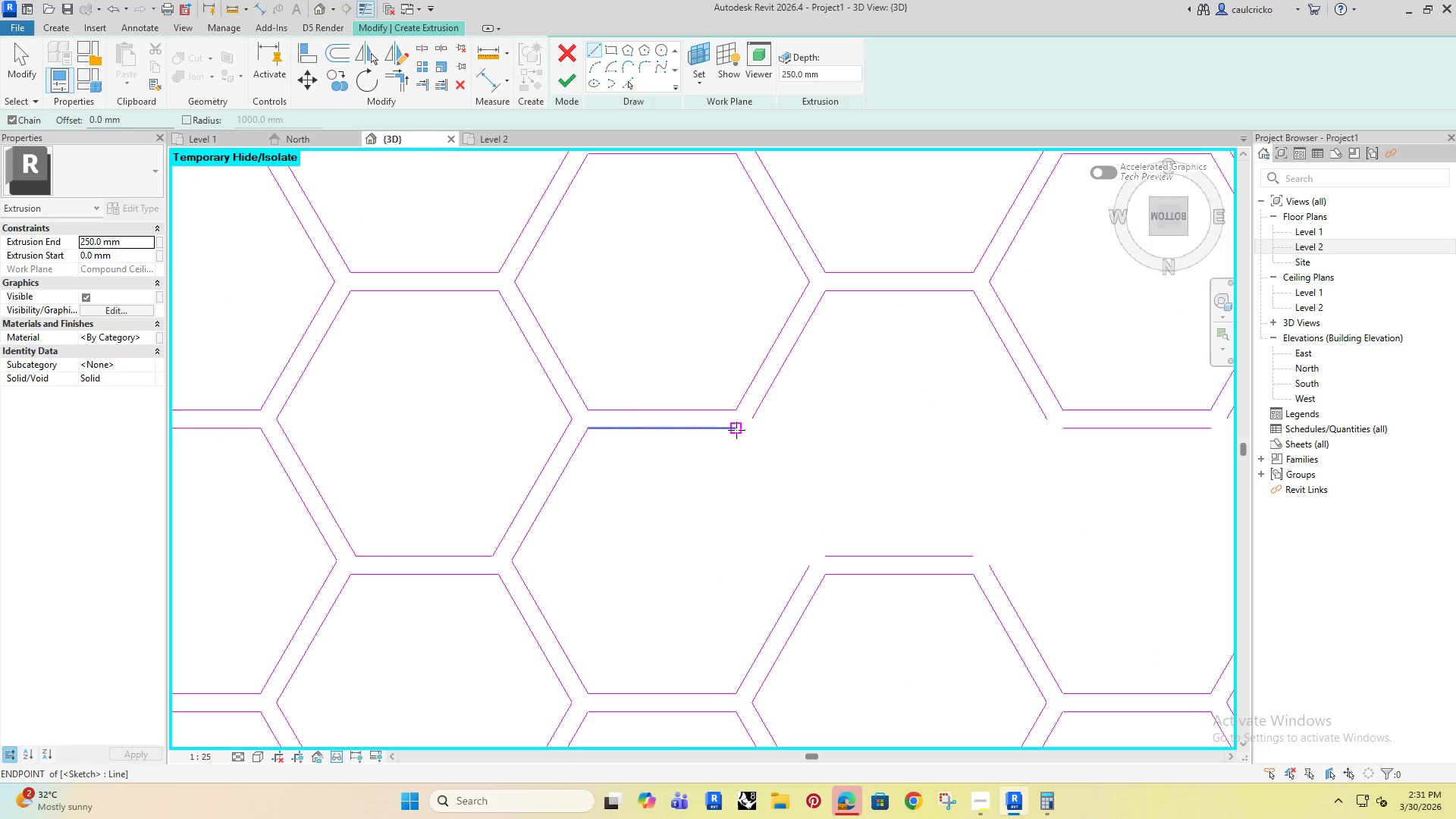 
left_click([736, 429])
 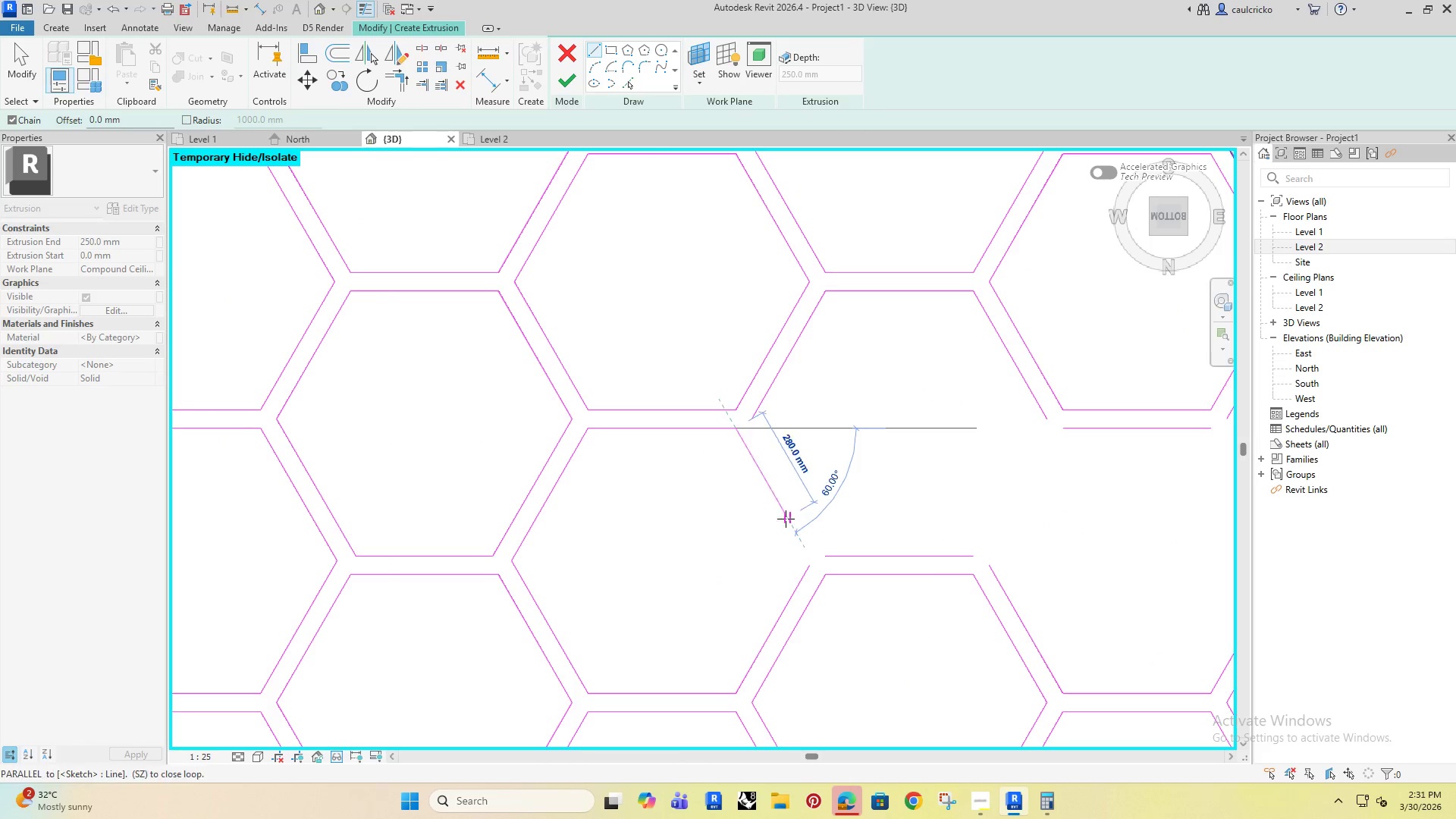 
left_click([786, 519])
 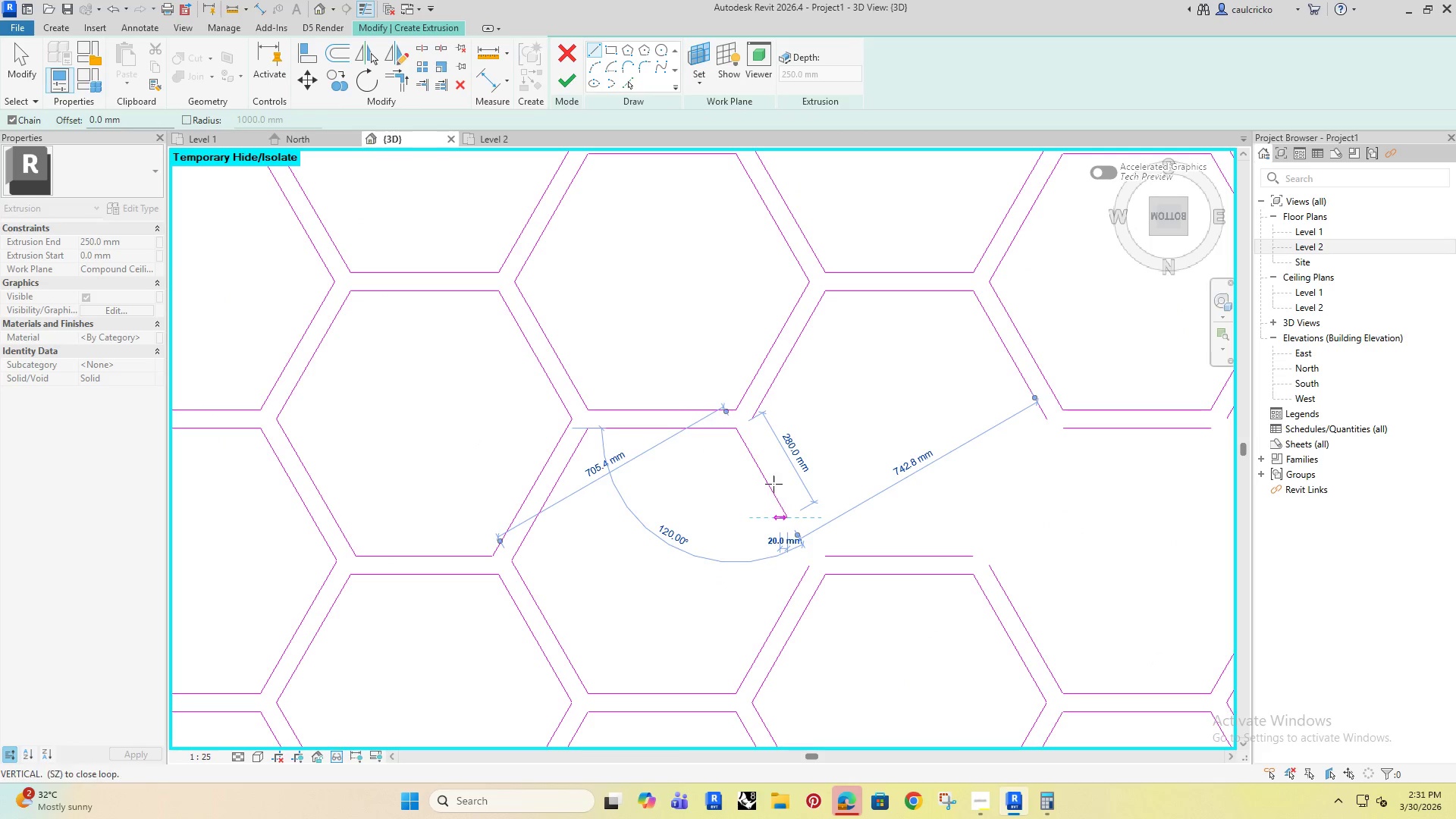 
key(Escape)
 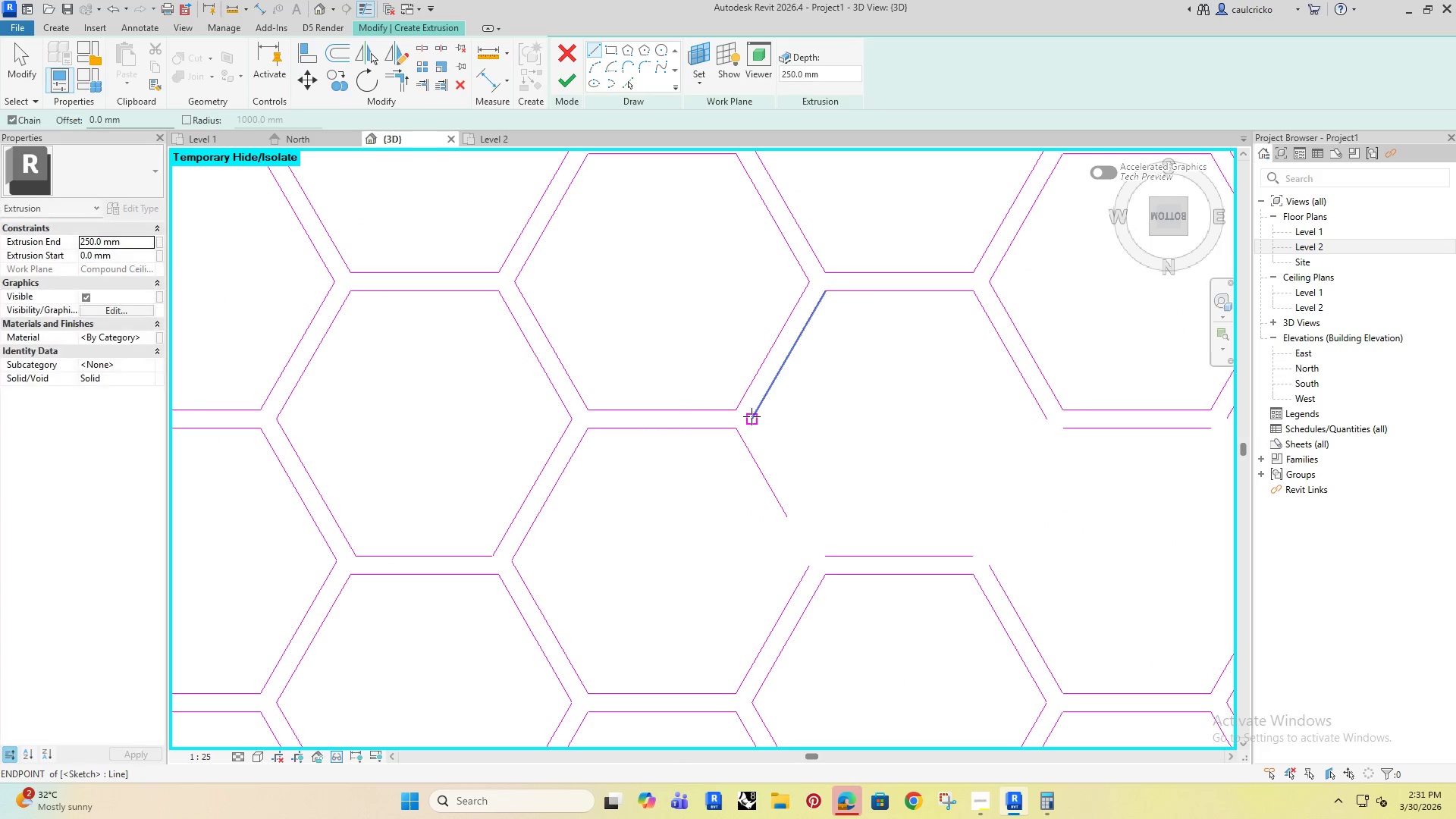 
left_click([752, 416])
 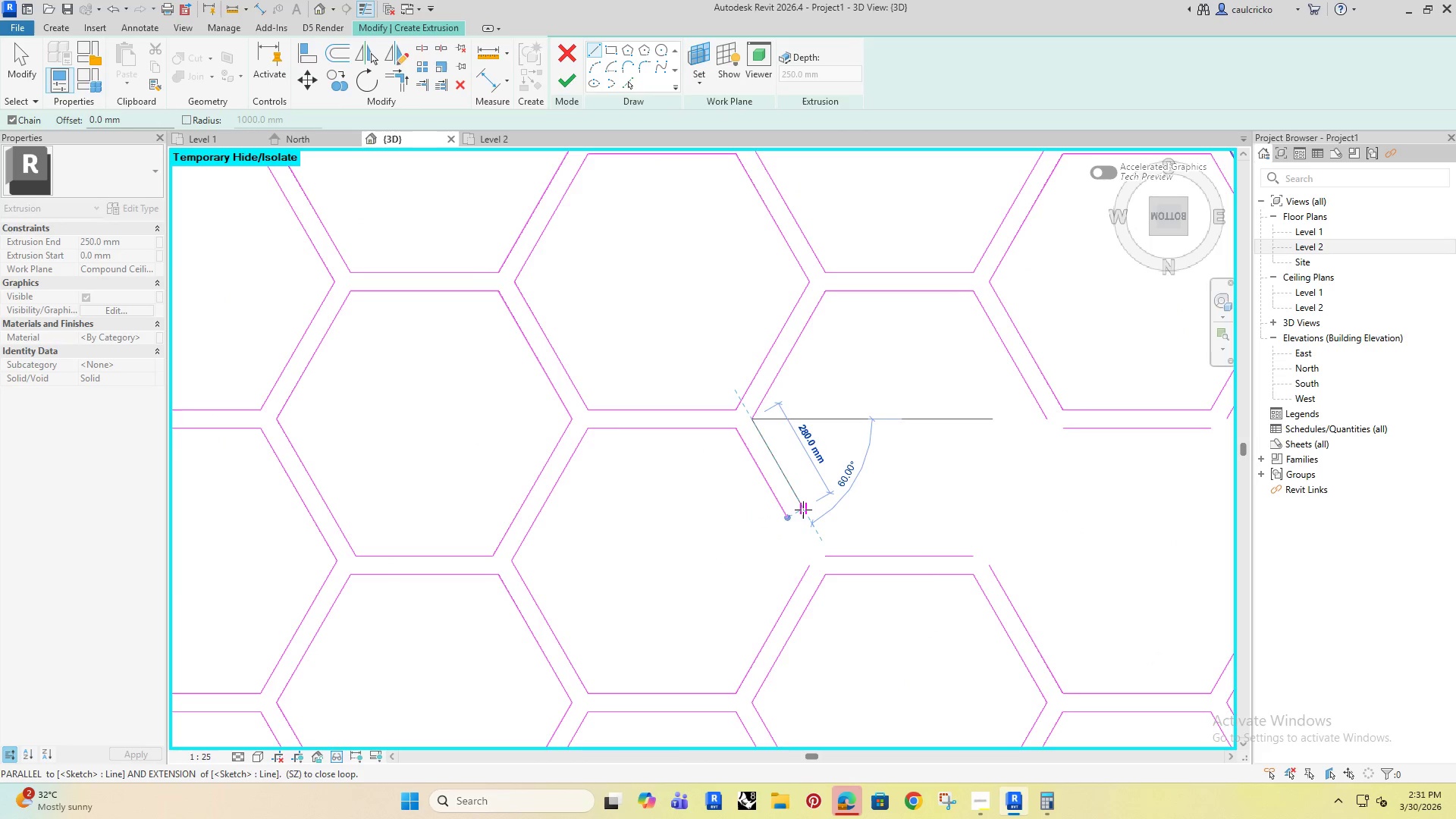 
left_click([803, 510])
 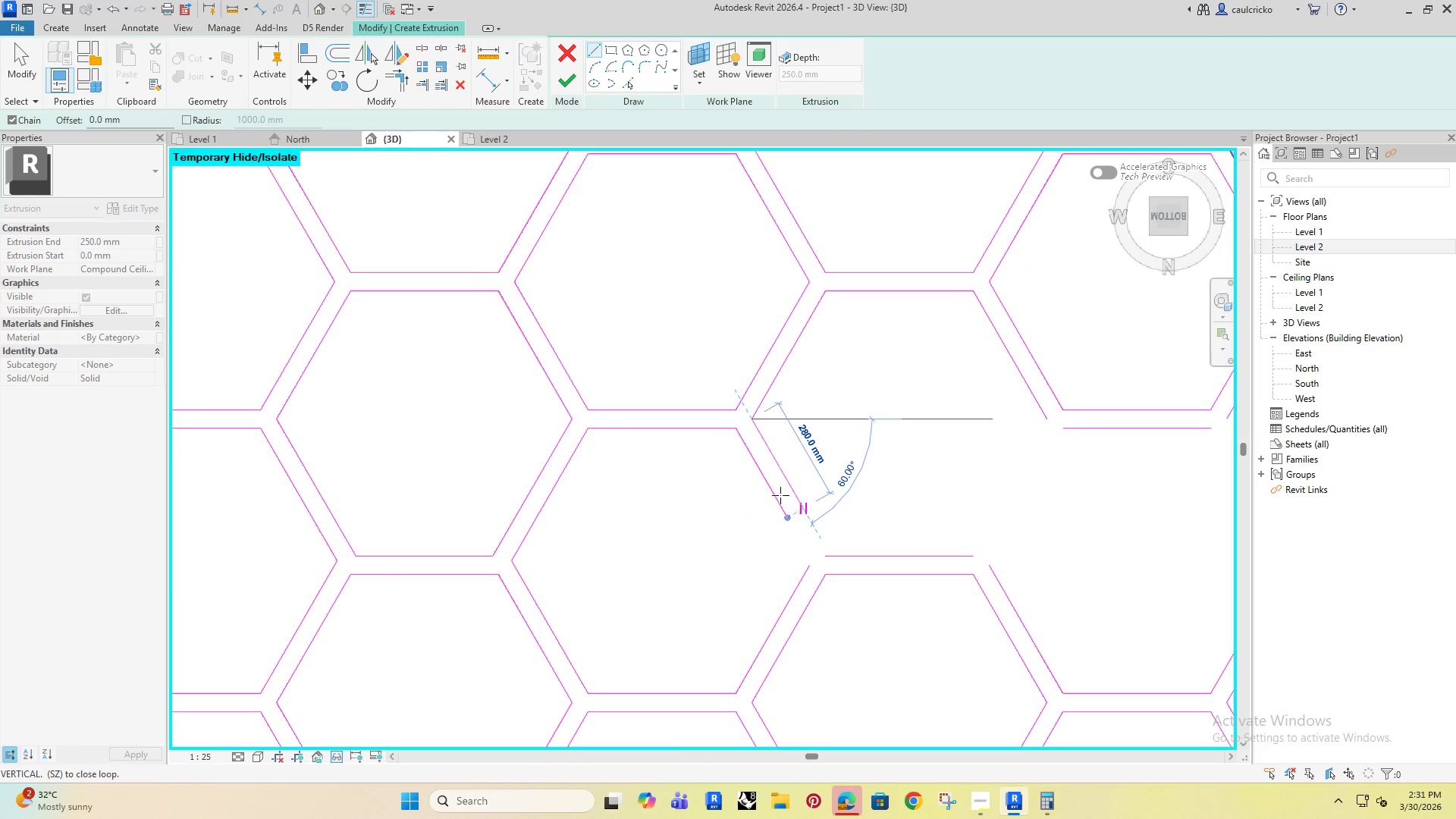 
key(Escape)
key(Escape)
key(Escape)
type(tr)
 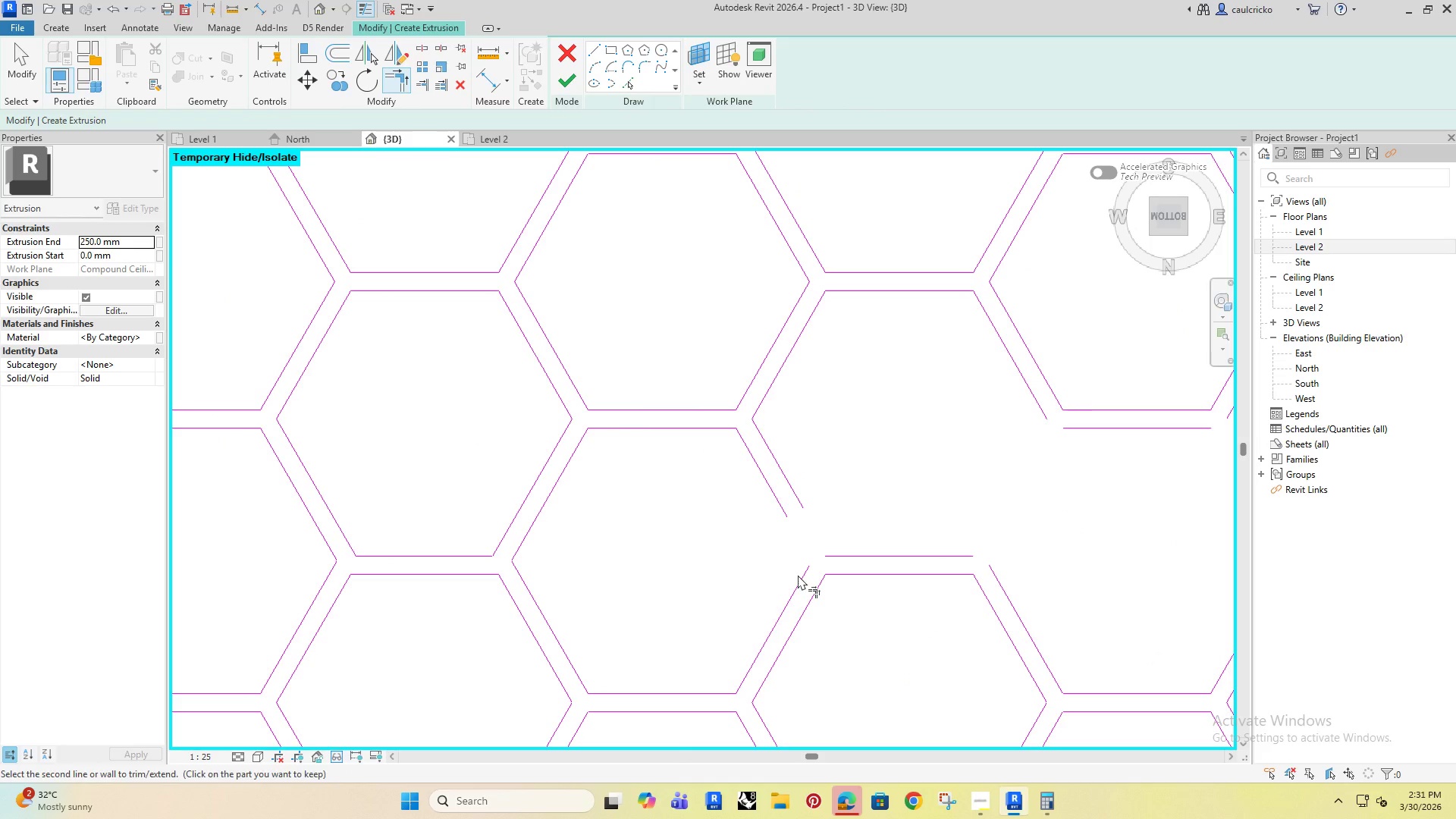 
double_click([801, 582])
 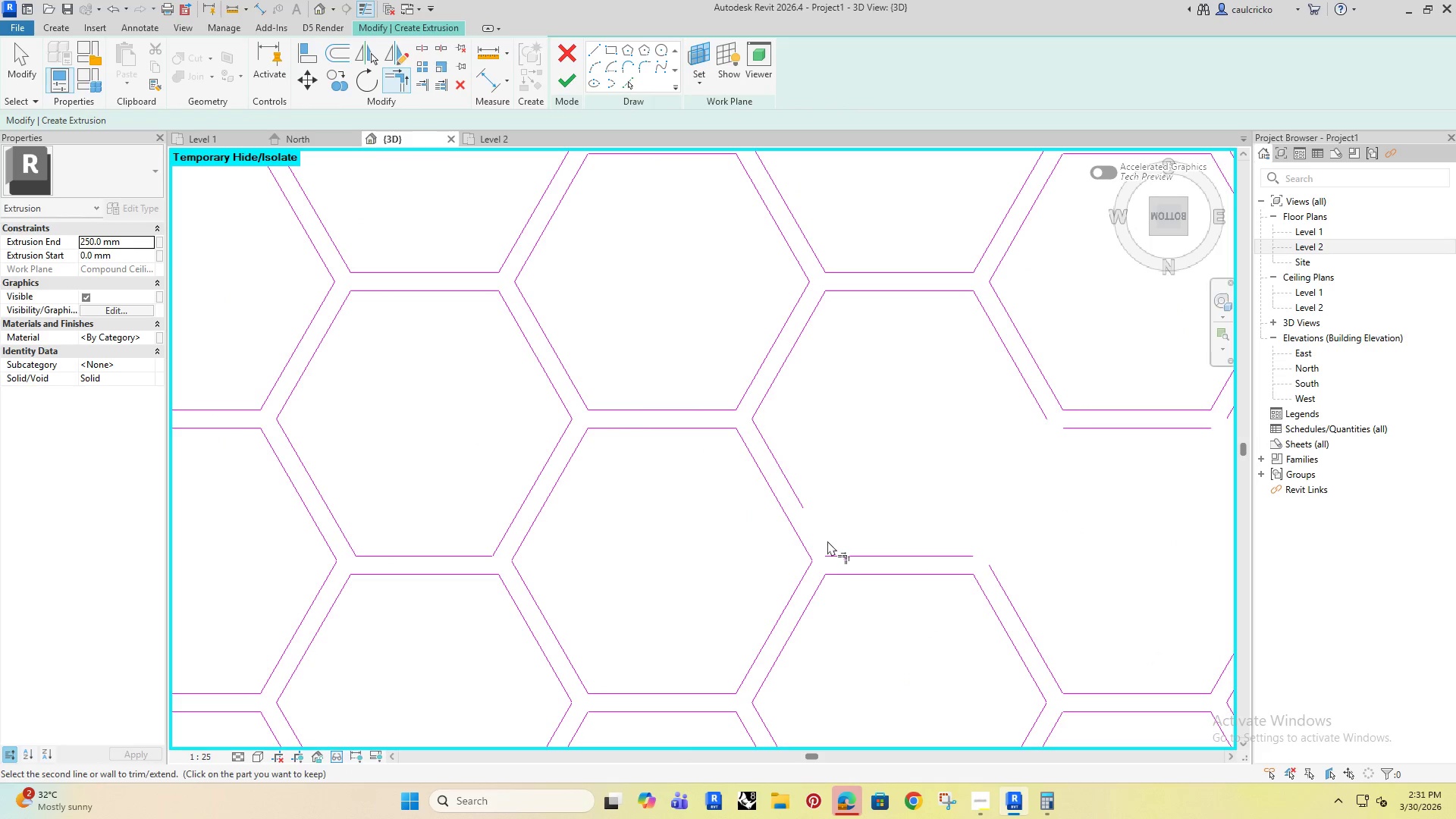 
left_click([844, 555])
 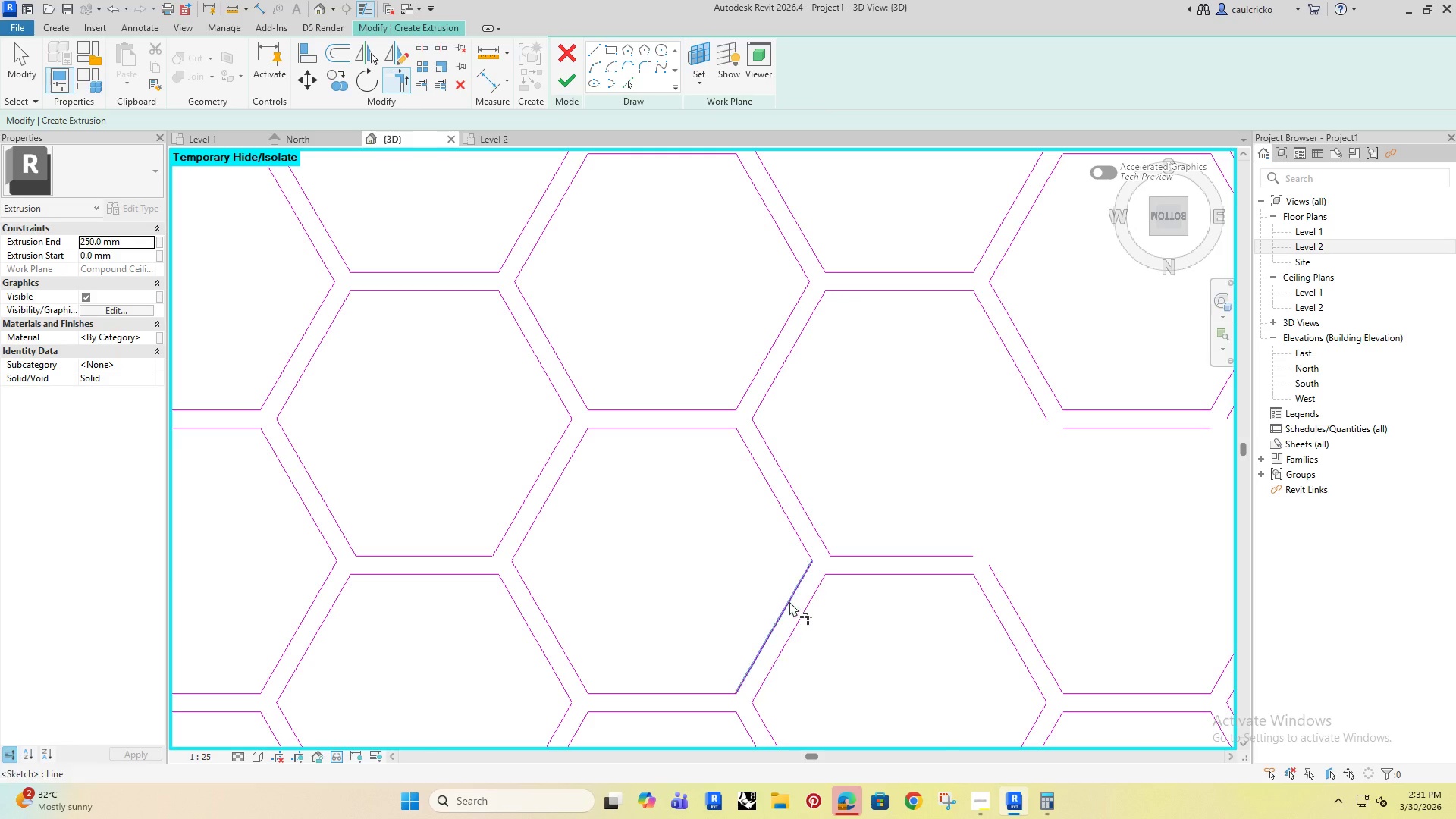 
scroll: coordinate [789, 601], scroll_direction: down, amount: 4.0
 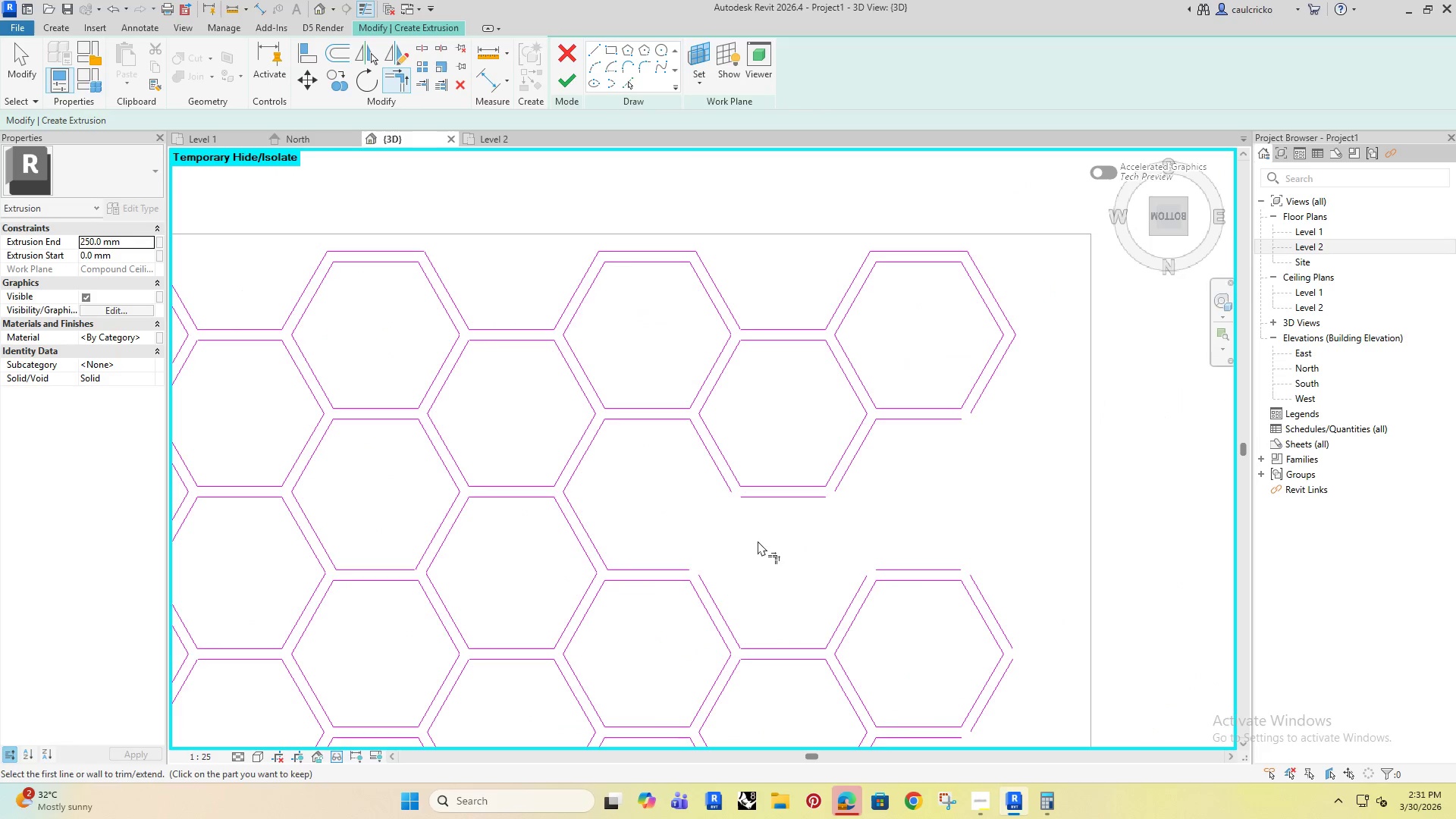 
scroll: coordinate [762, 541], scroll_direction: up, amount: 5.0
 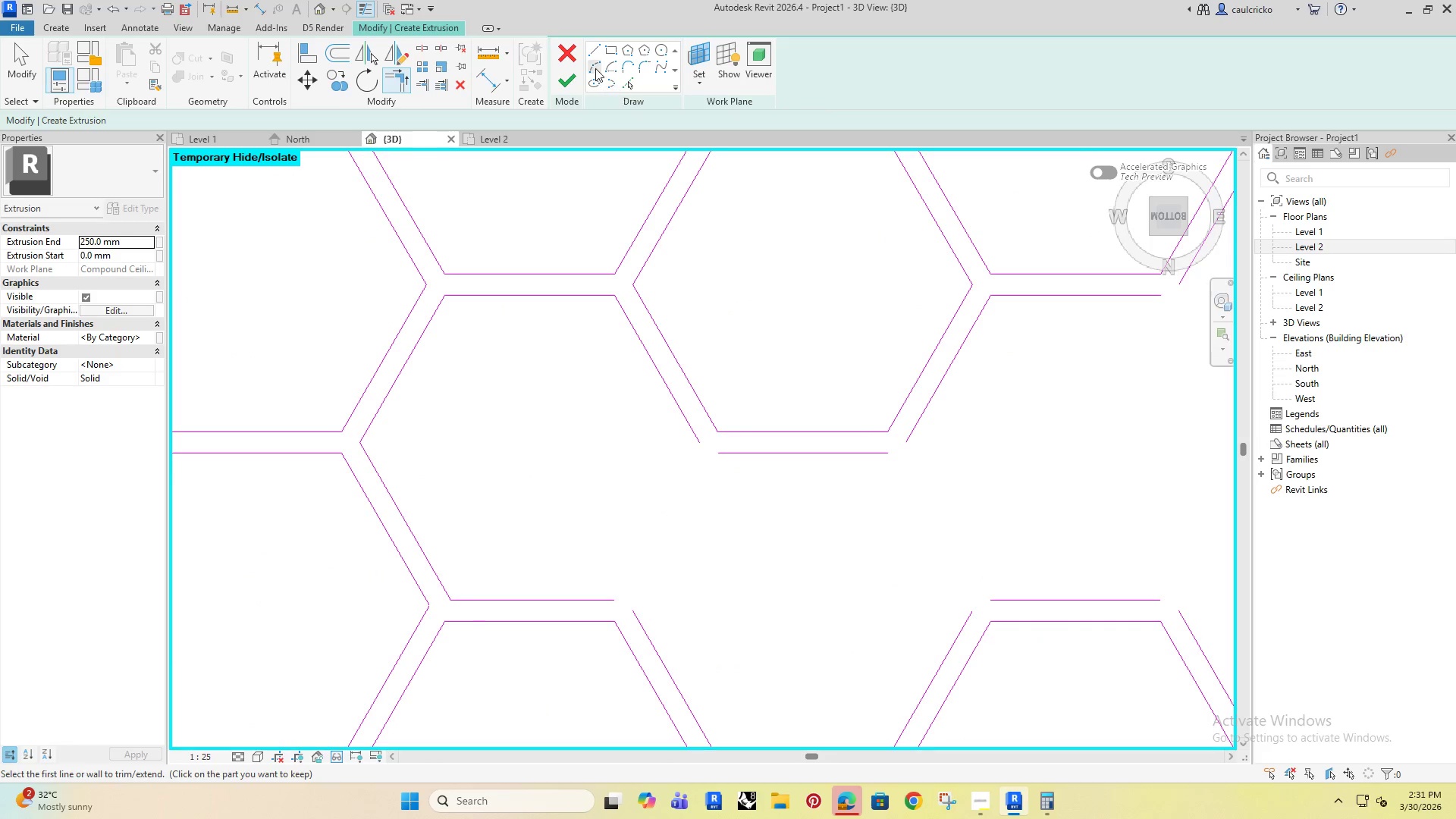 
left_click([592, 55])
 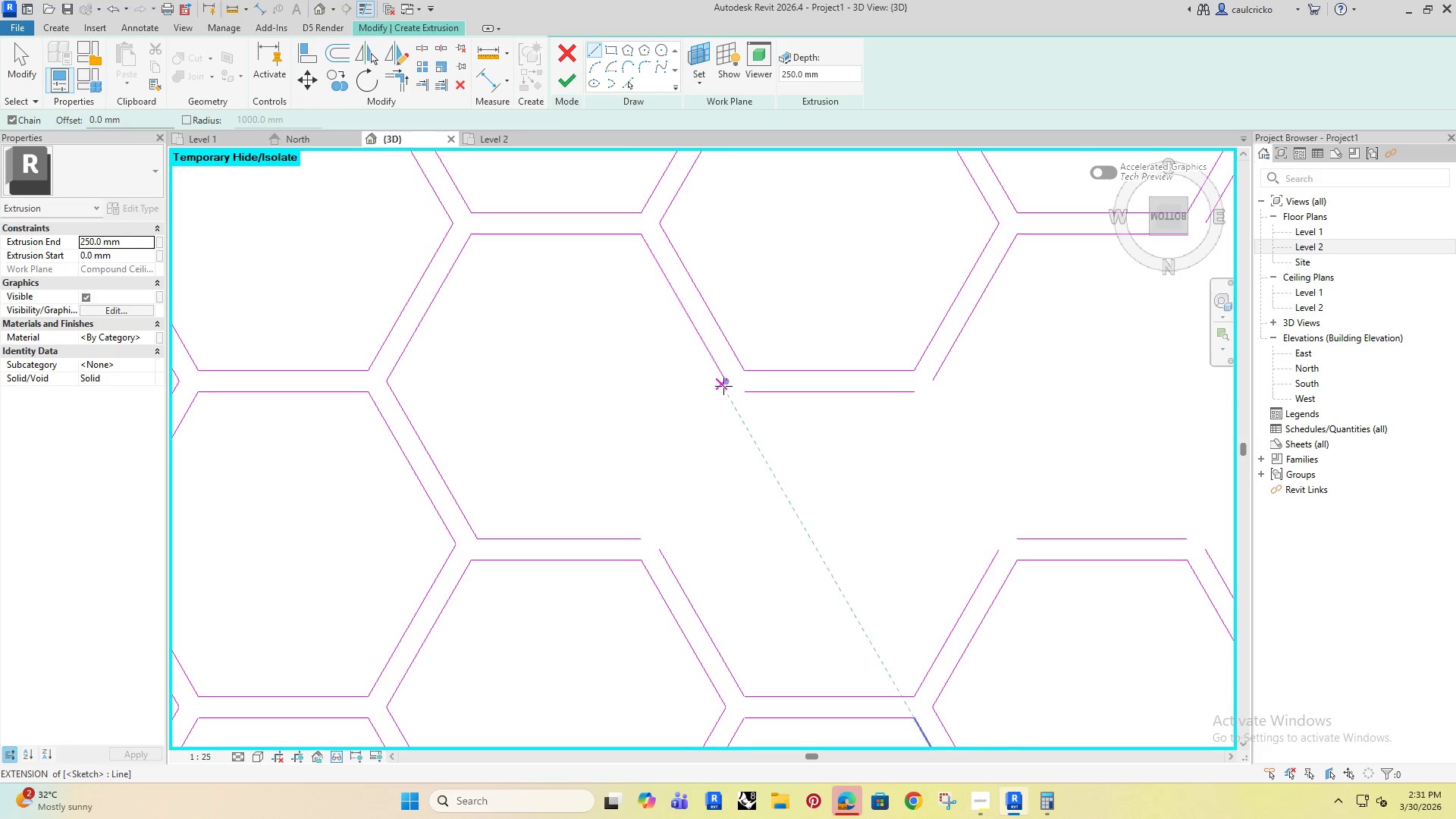 
left_click([725, 381])
 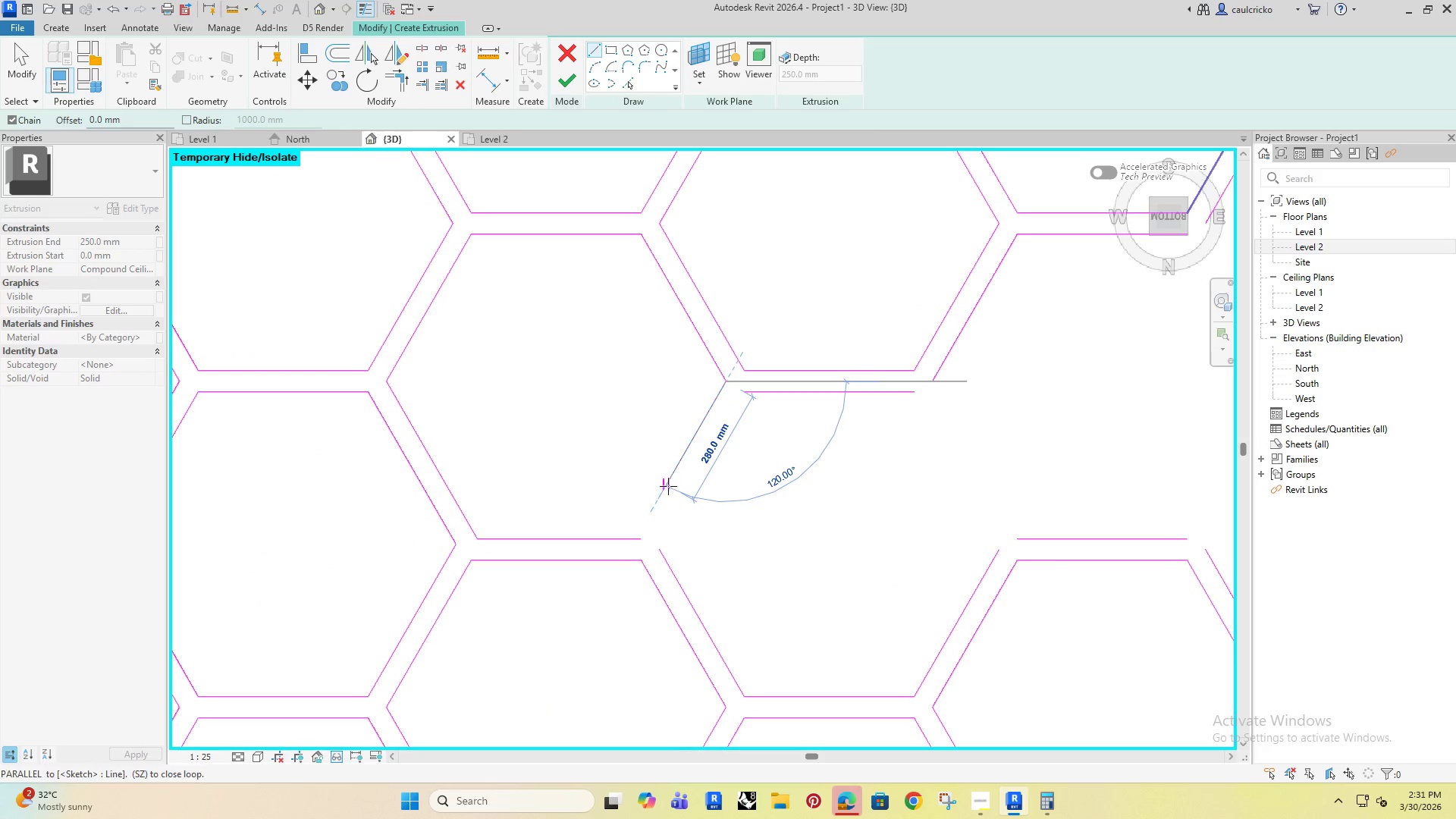 
left_click([666, 486])
 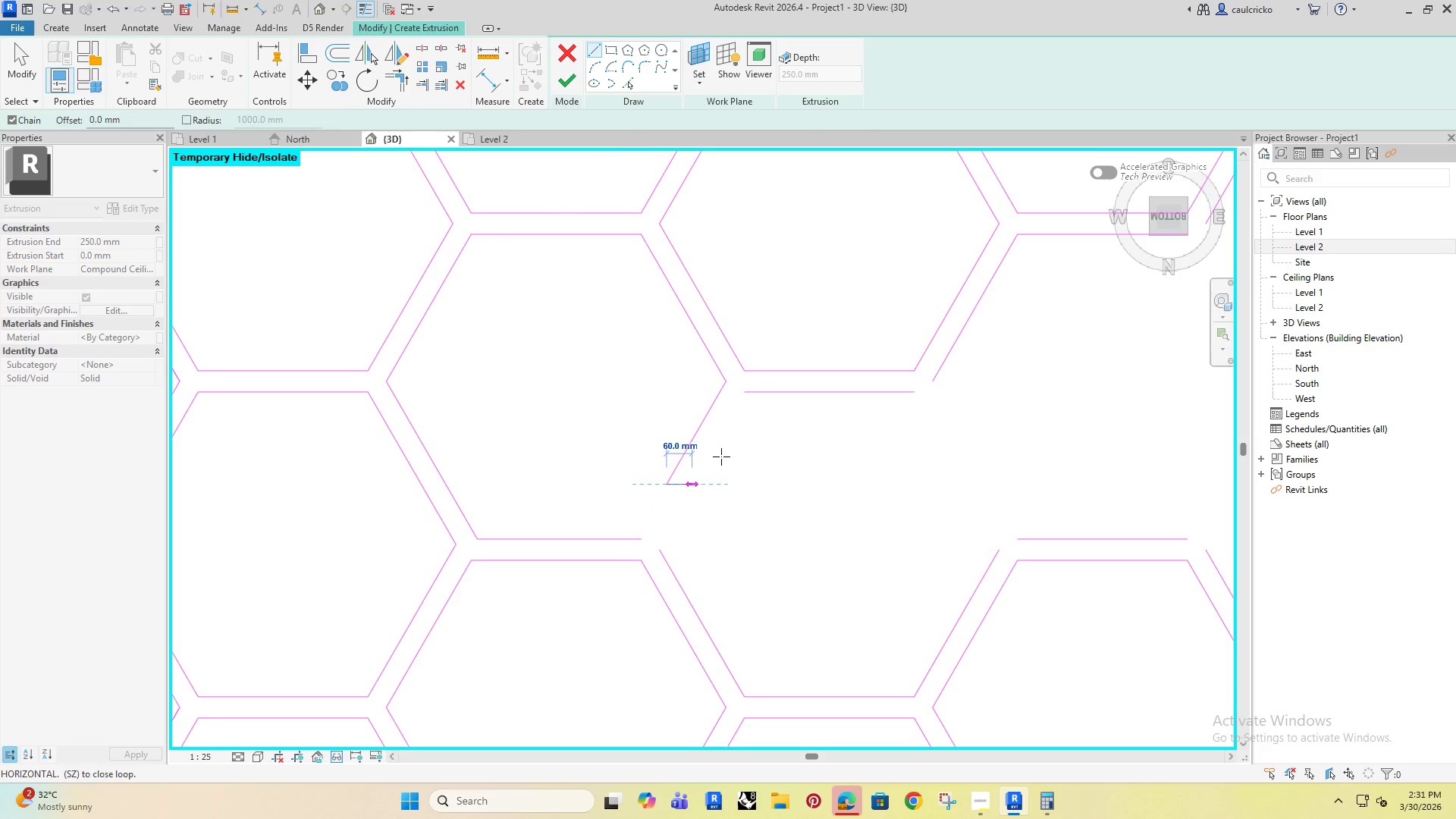 
key(Escape)
 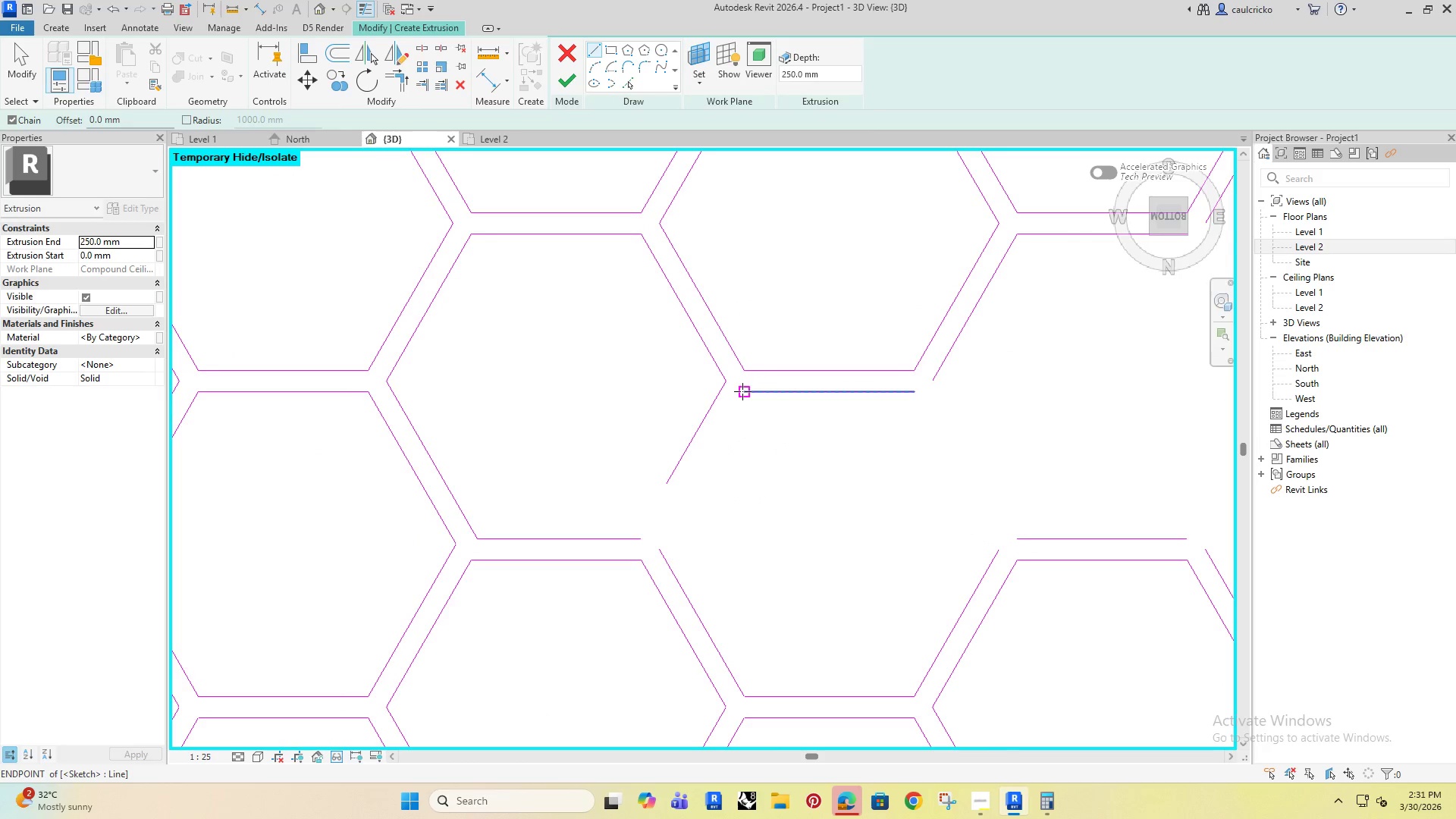 
left_click([742, 391])
 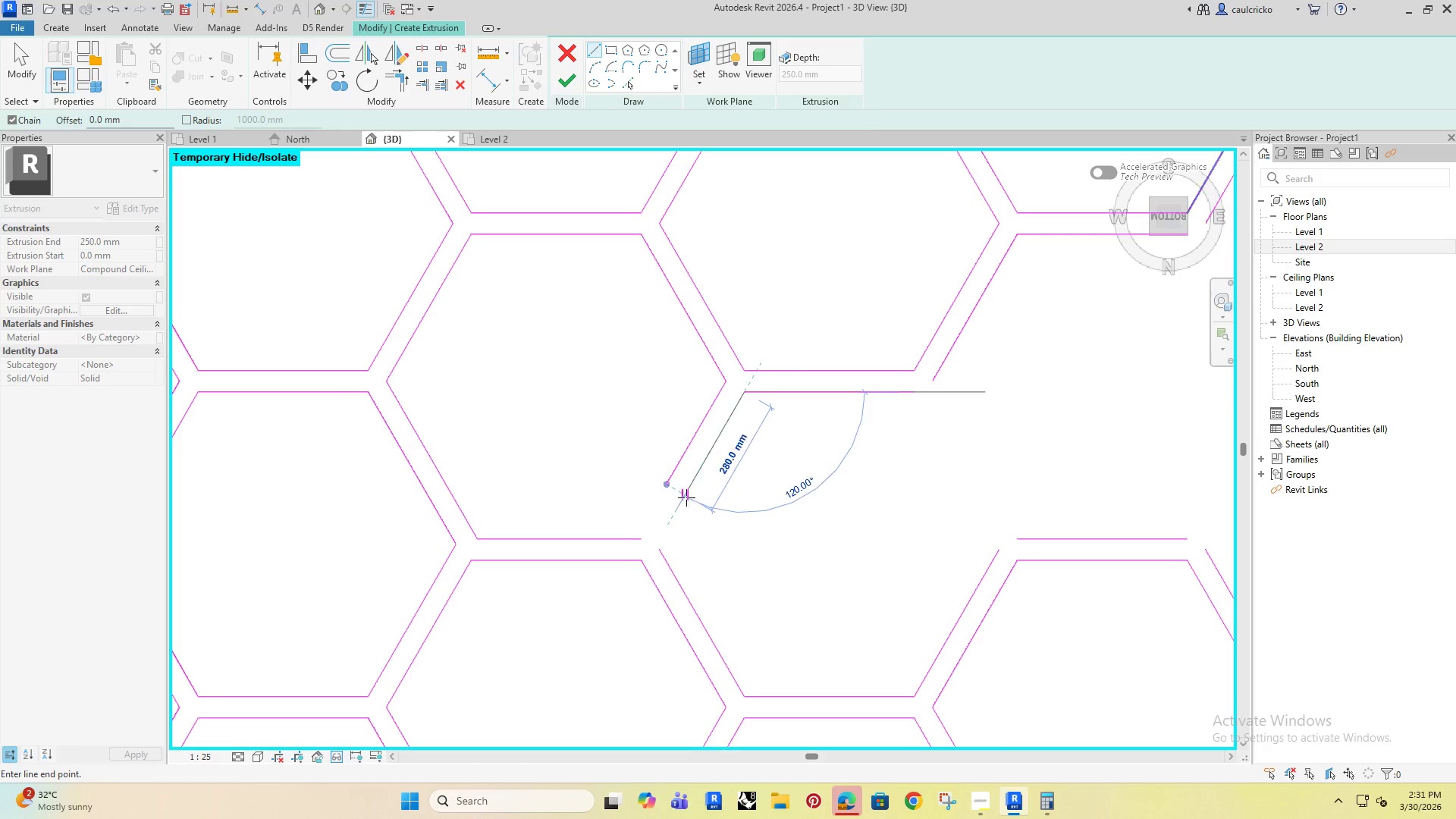 
left_click([686, 497])
 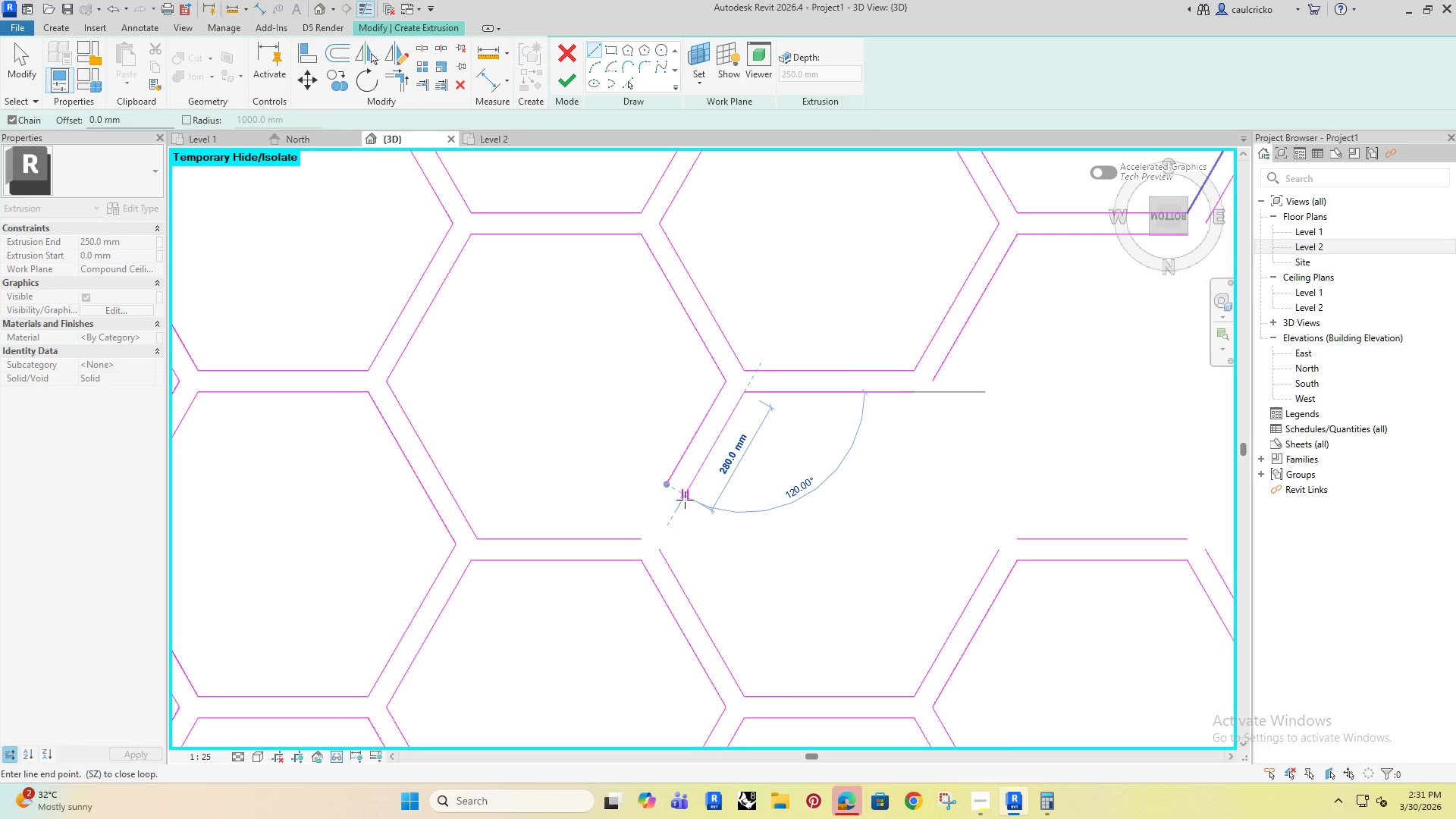 
key(Escape)
 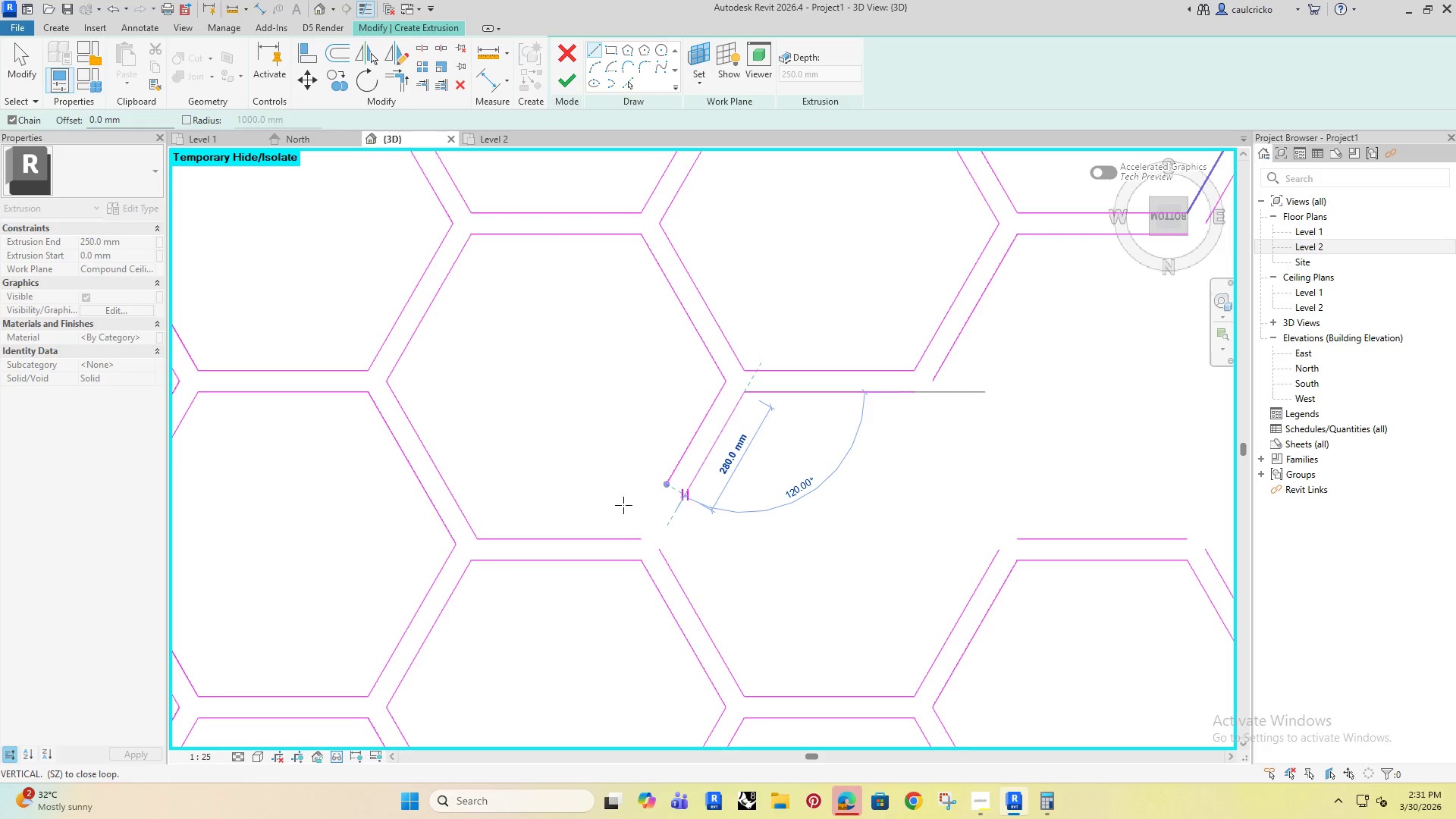 
key(Escape)
 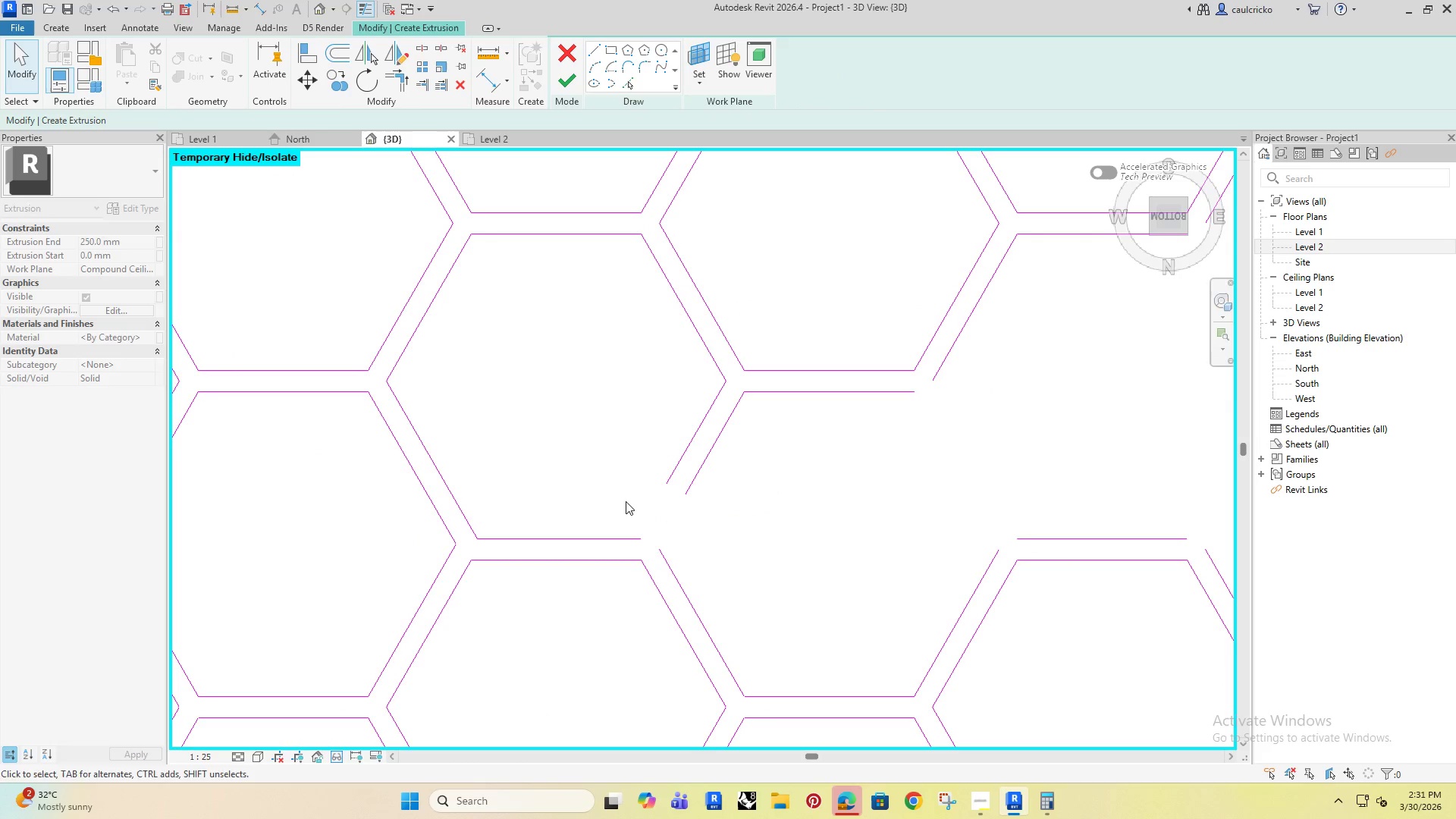 
key(Escape)
 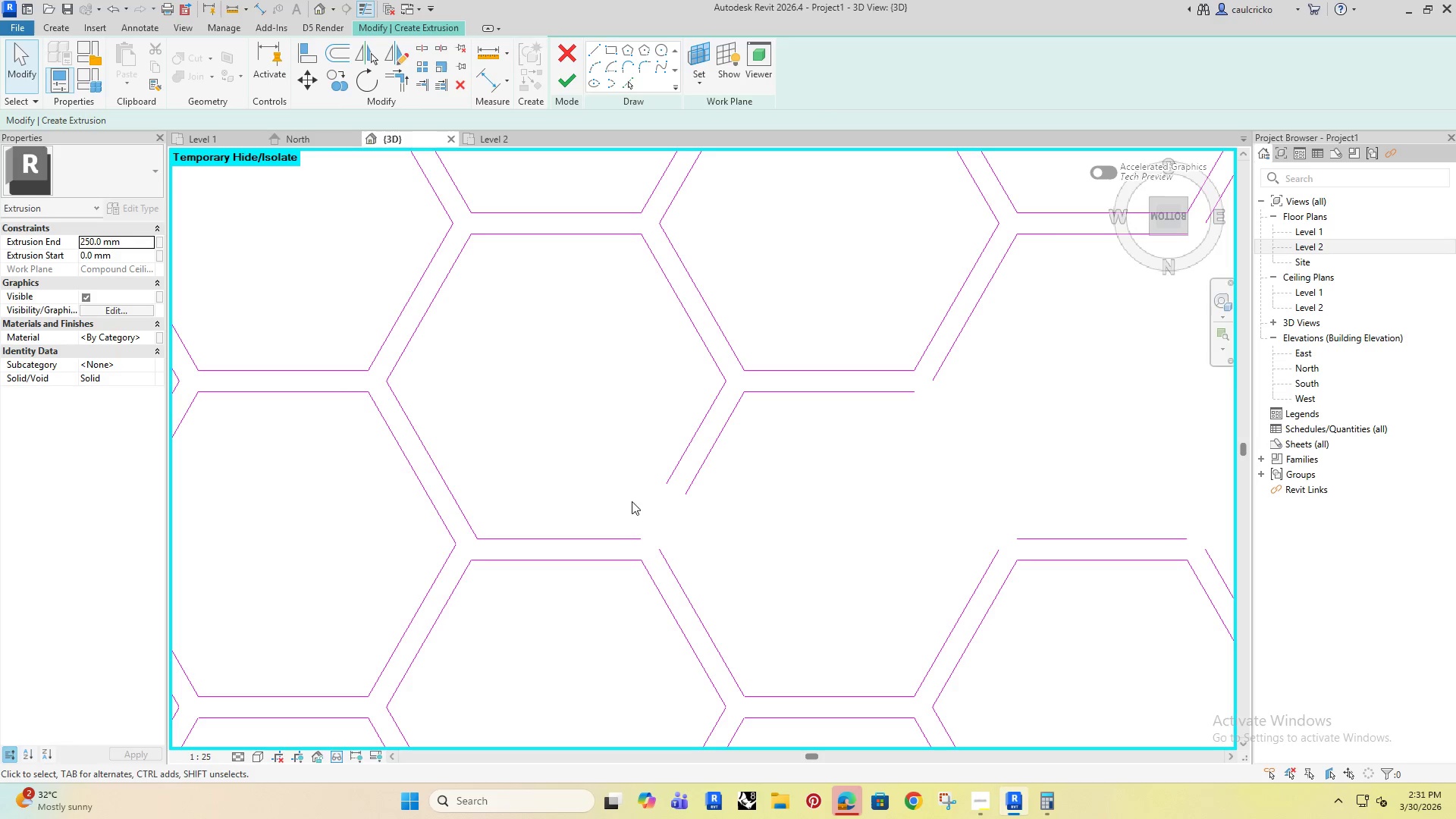 
type(tr)
 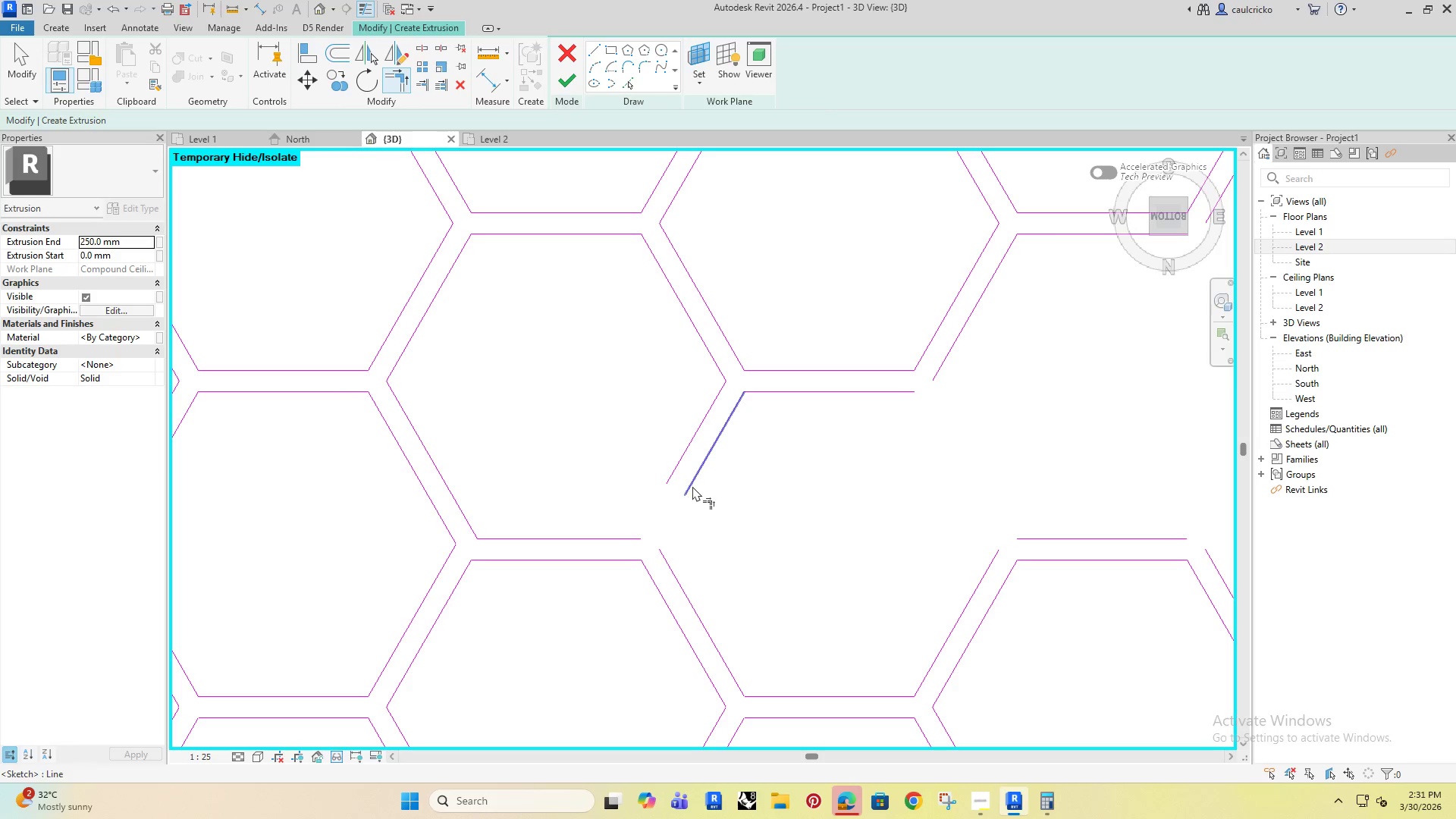 
left_click([692, 486])
 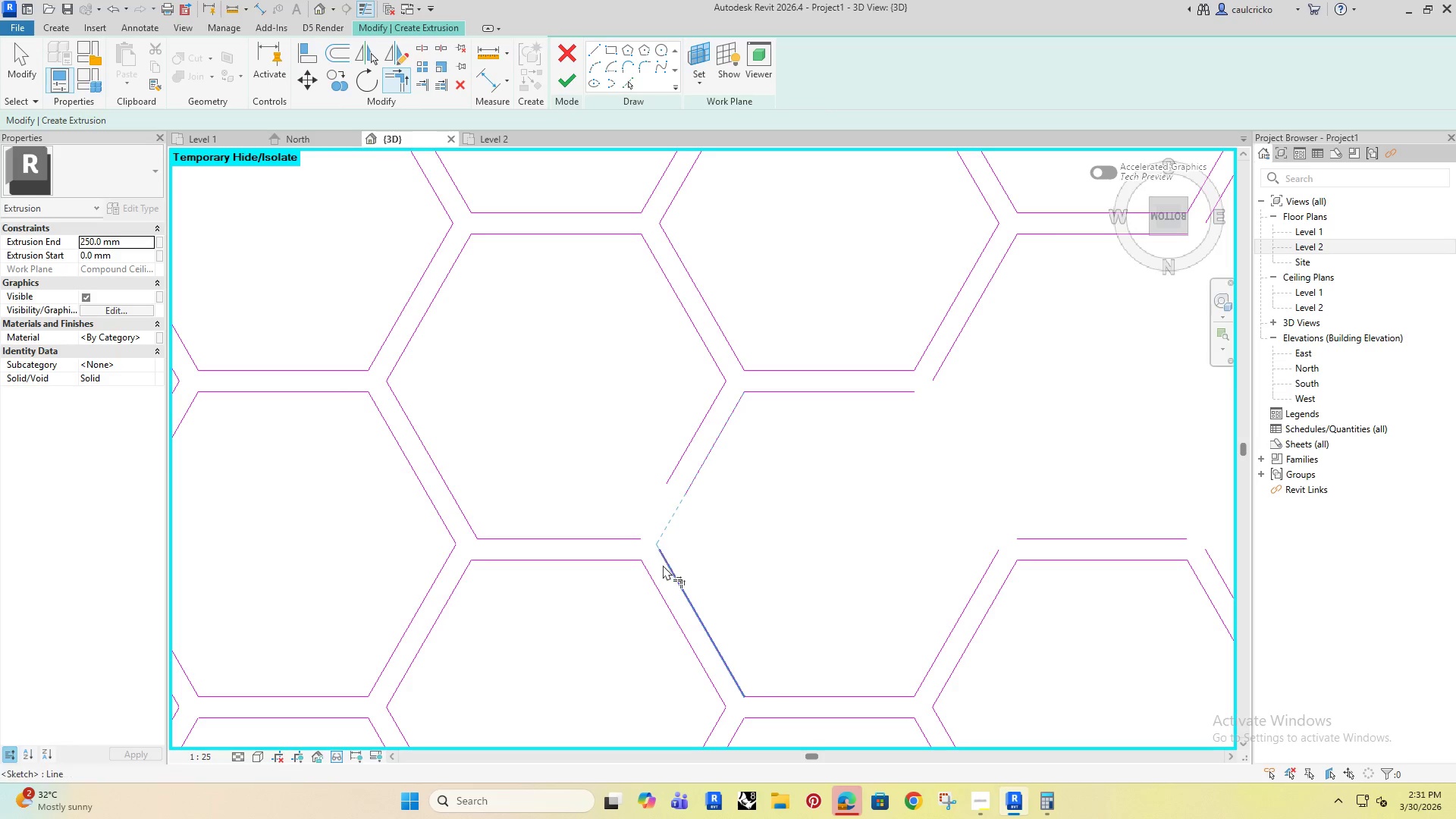 
left_click([663, 566])
 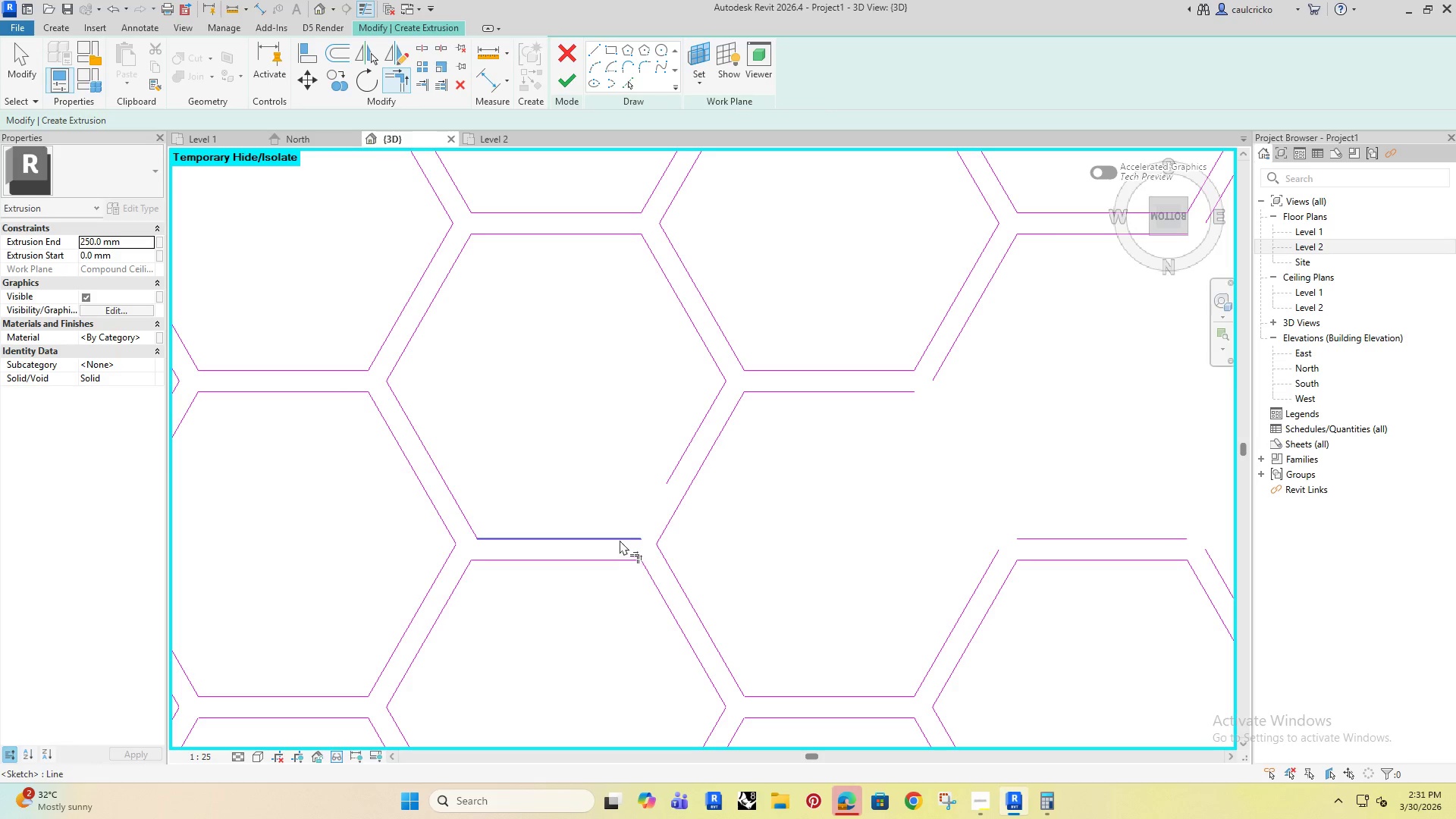 
left_click([619, 538])
 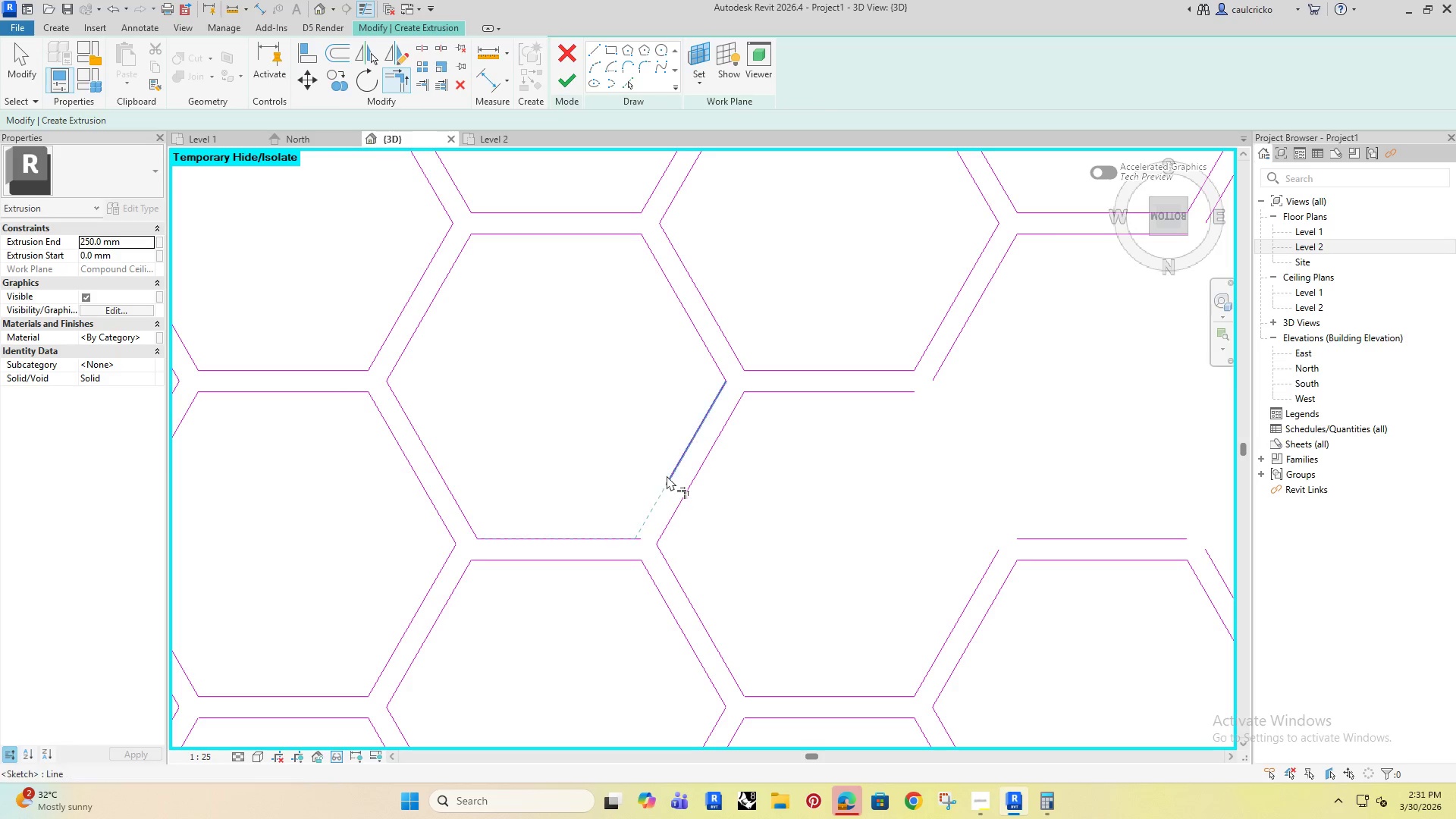 
left_click([669, 472])
 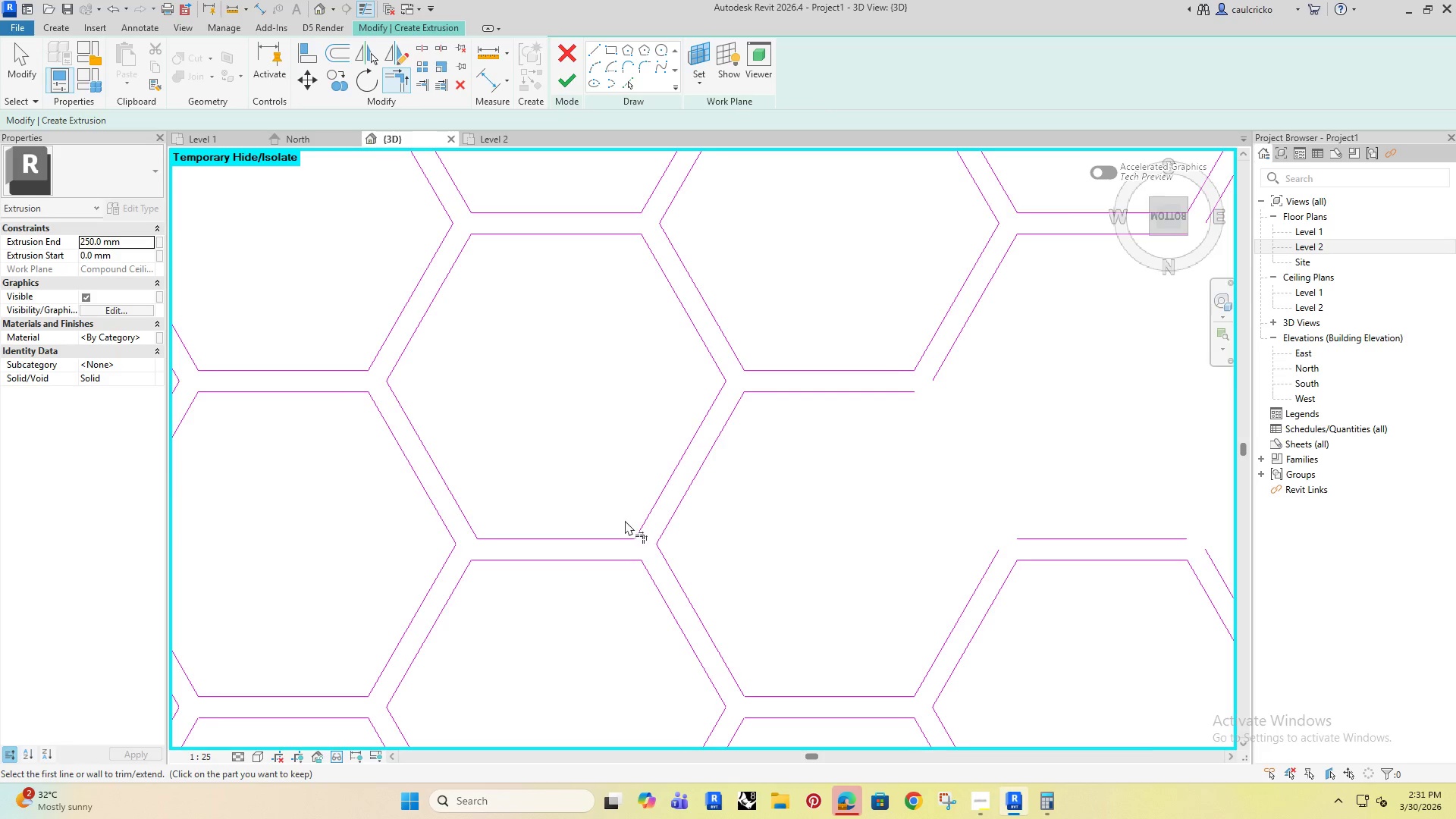 
scroll: coordinate [619, 520], scroll_direction: down, amount: 5.0
 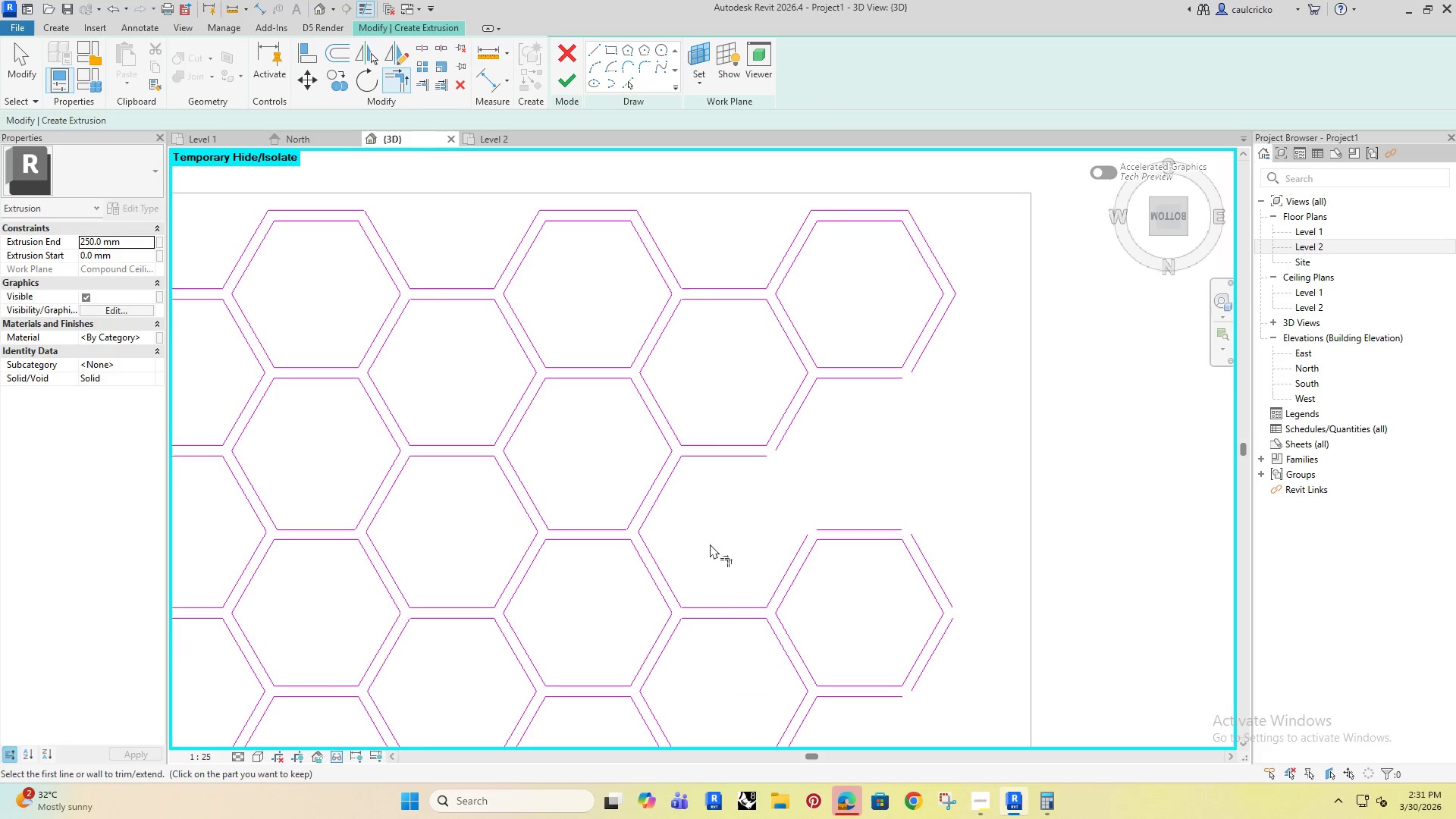 
scroll: coordinate [751, 500], scroll_direction: up, amount: 5.0
 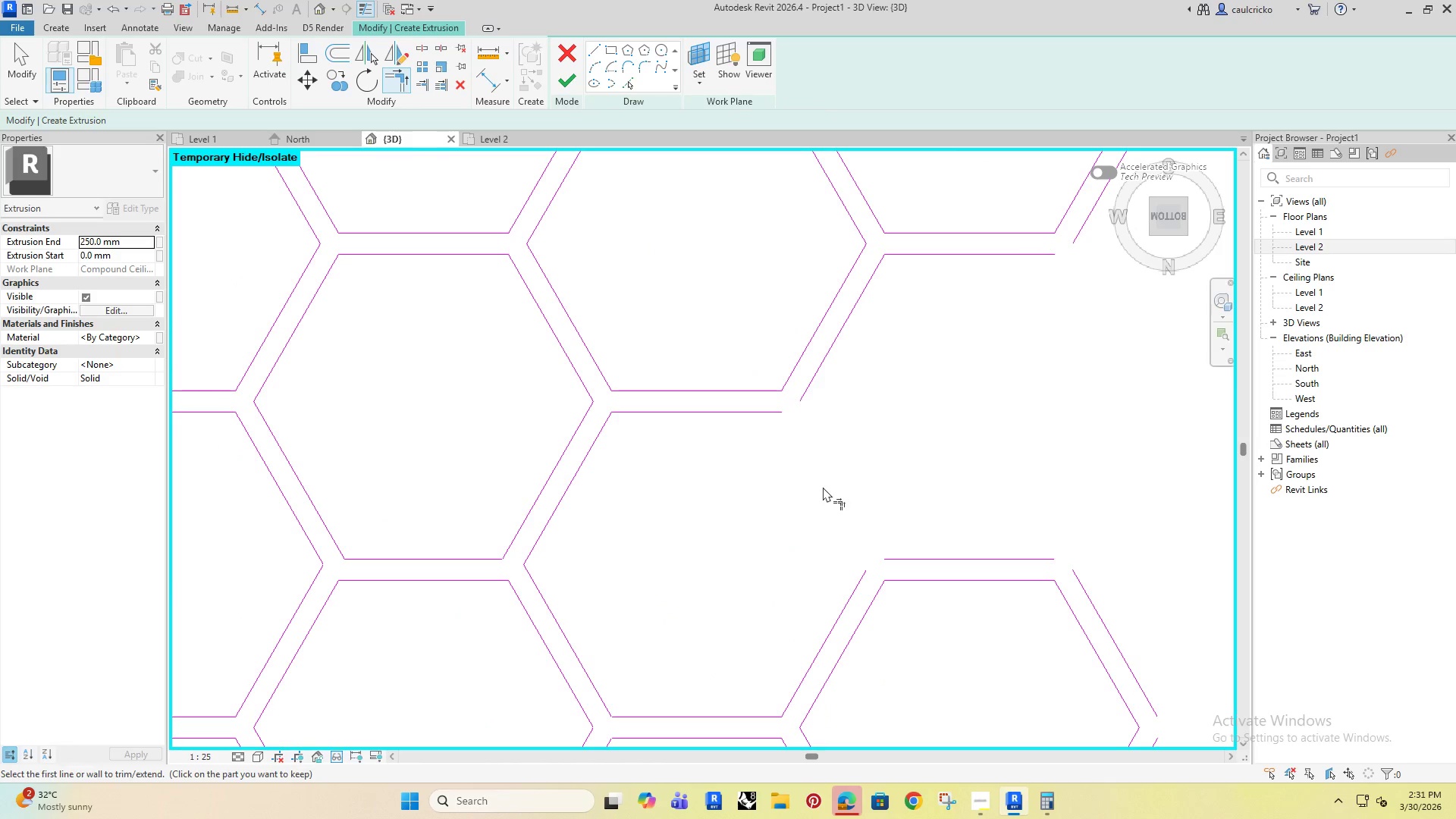 
key(Escape)
 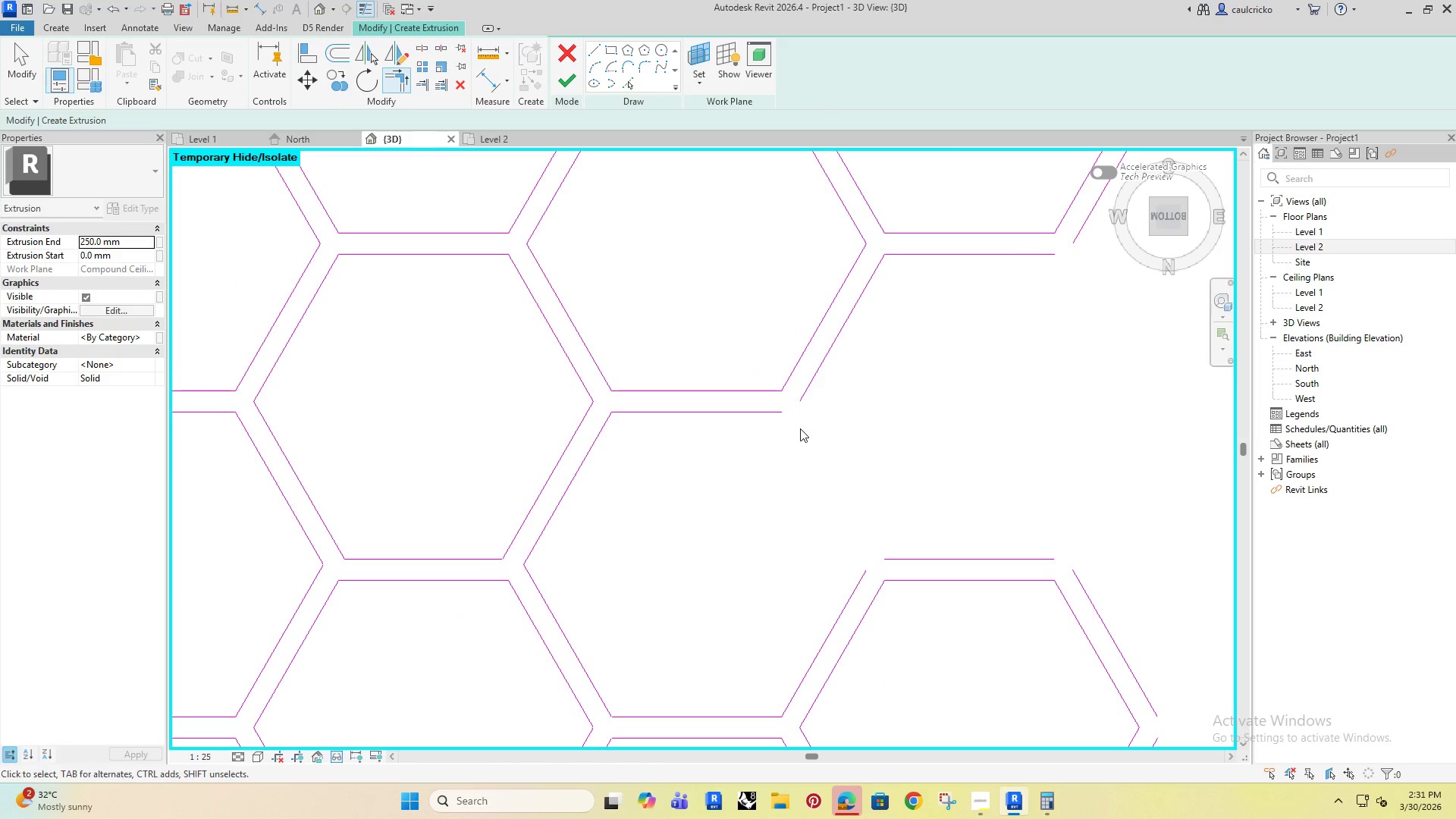 
key(Escape)
 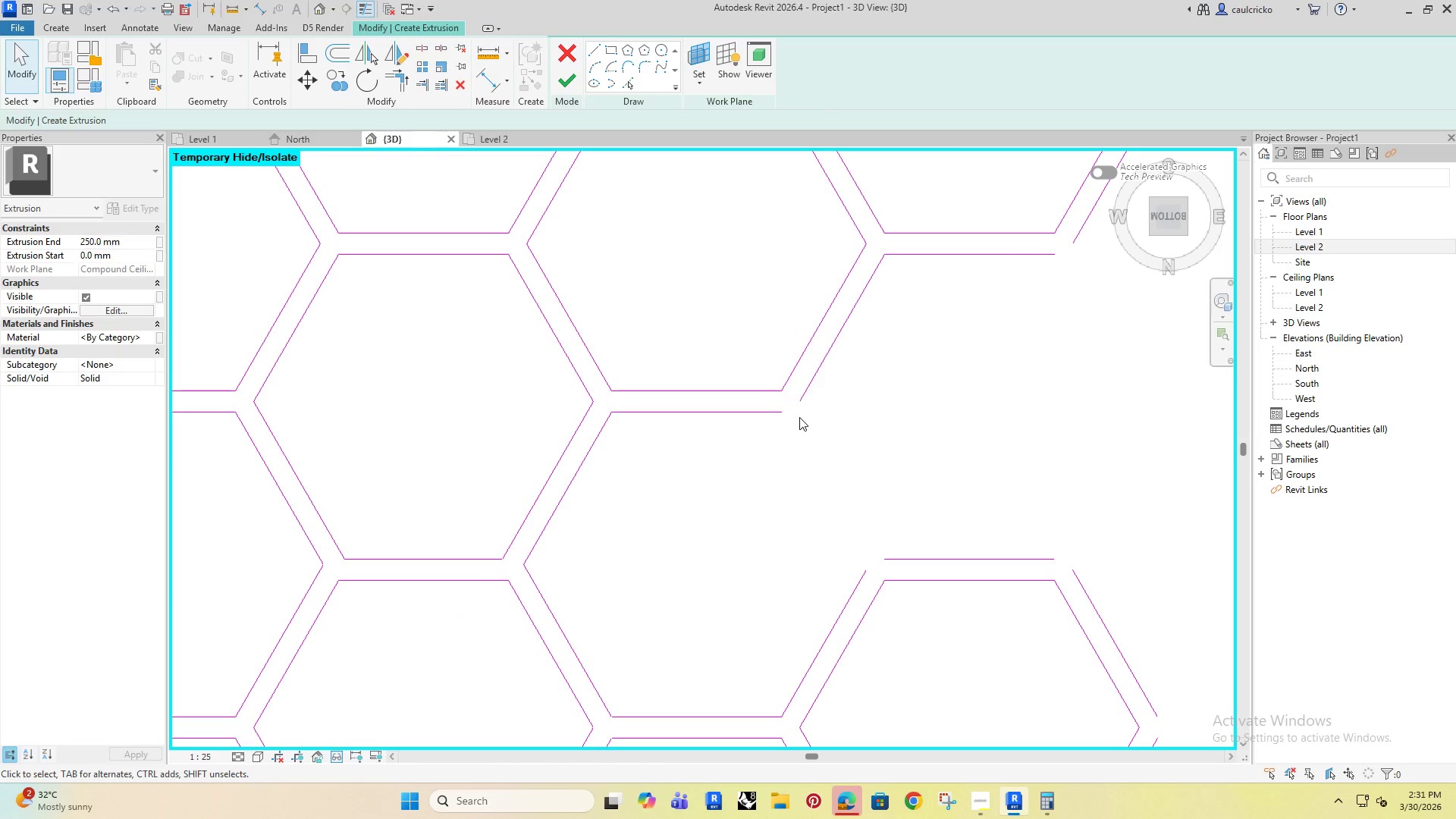 
key(Escape)
 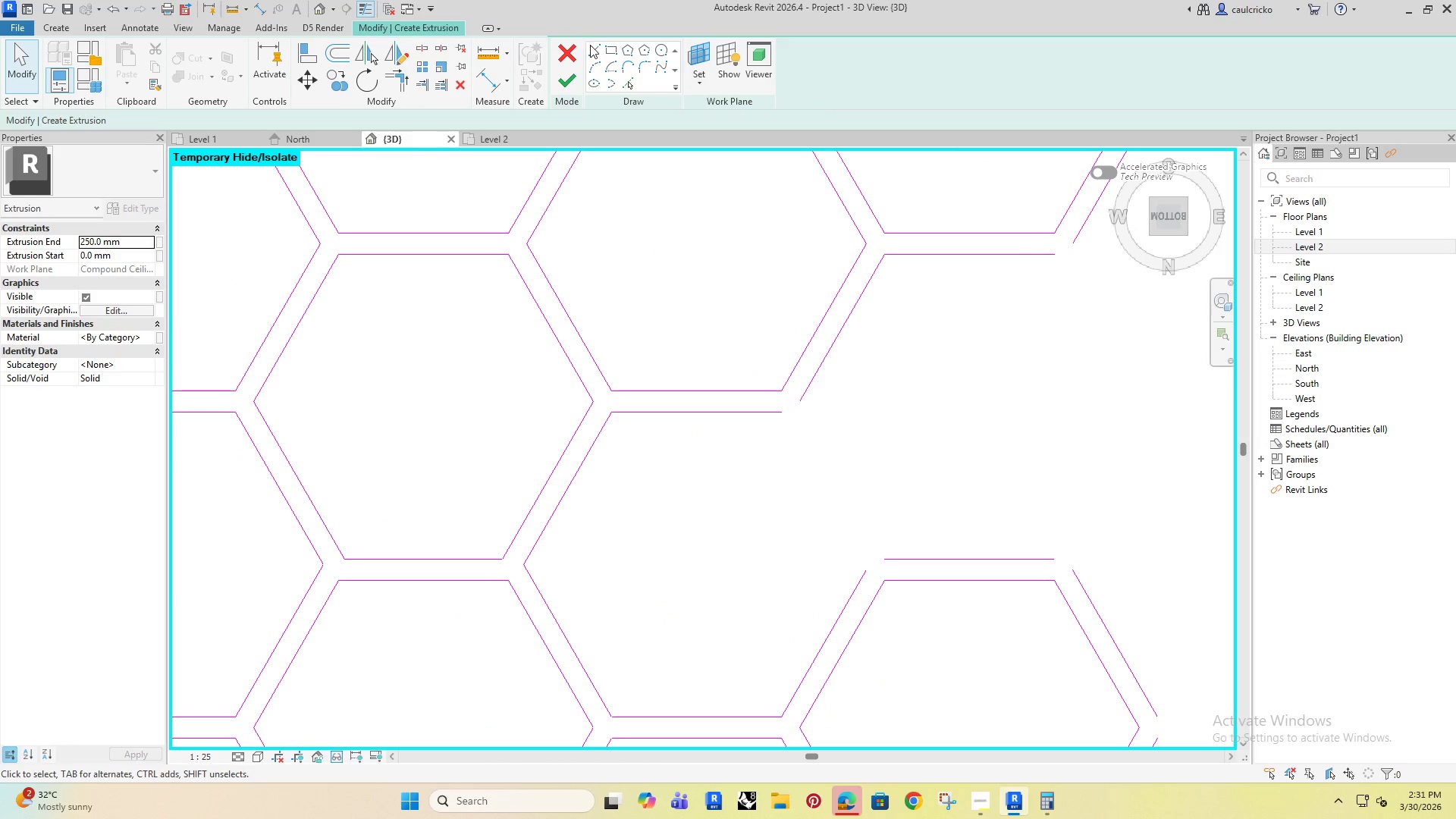 
left_click([590, 49])
 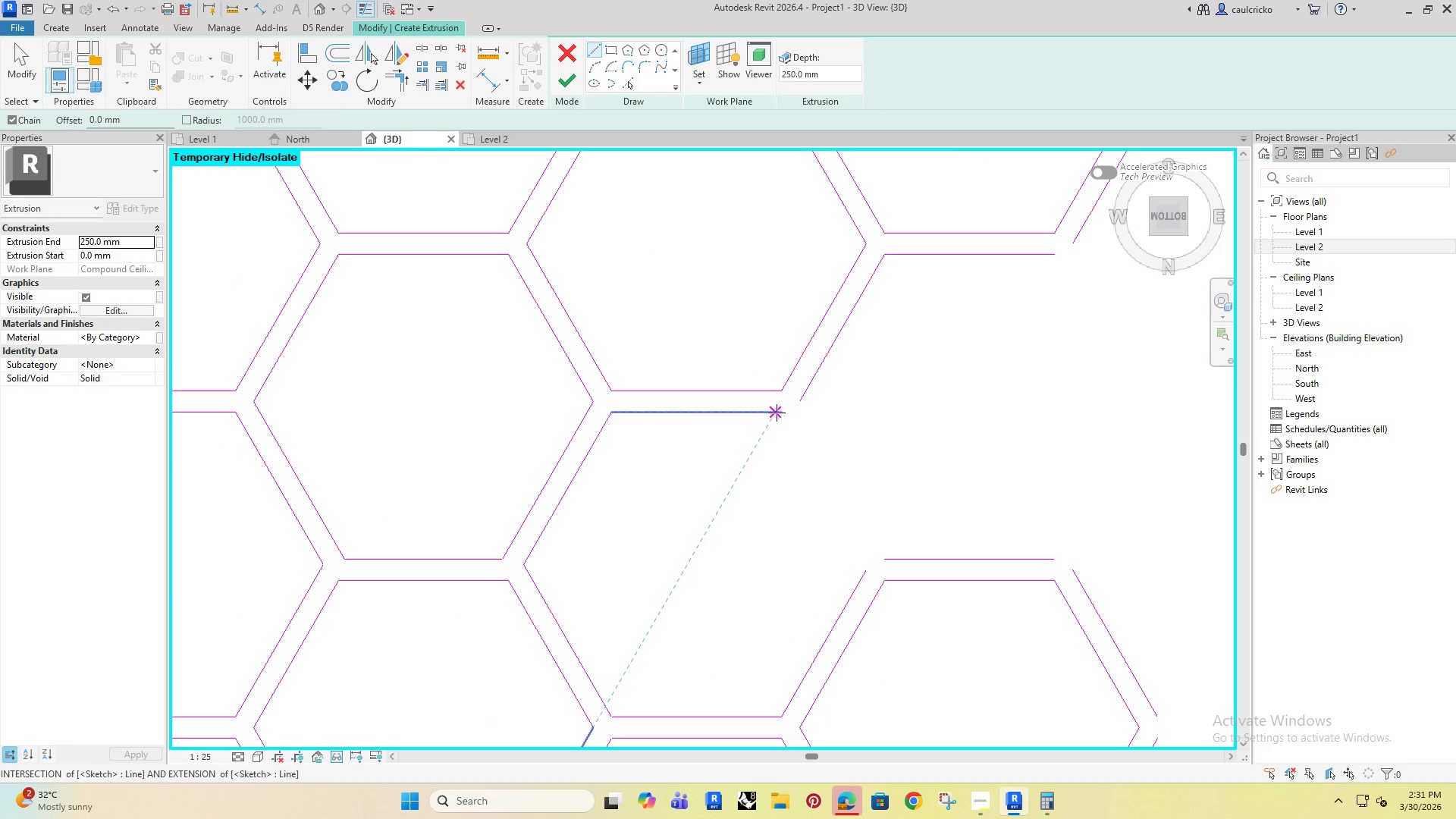 
left_click([779, 413])
 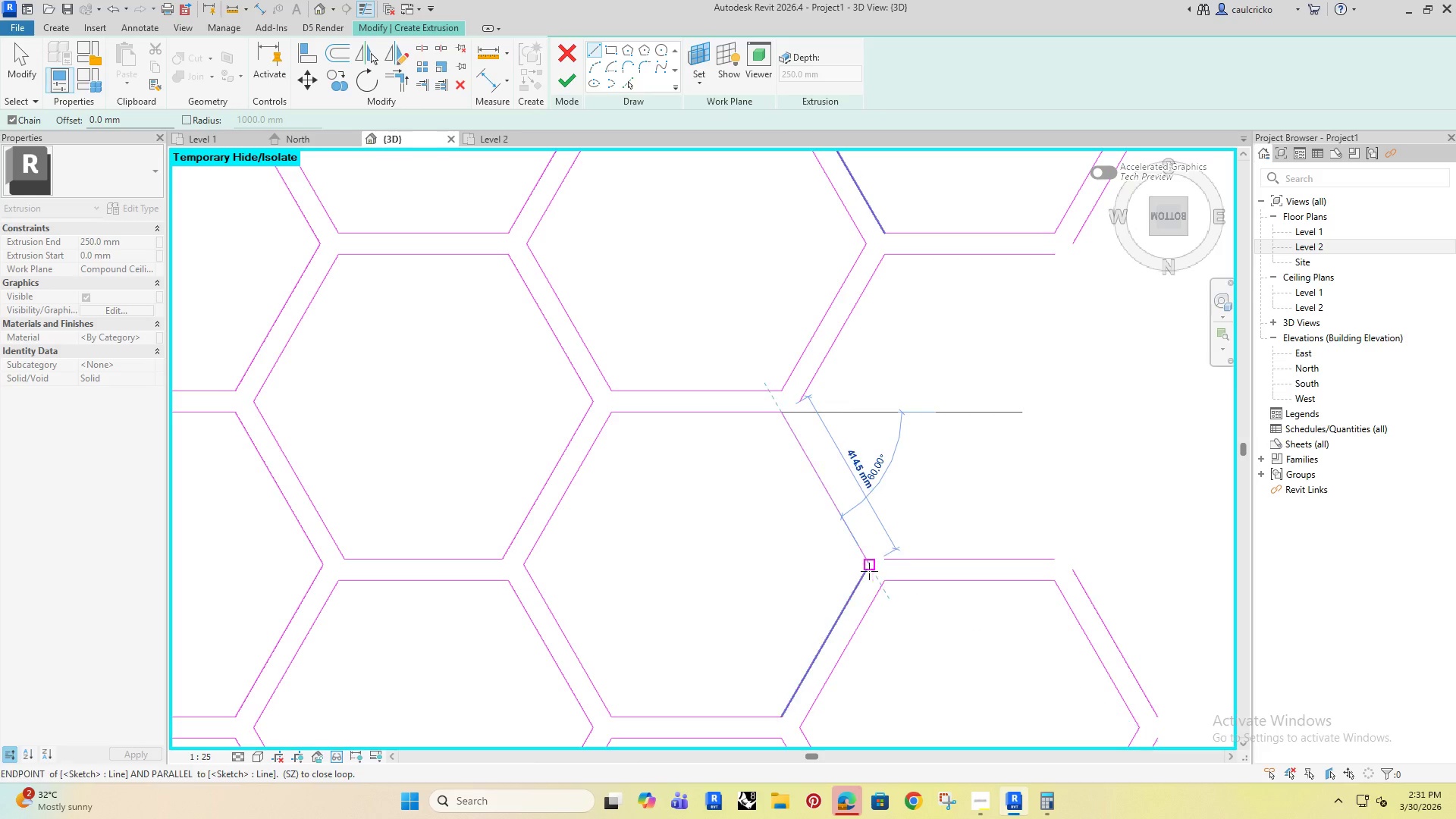 
left_click([869, 571])
 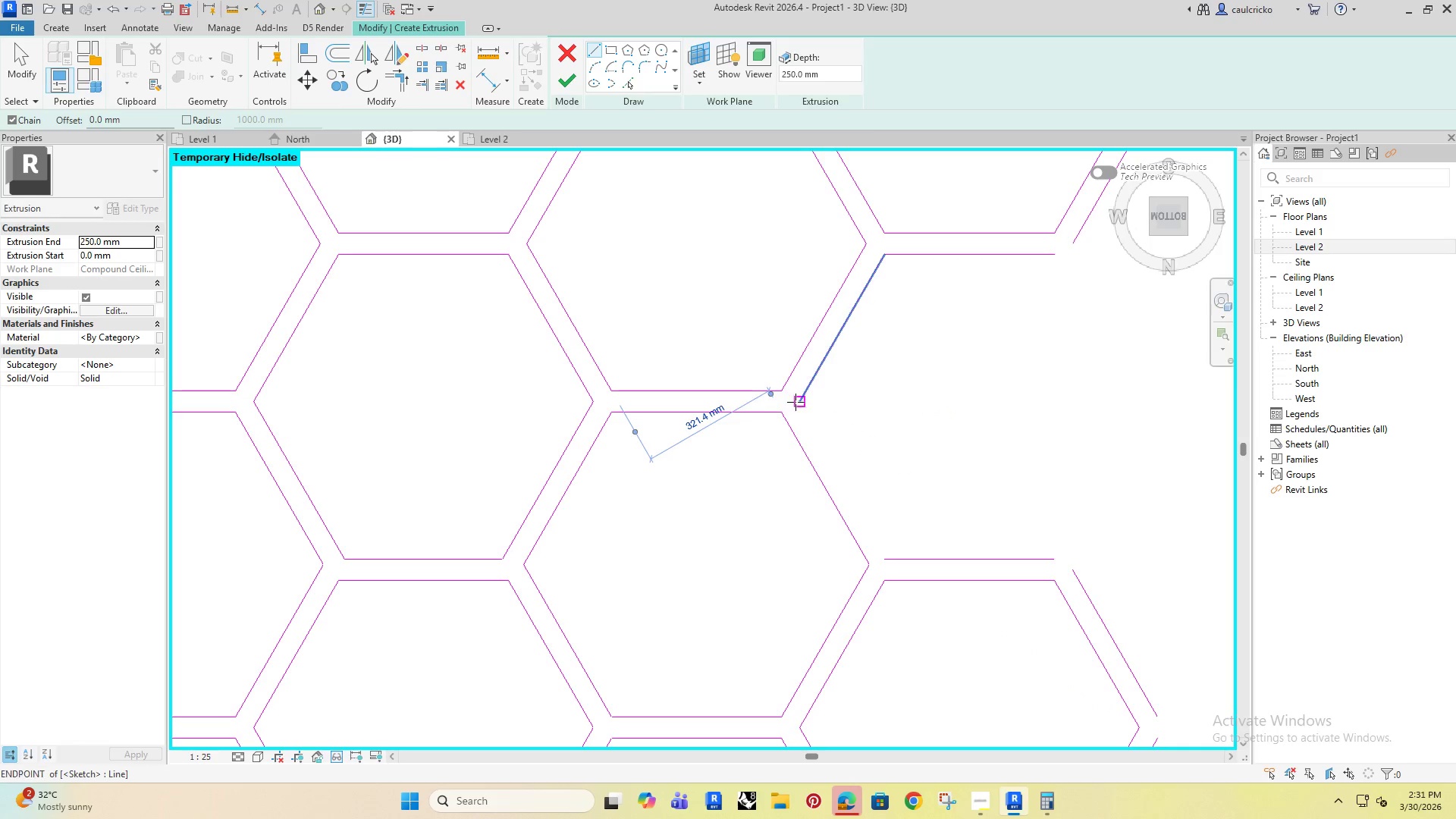 
left_click([796, 402])
 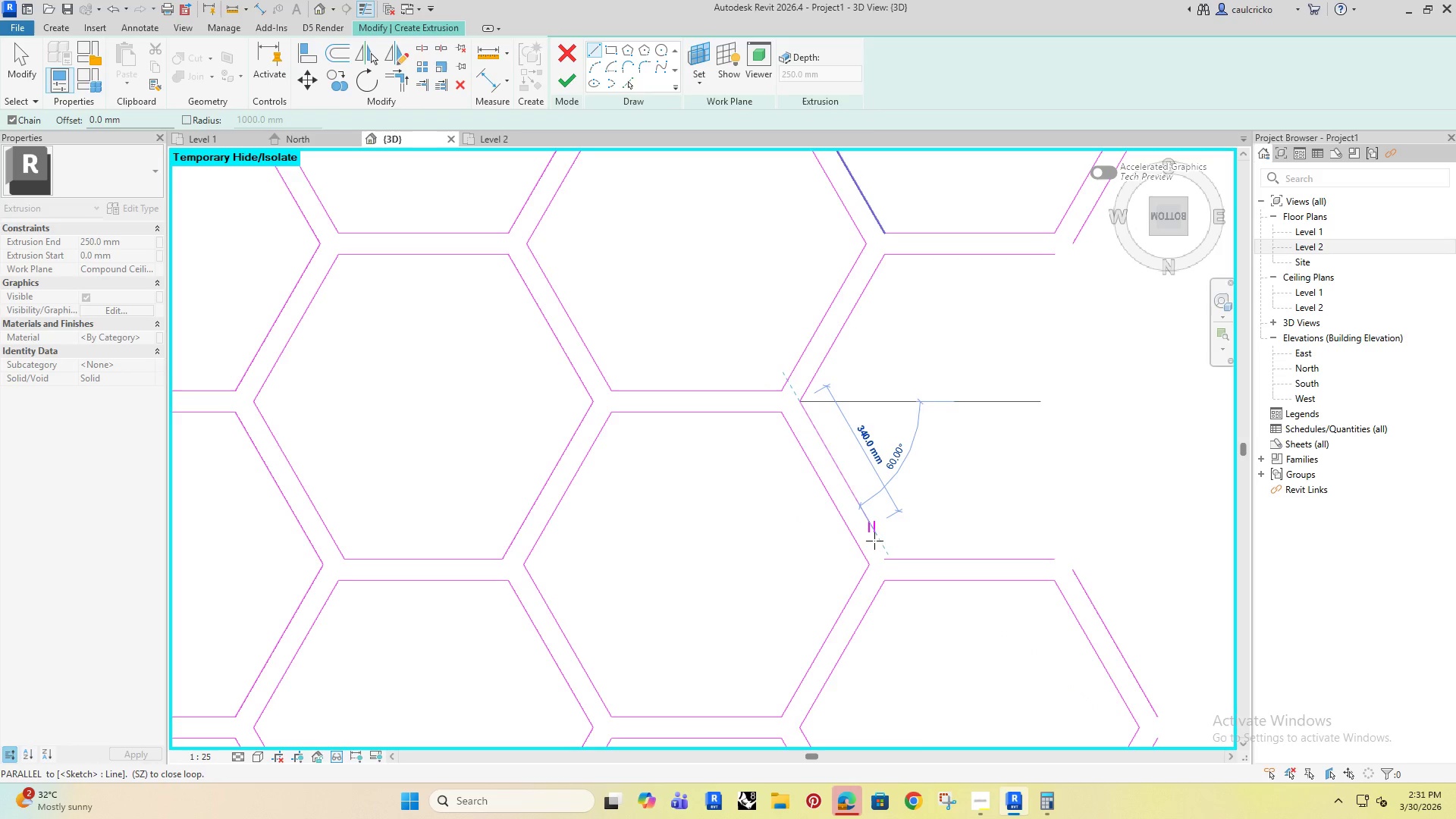 
left_click([876, 542])
 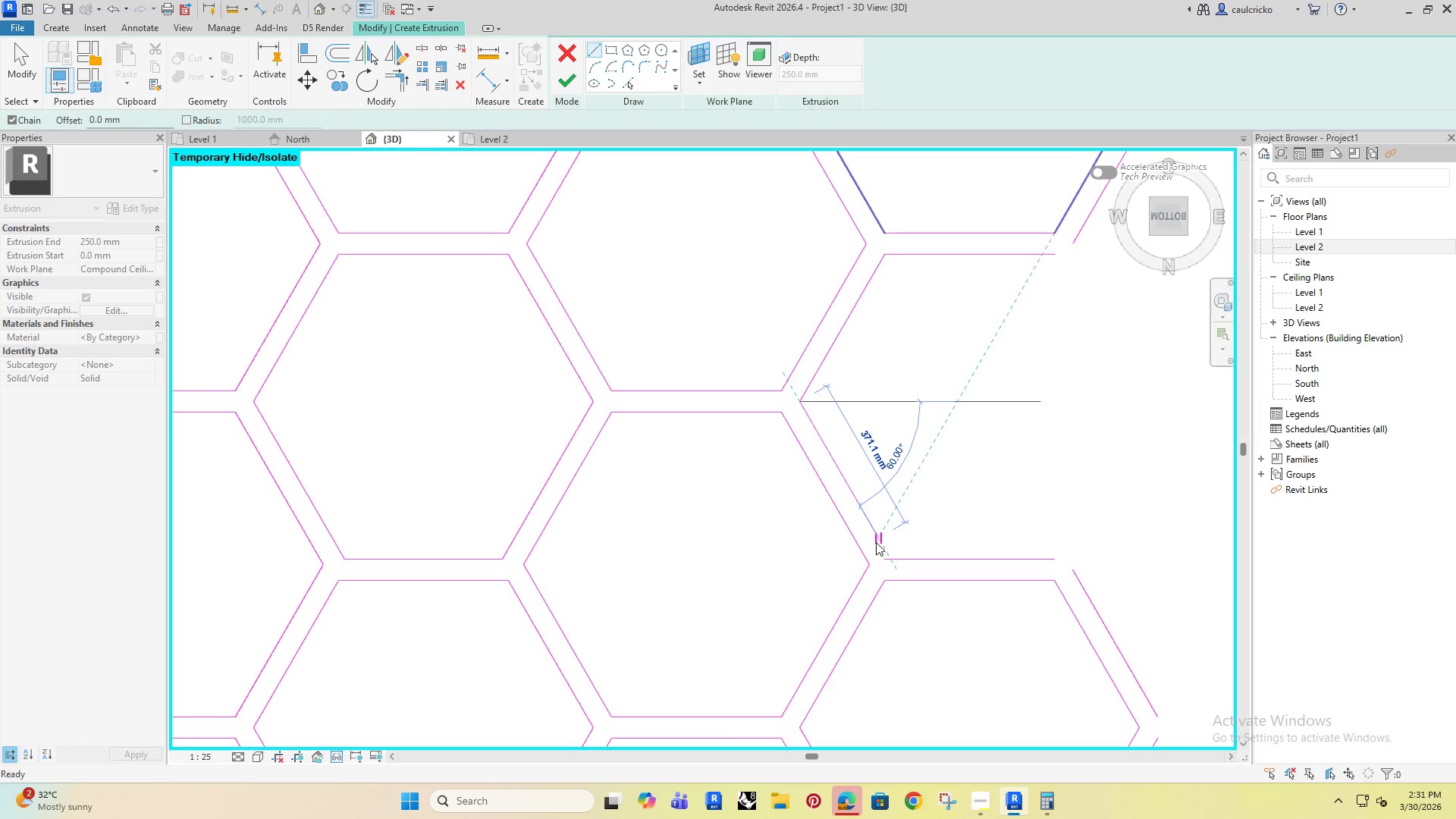 
key(Escape)
 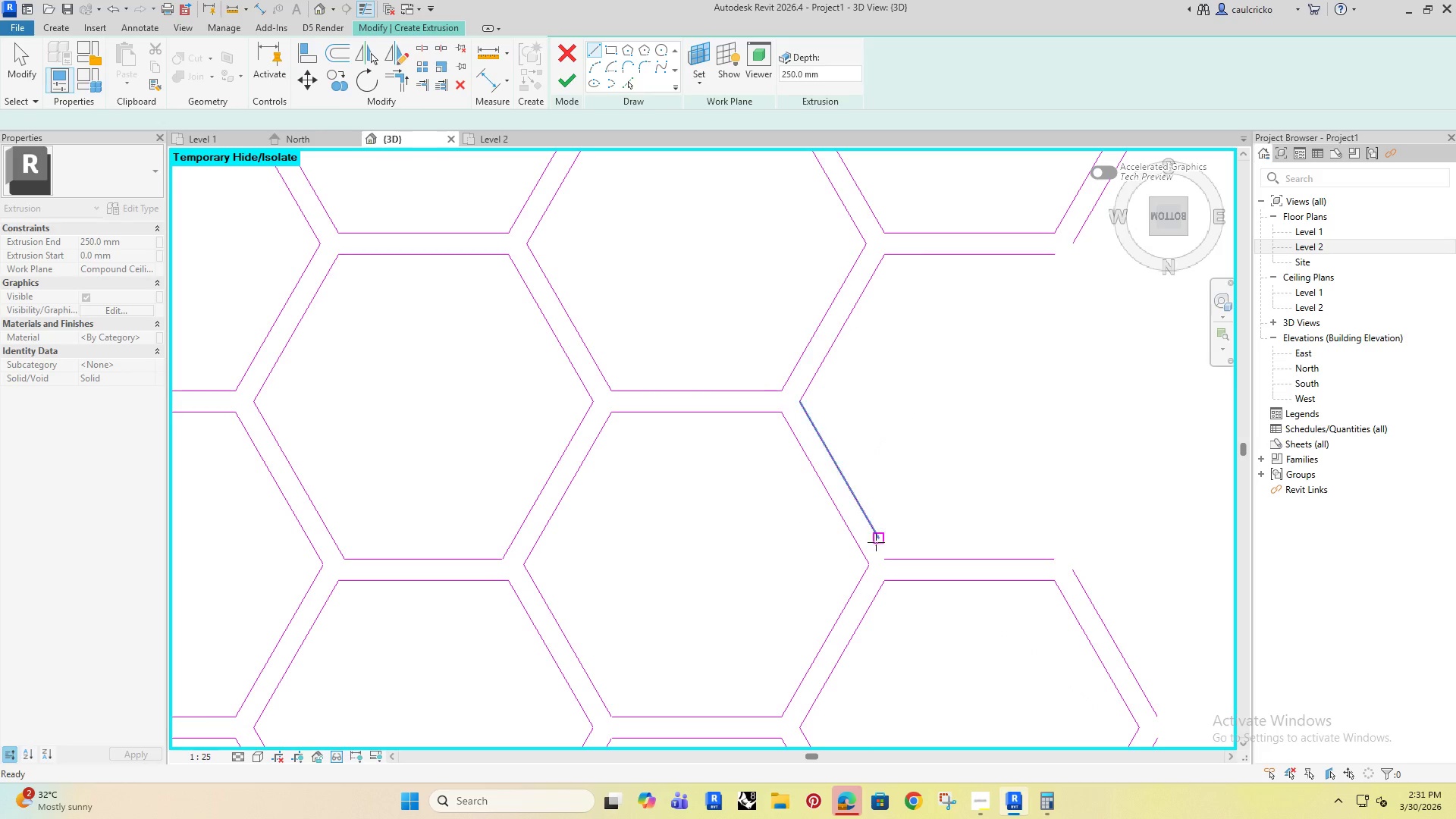 
key(Escape)
 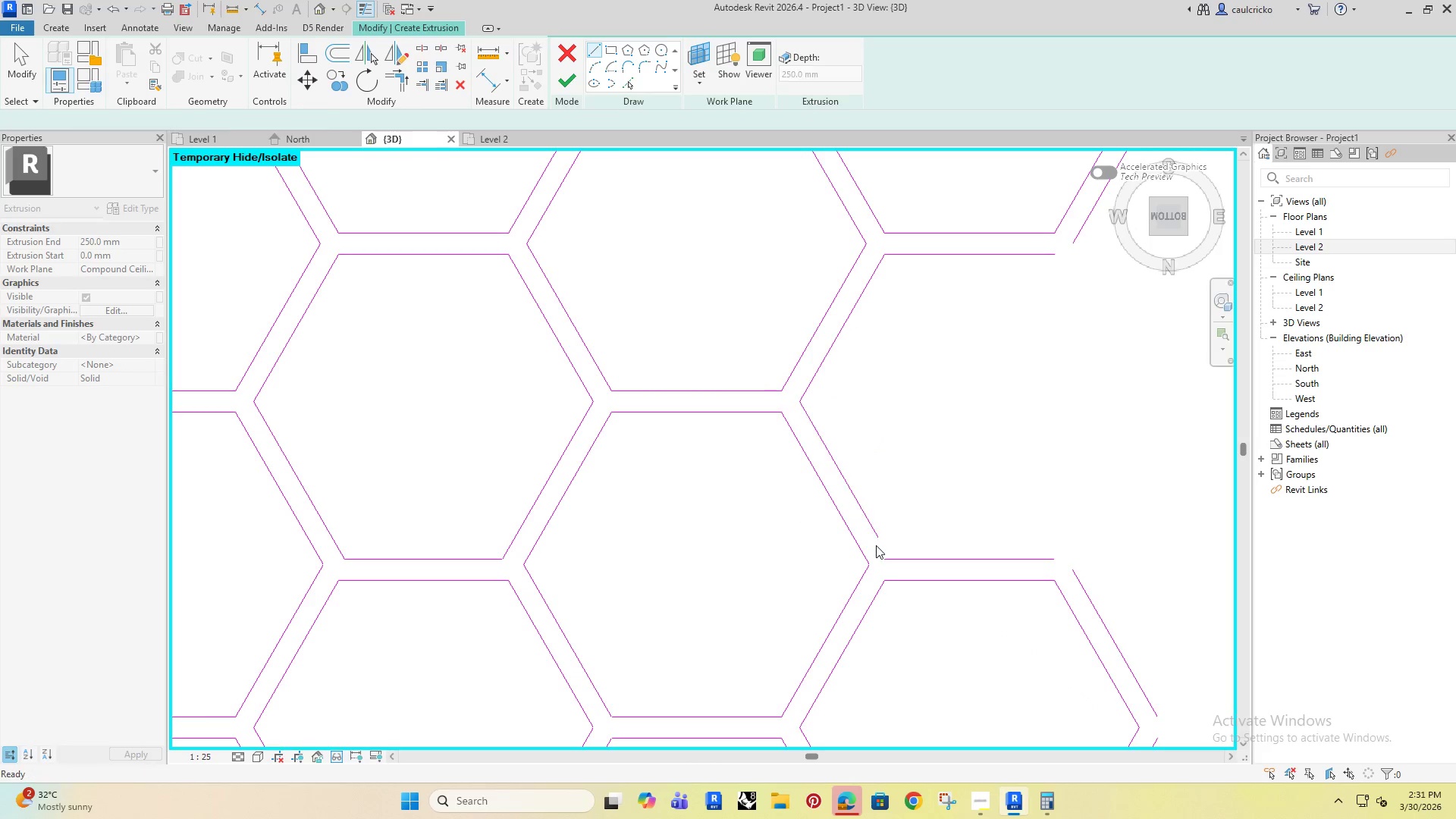 
key(Escape)
 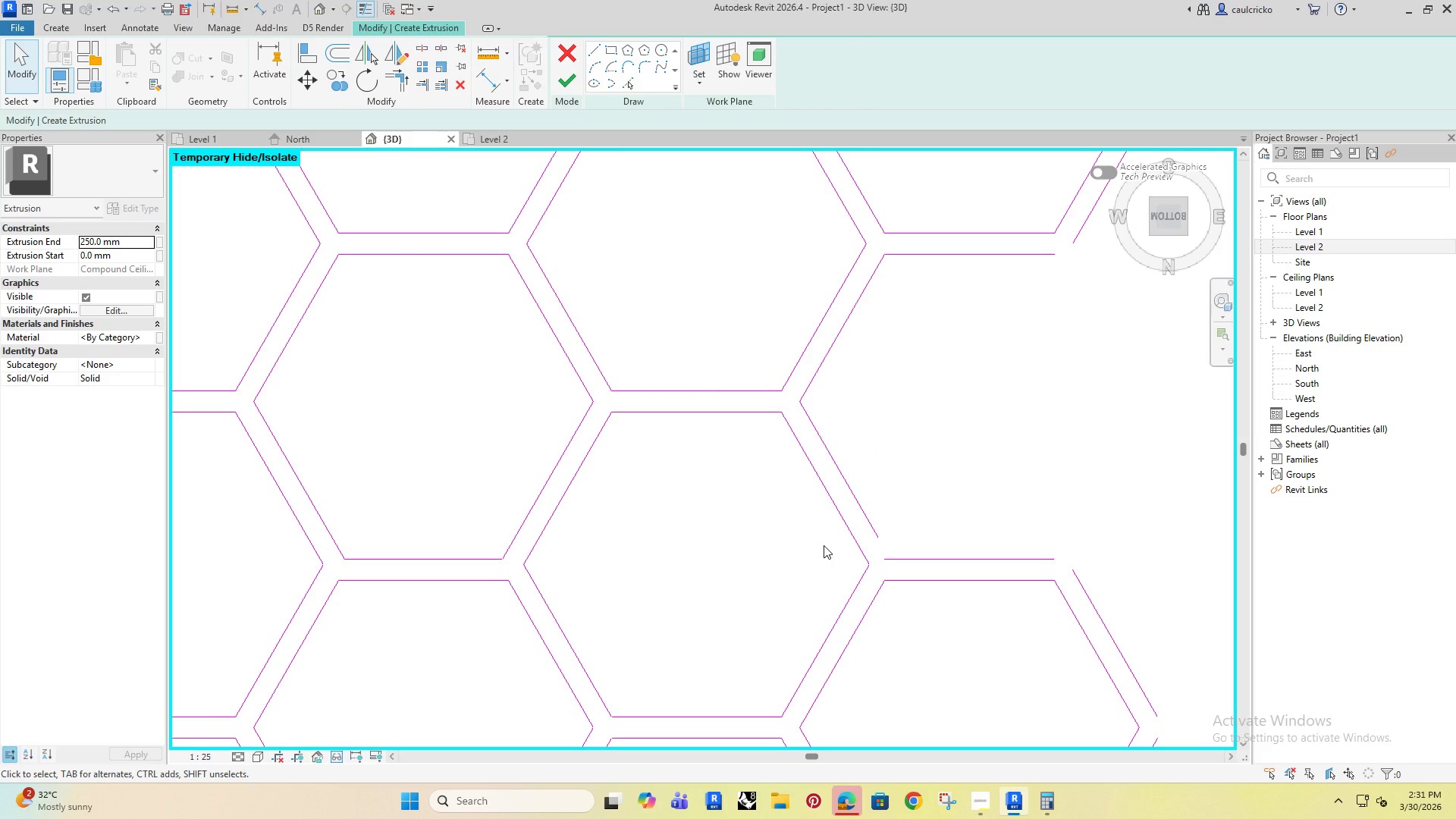 
type(tr)
 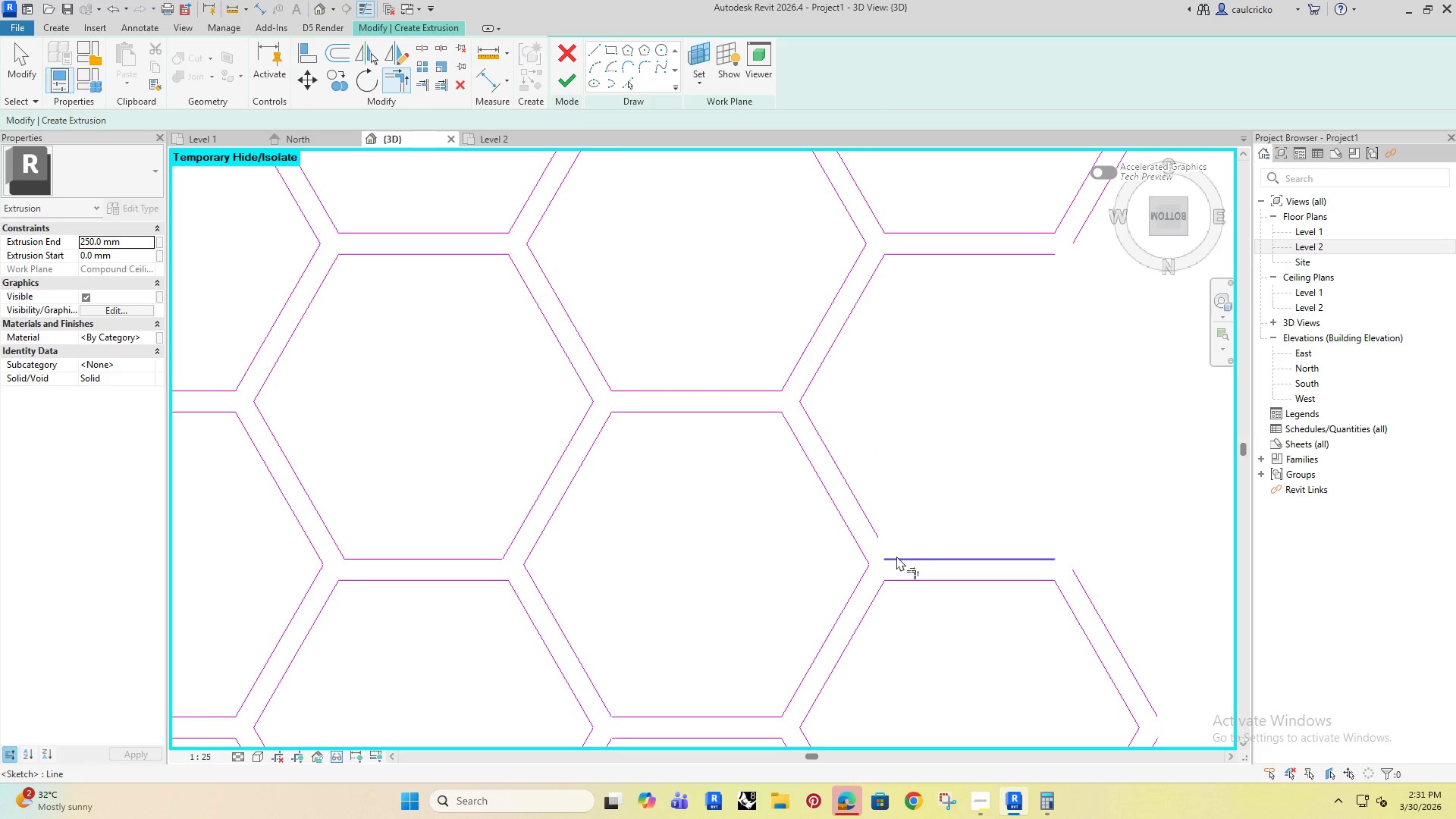 
left_click([903, 557])
 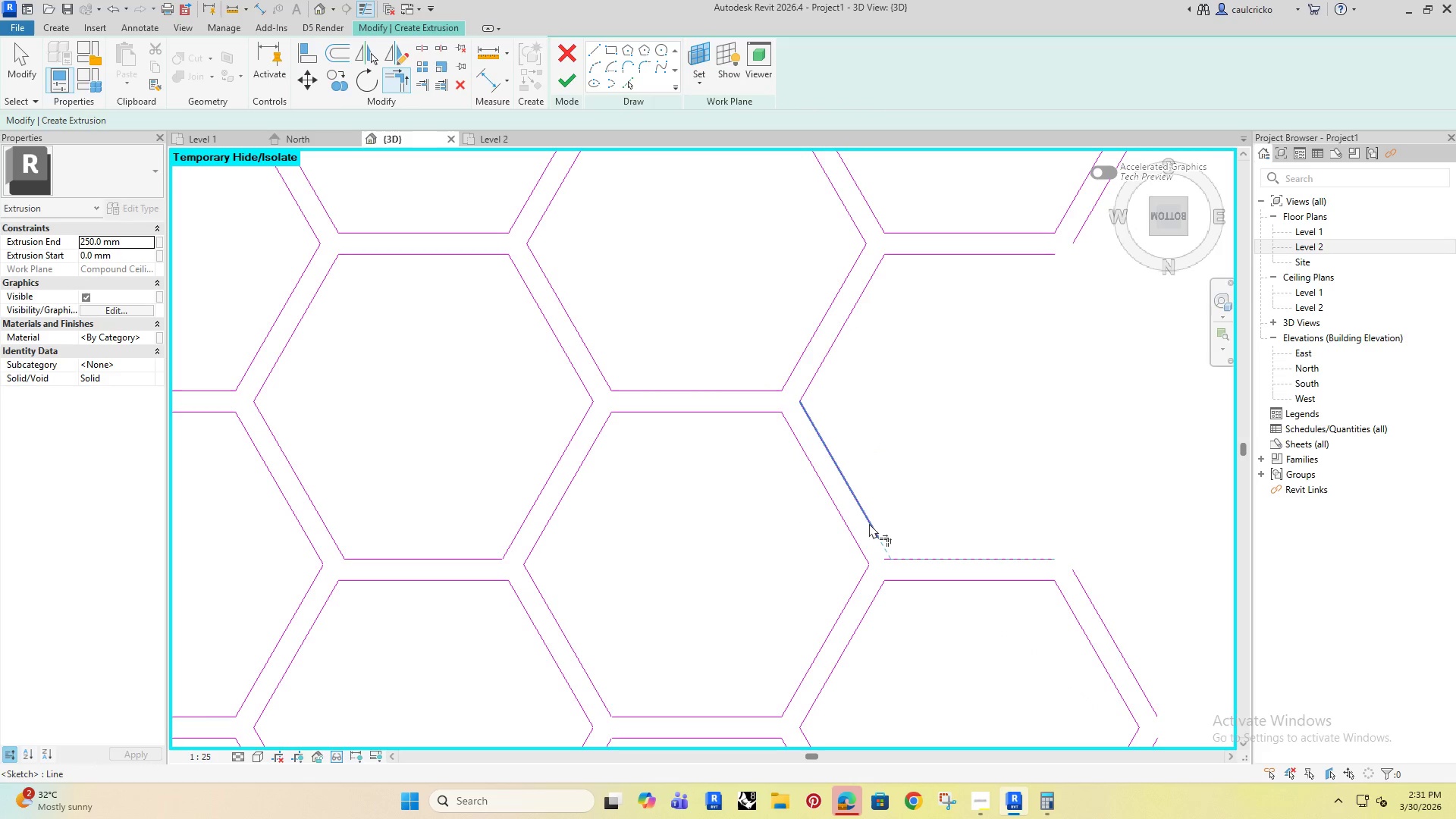 
left_click([869, 523])
 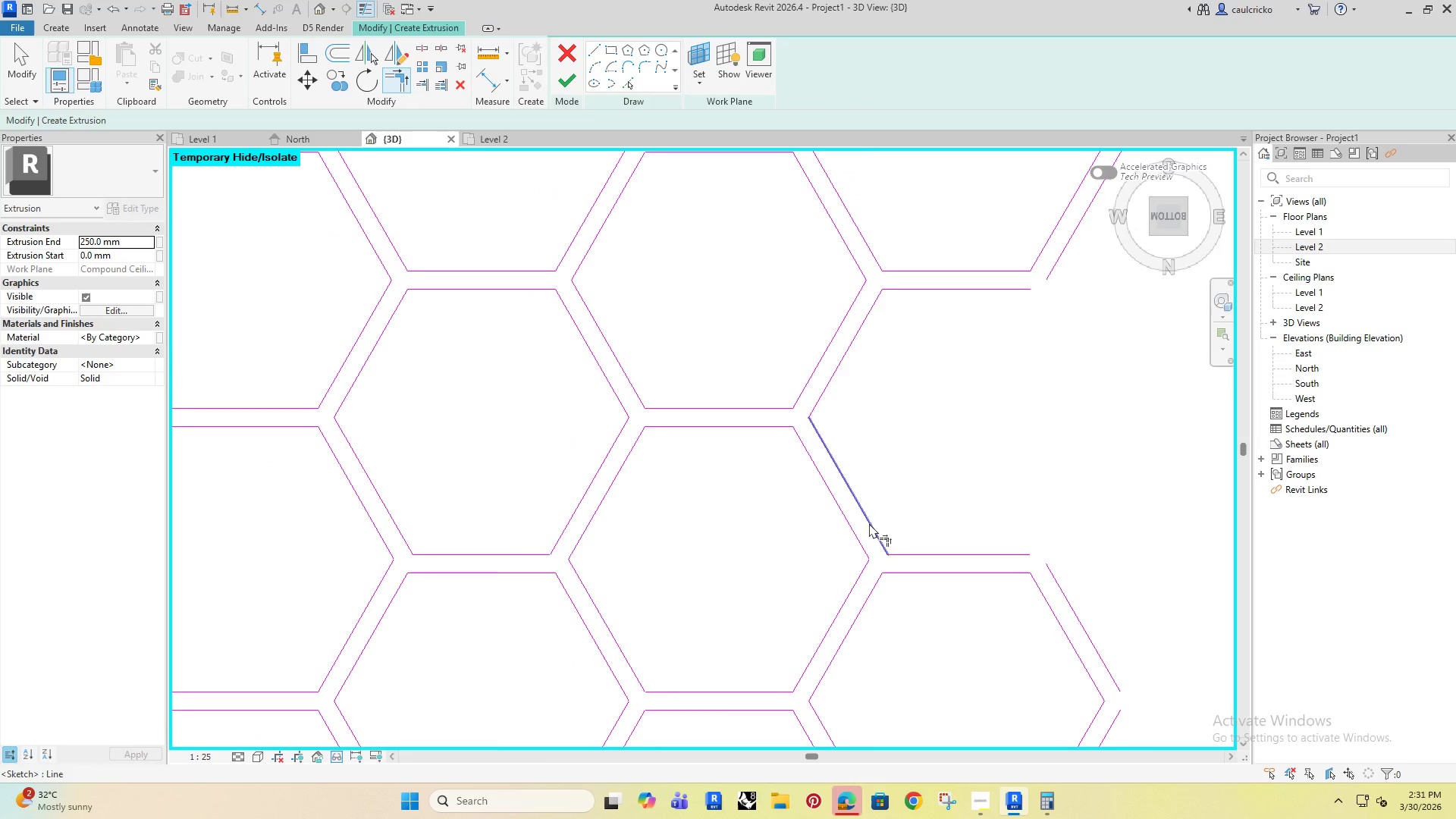 
scroll: coordinate [868, 524], scroll_direction: down, amount: 3.0
 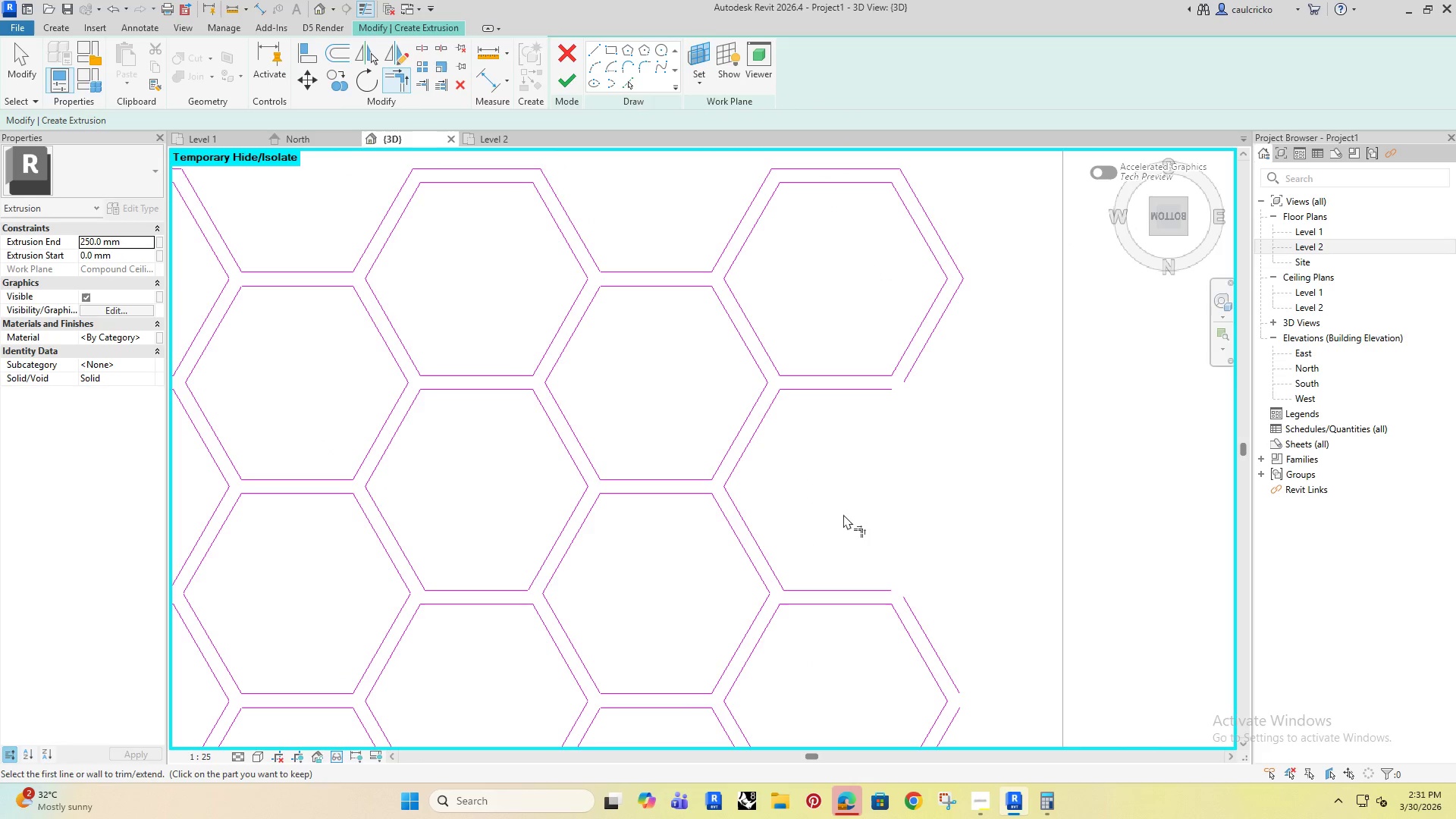 
key(Escape)
 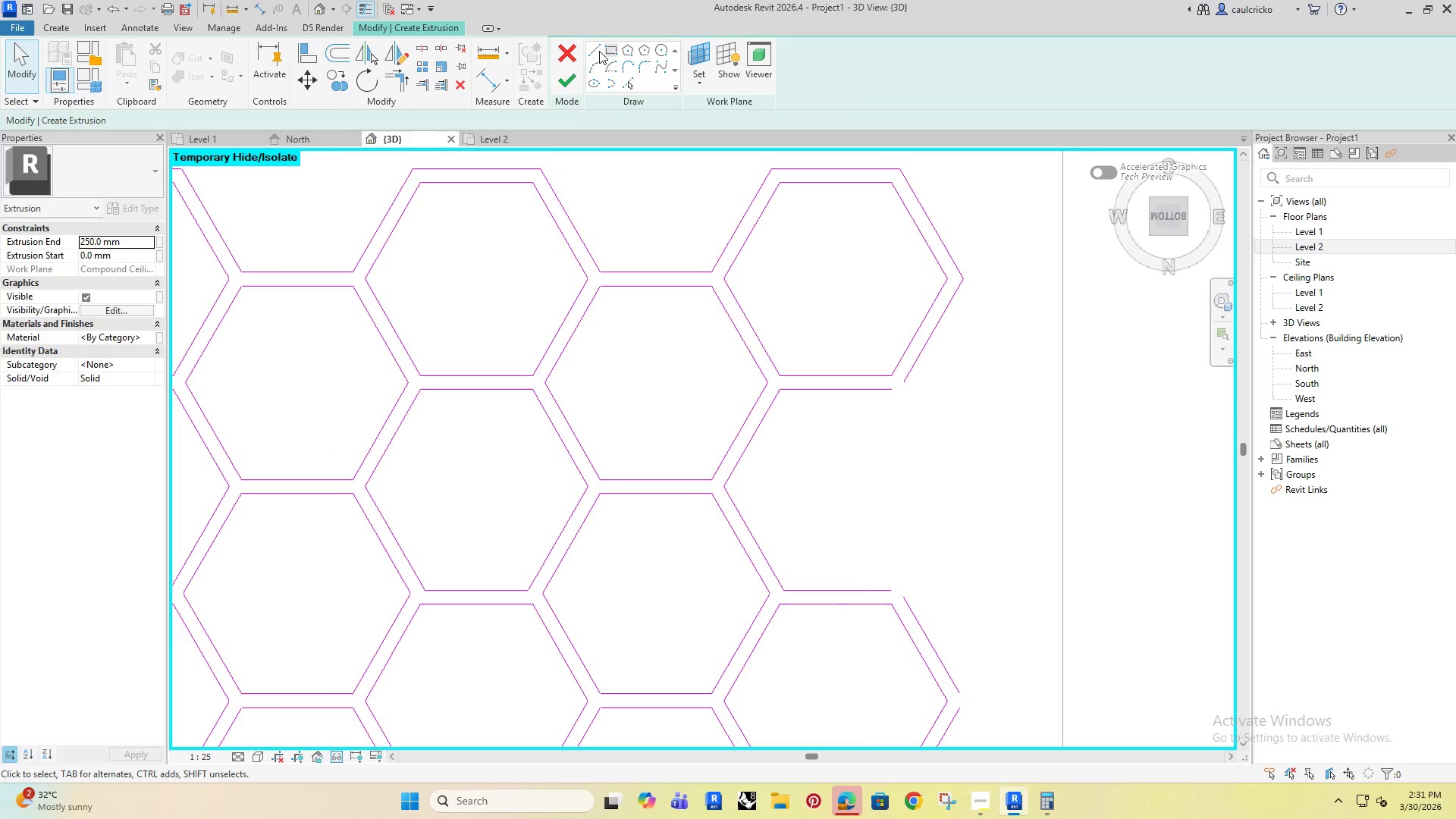 
left_click([592, 48])
 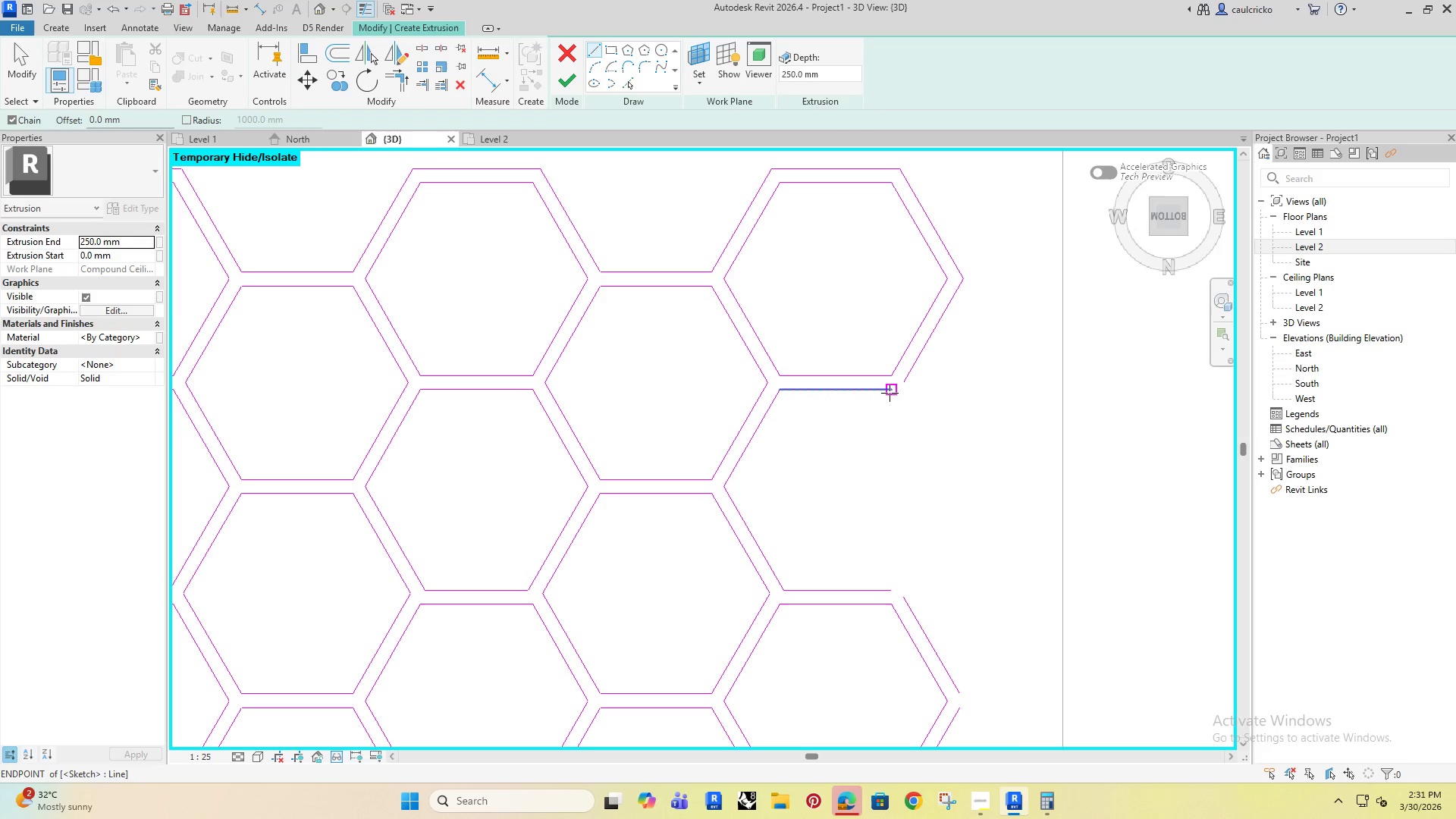 
left_click([890, 394])
 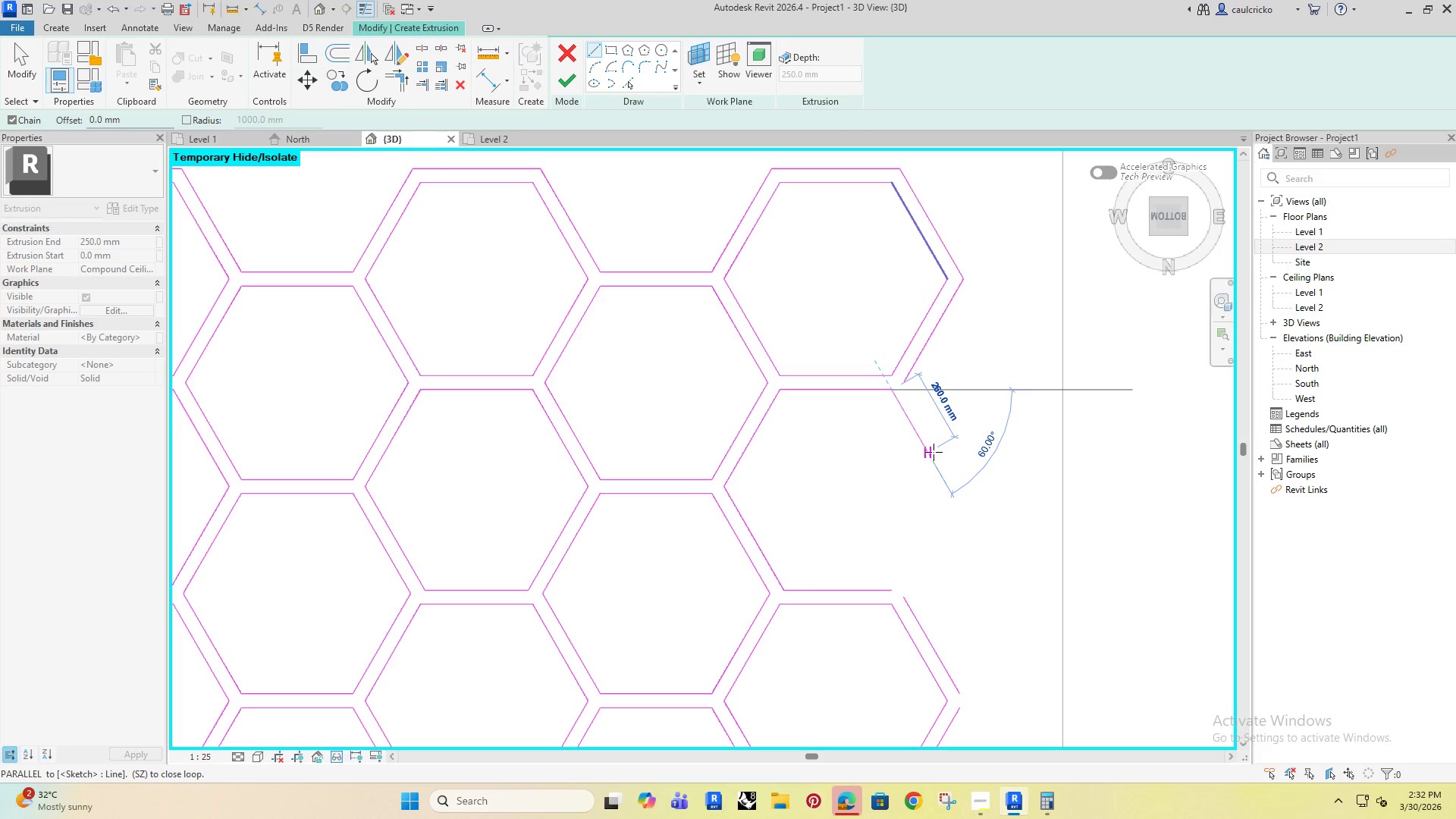 
left_click([934, 452])
 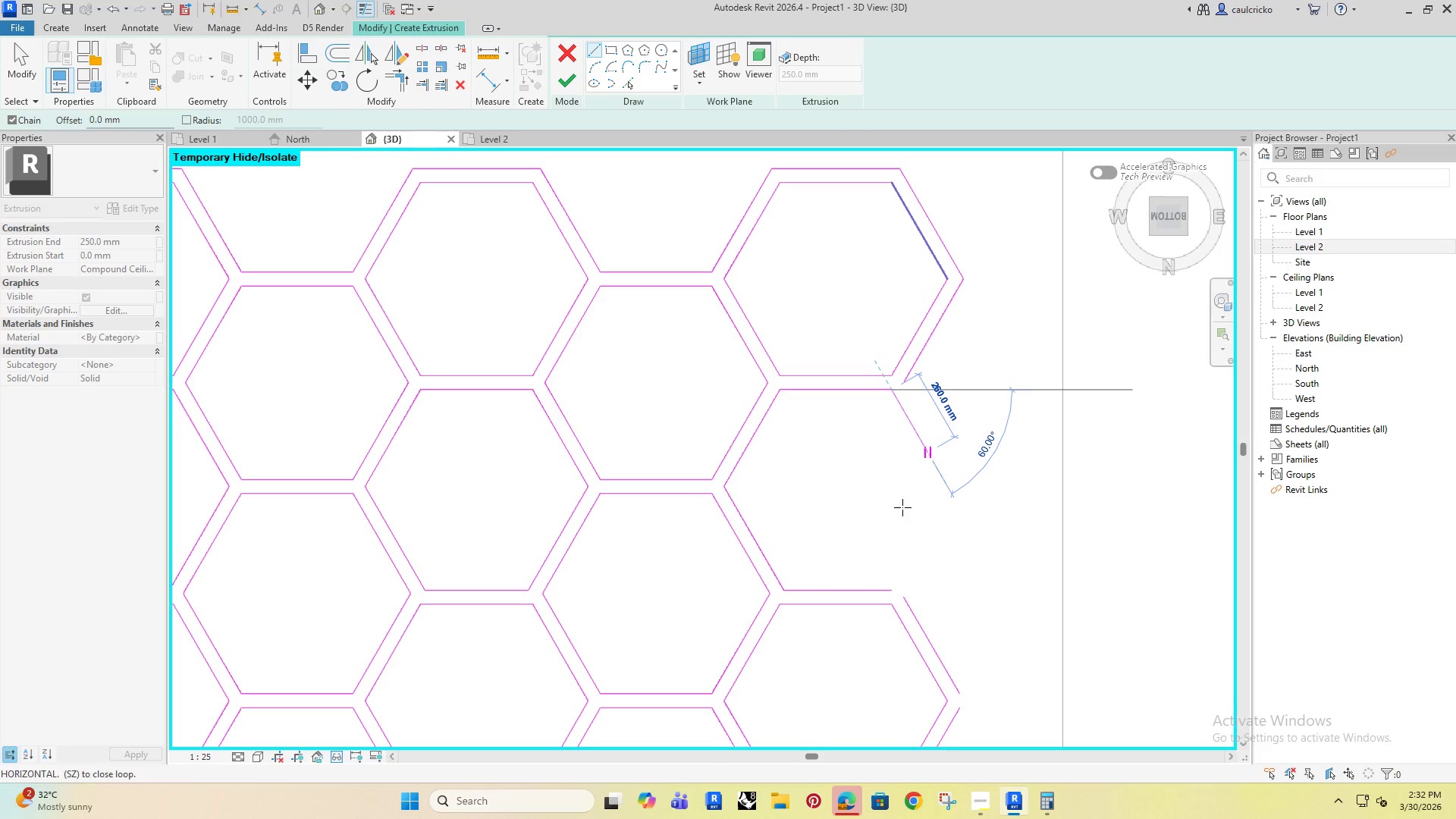 
key(Escape)
 